 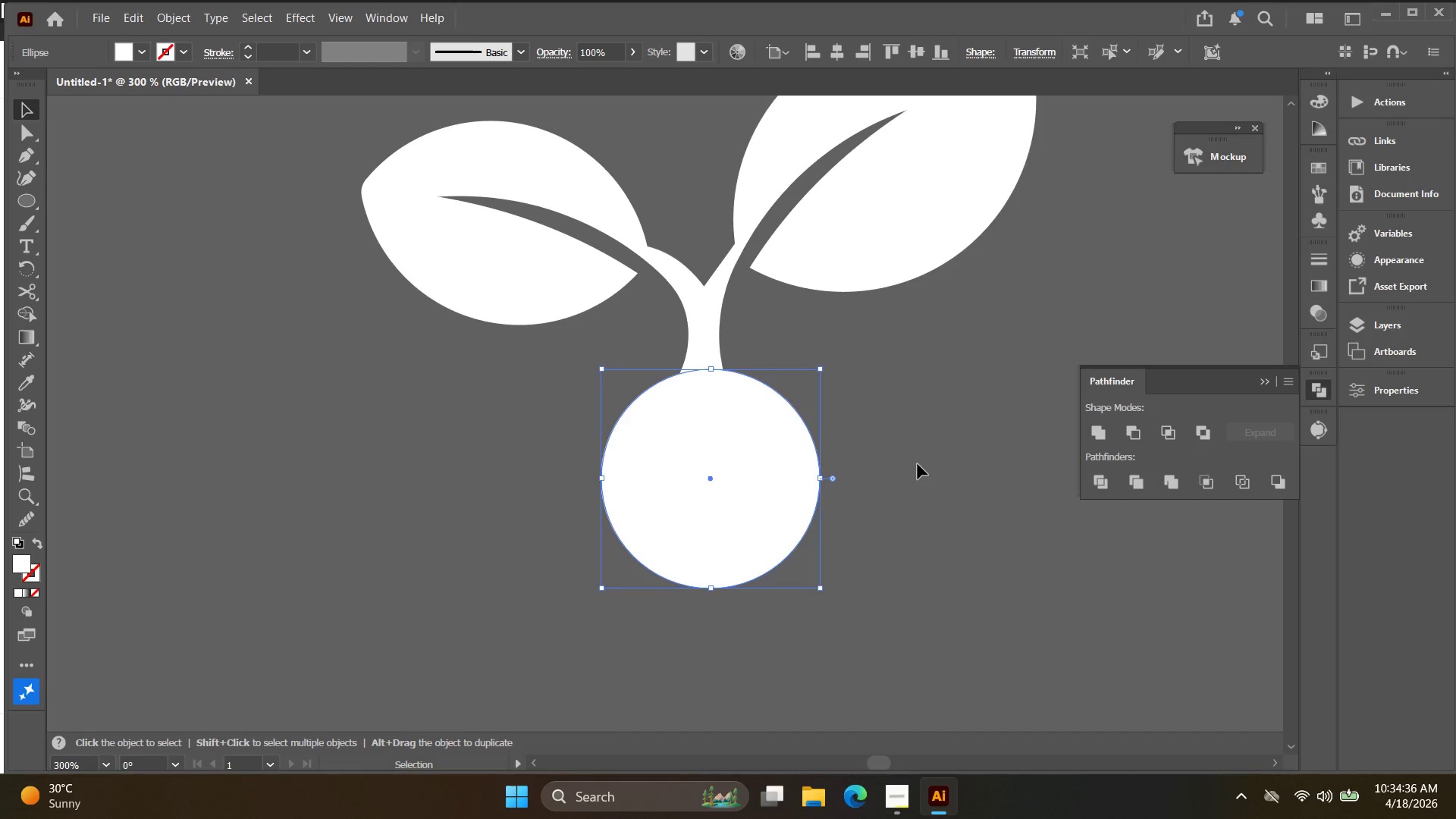 
left_click_drag(start_coordinate=[925, 504], to_coordinate=[910, 509])
 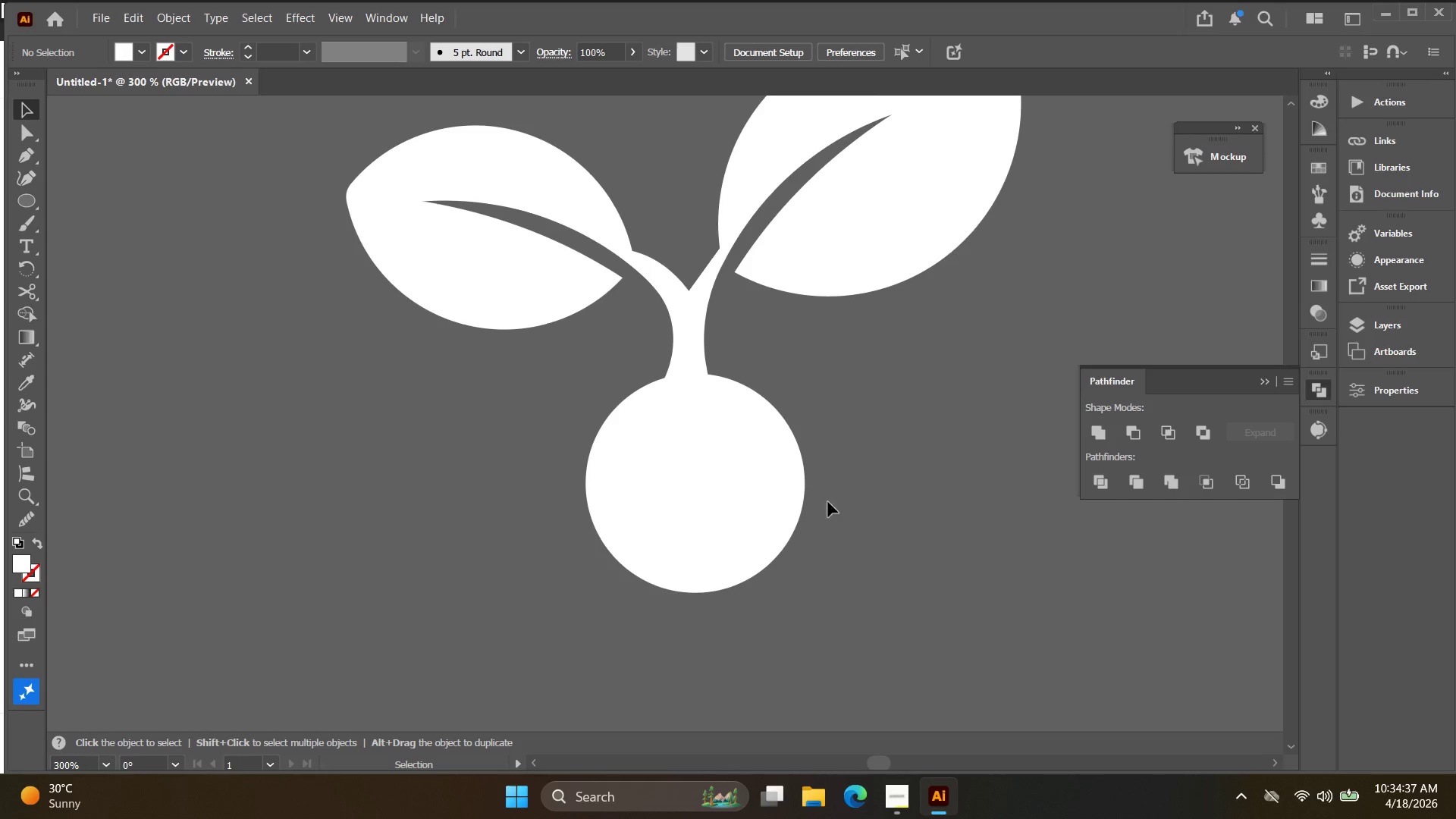 
left_click([666, 460])
 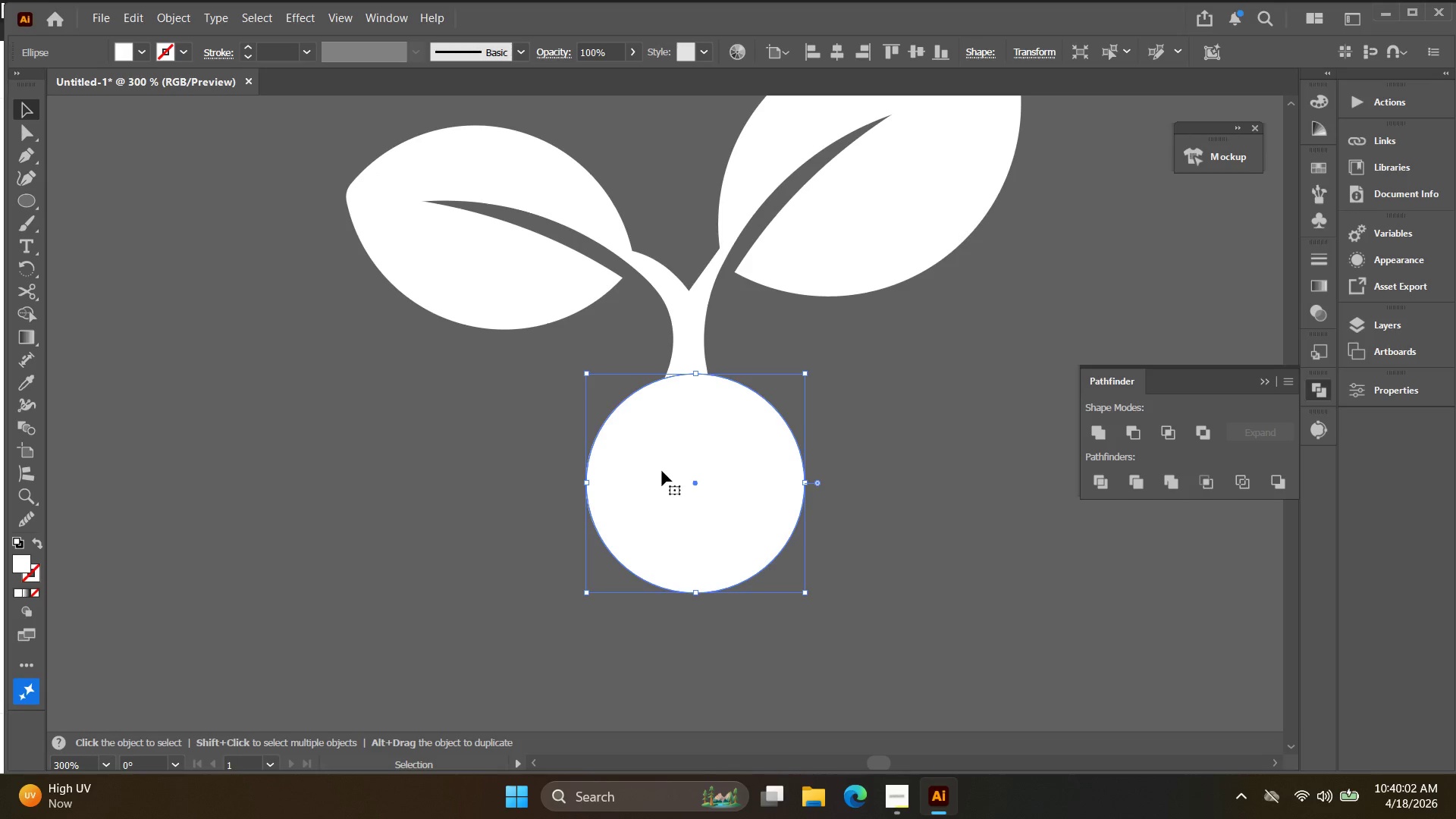 
wait(329.36)
 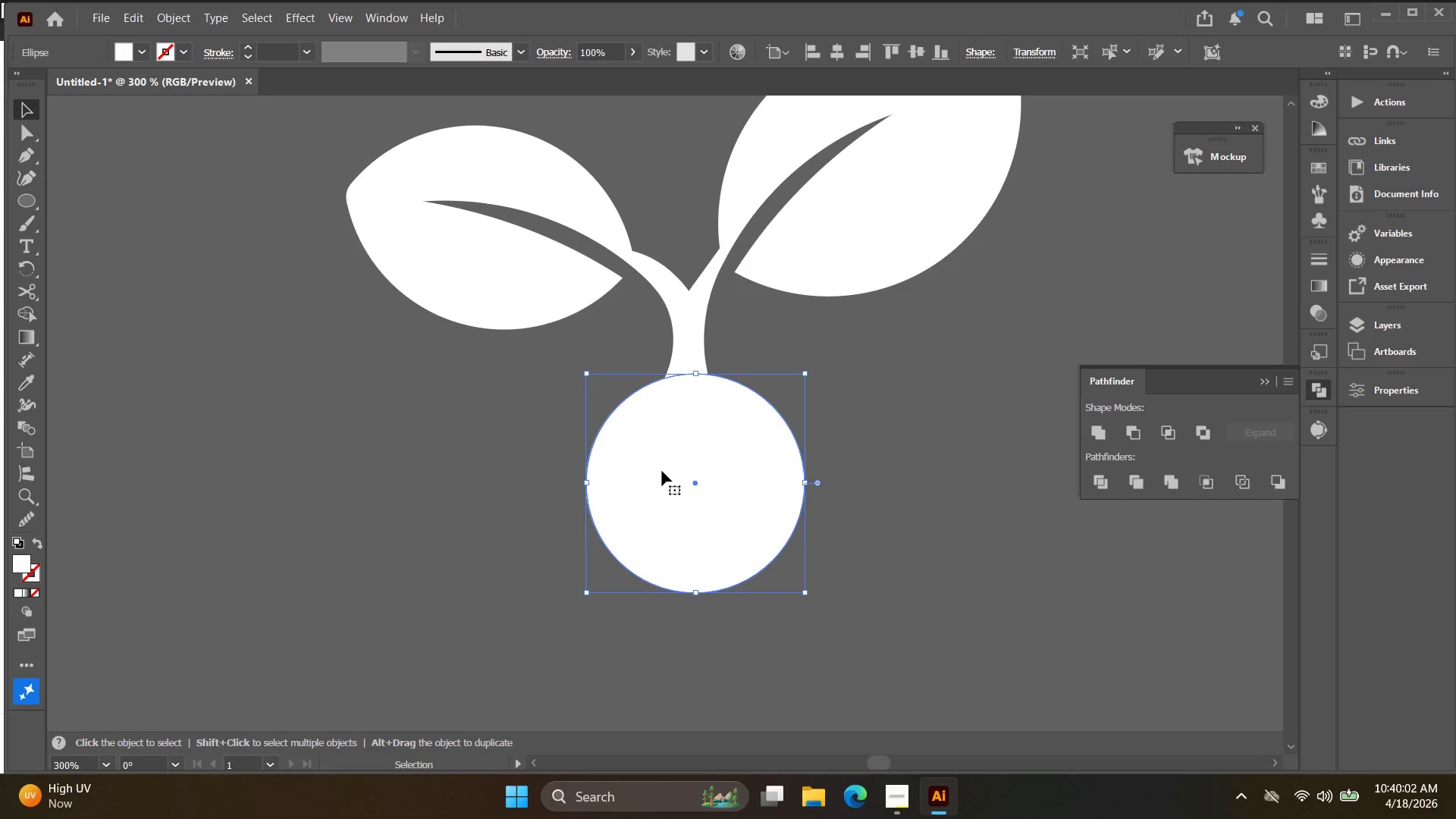 
left_click([31, 202])
 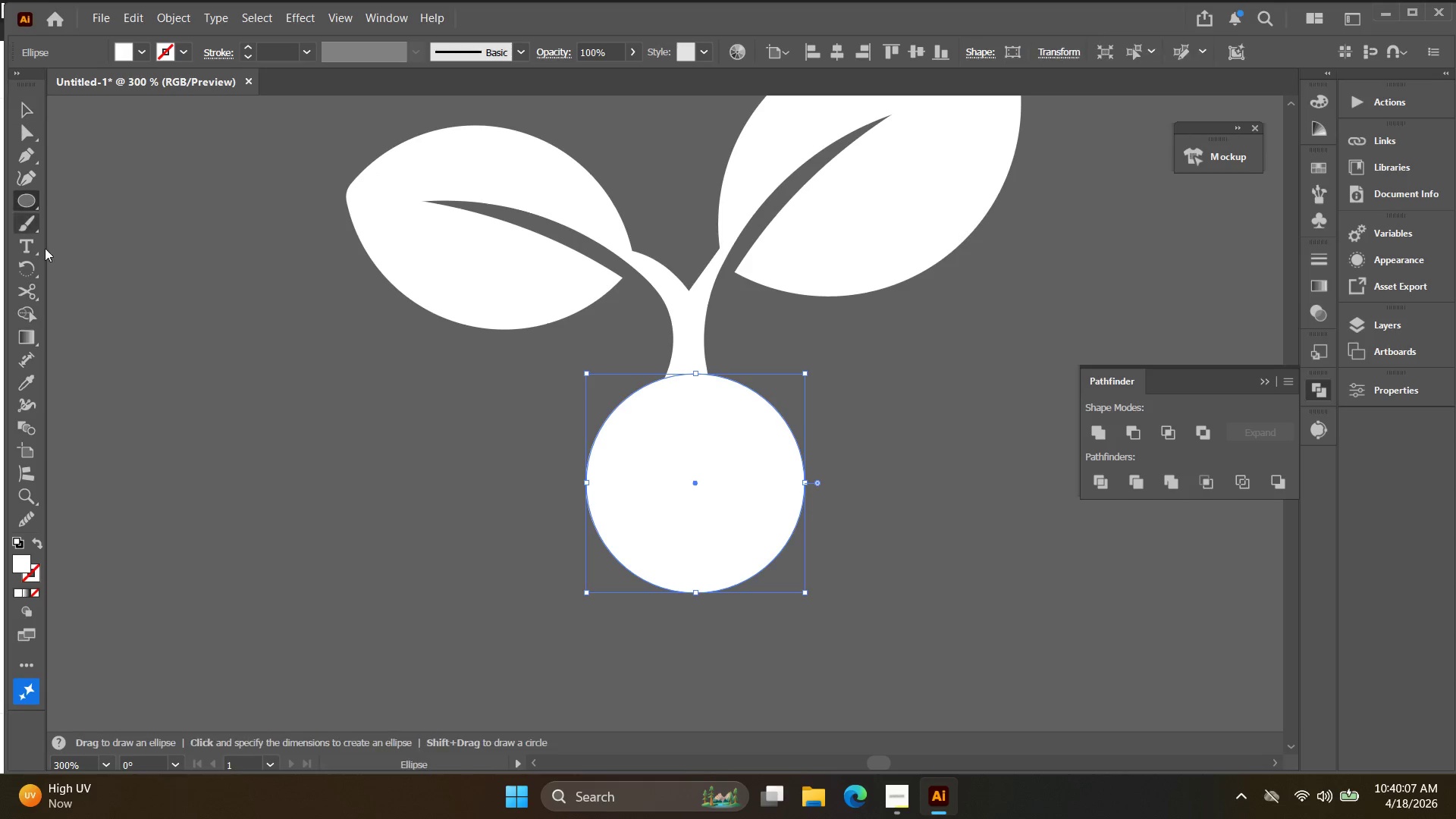 
key(Alt+AltLeft)
 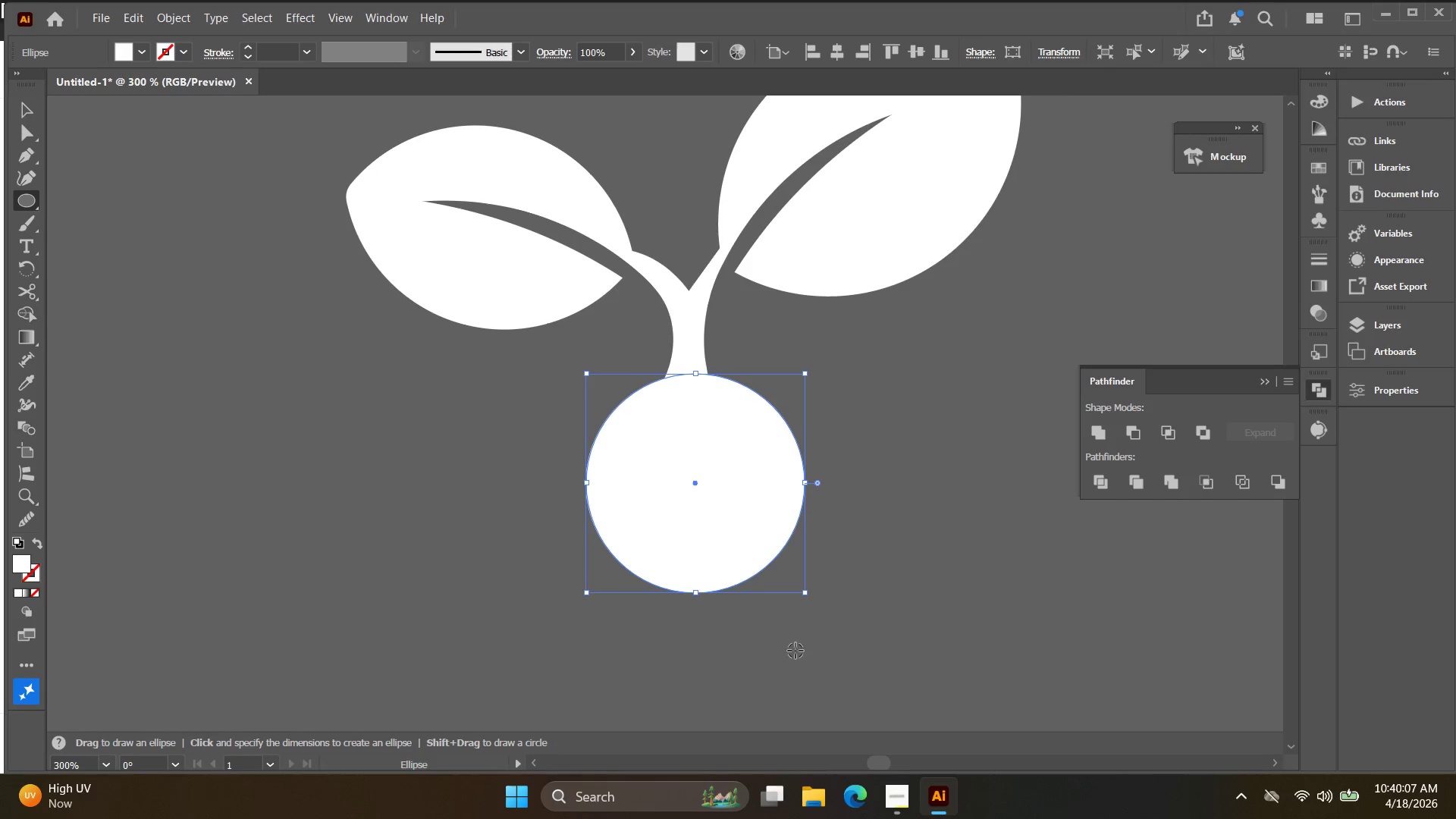 
key(Space)
 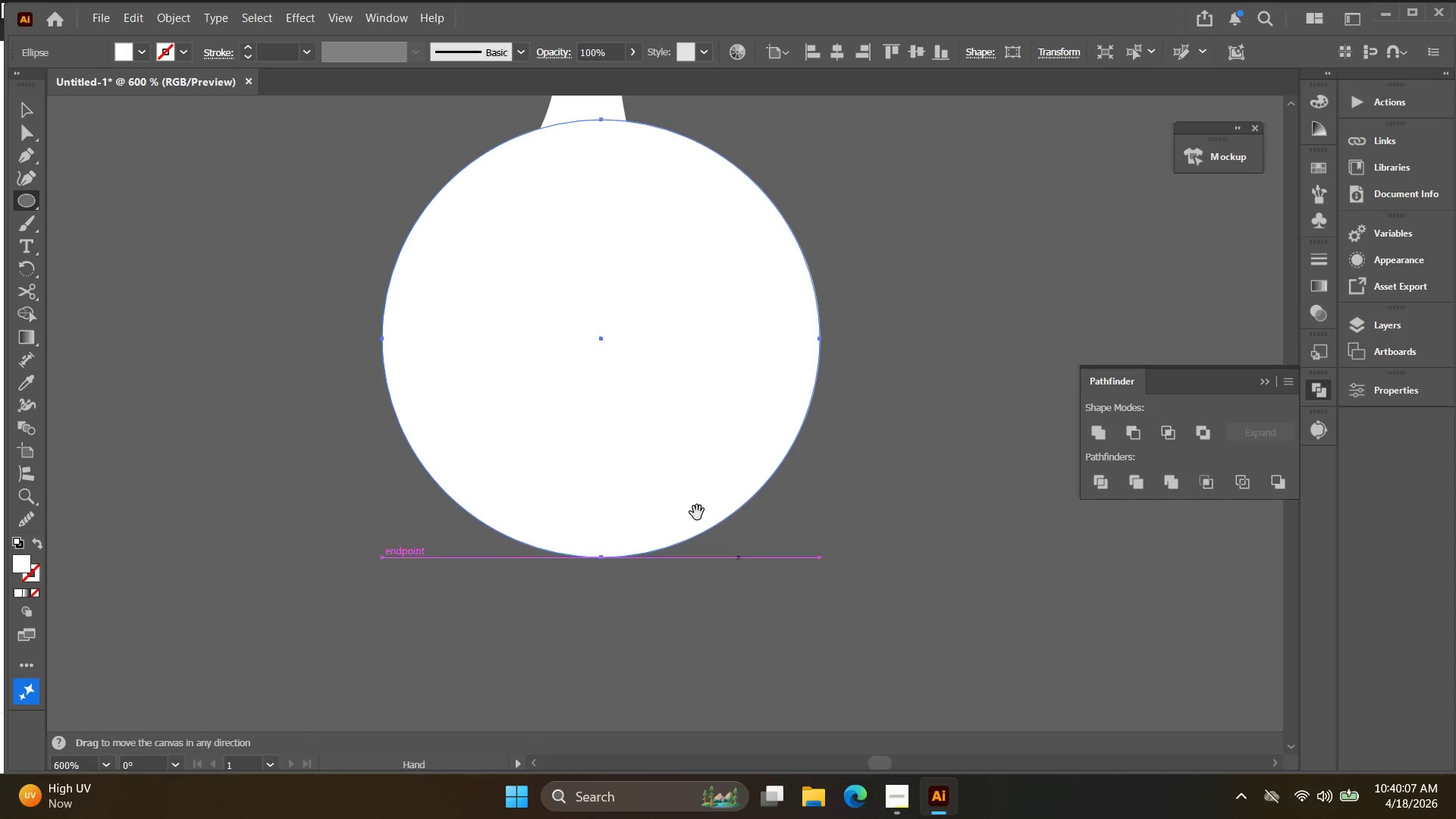 
left_click_drag(start_coordinate=[697, 515], to_coordinate=[704, 539])
 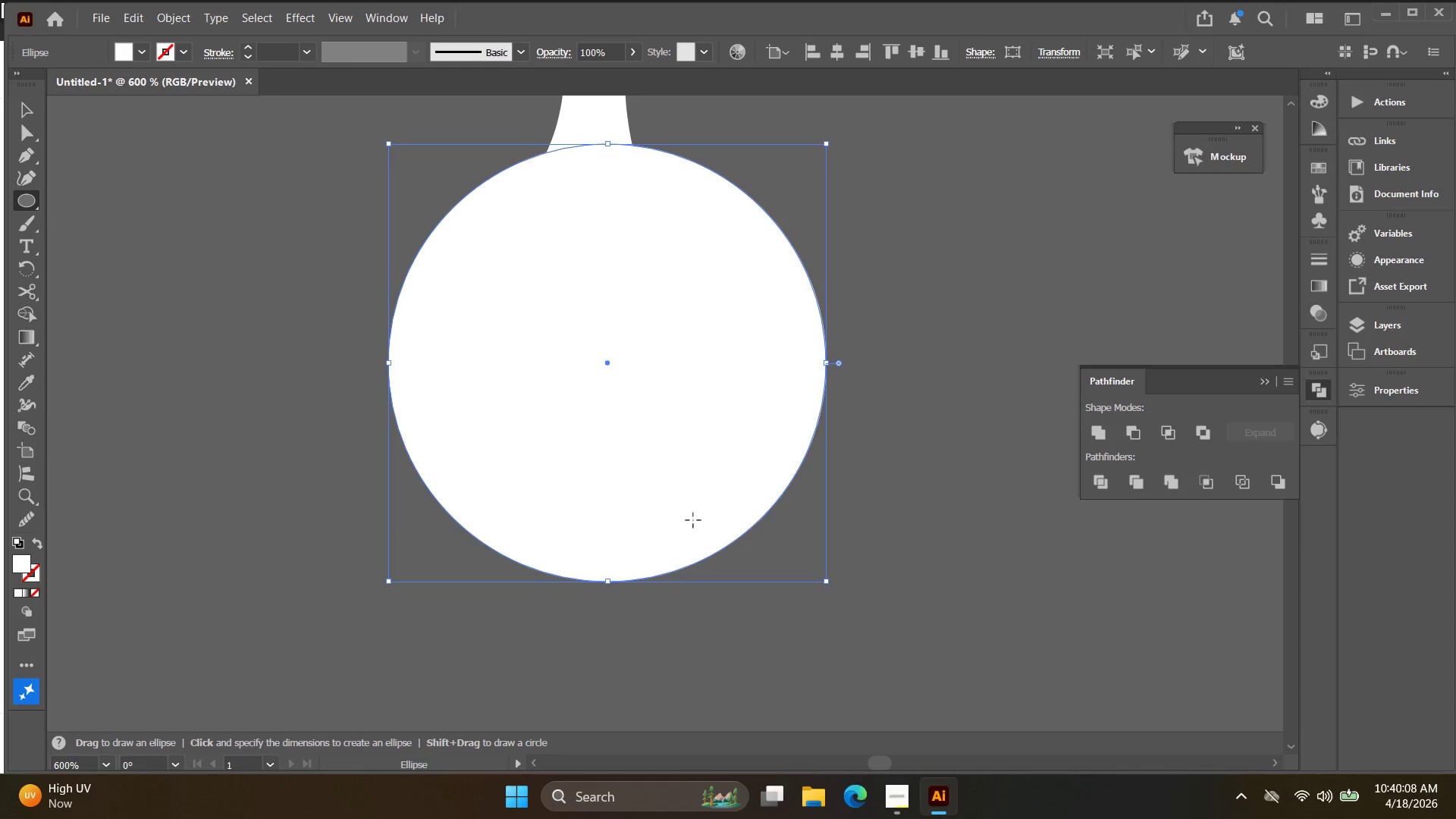 
scroll: coordinate [789, 628], scroll_direction: up, amount: 2.0
 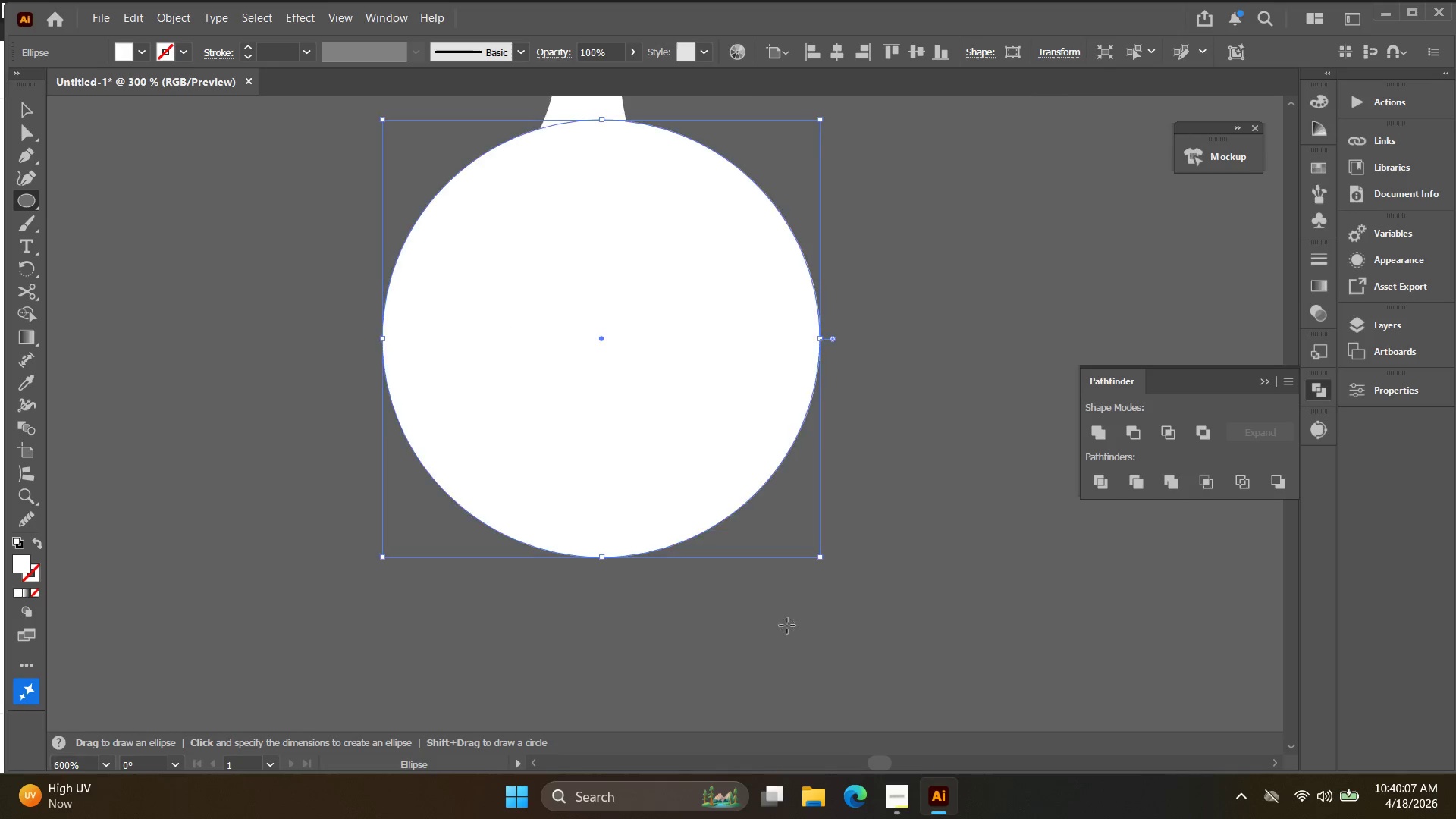 
key(V)
 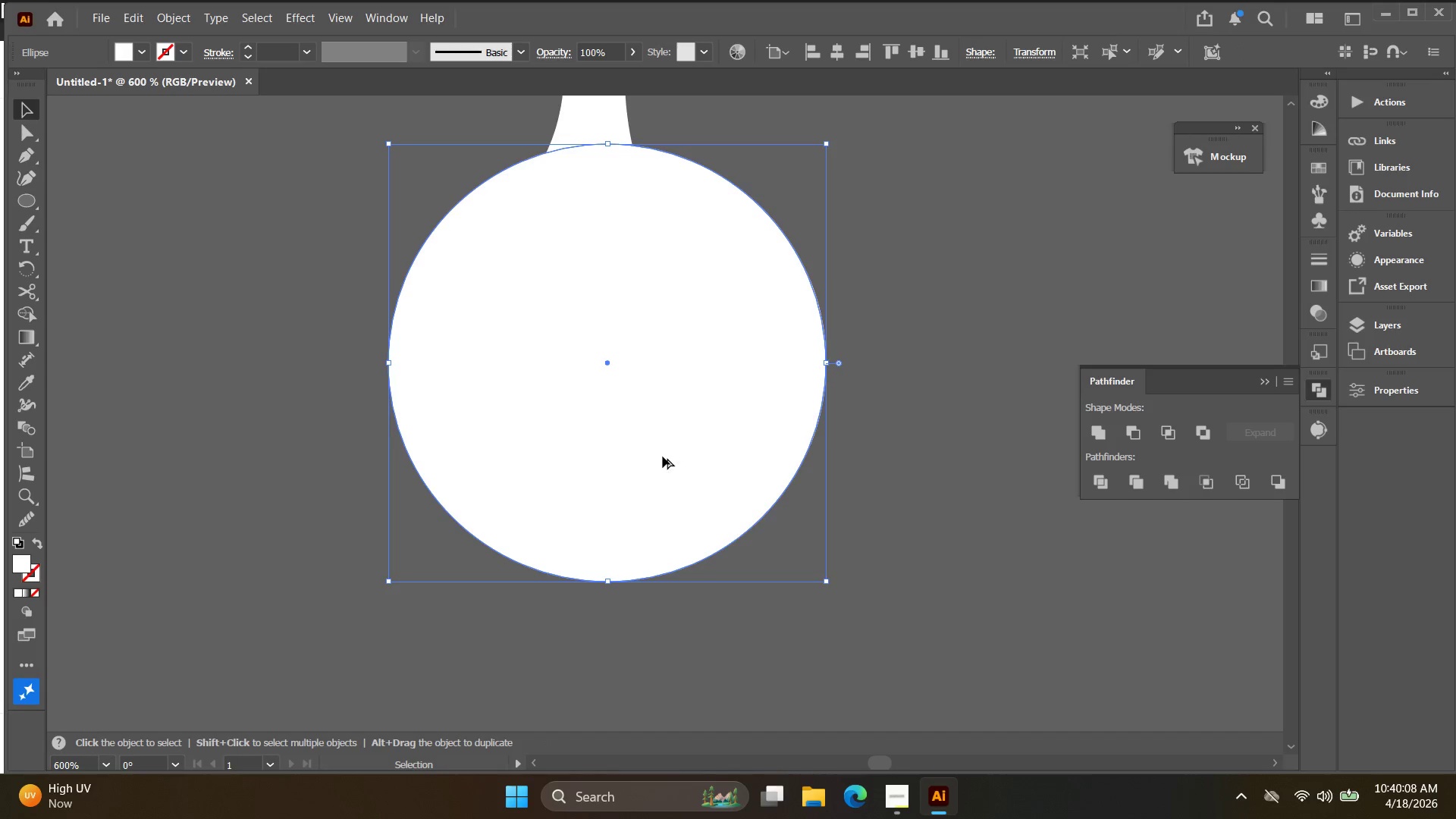 
key(Alt+AltLeft)
 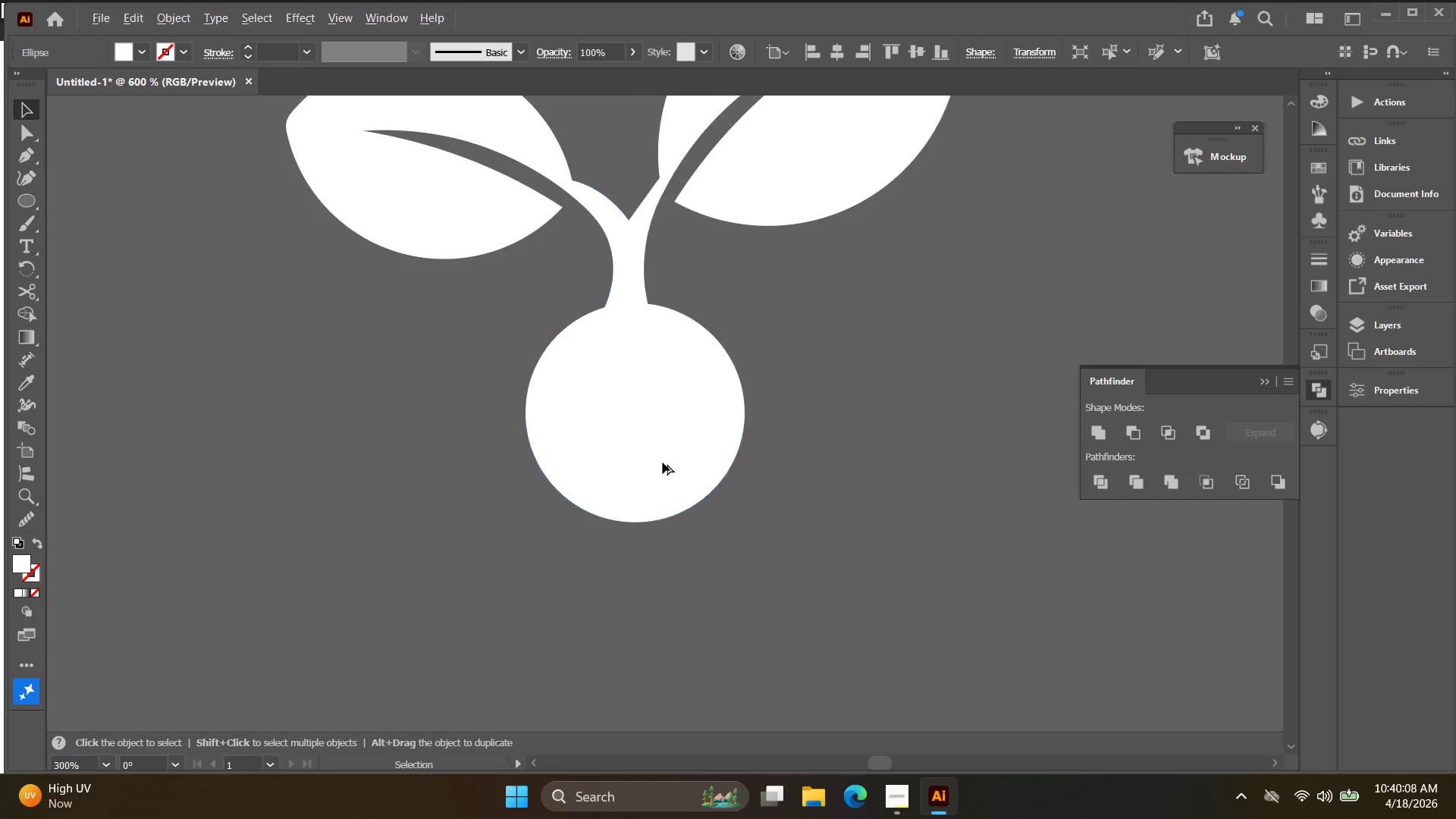 
left_click_drag(start_coordinate=[657, 443], to_coordinate=[472, 601])
 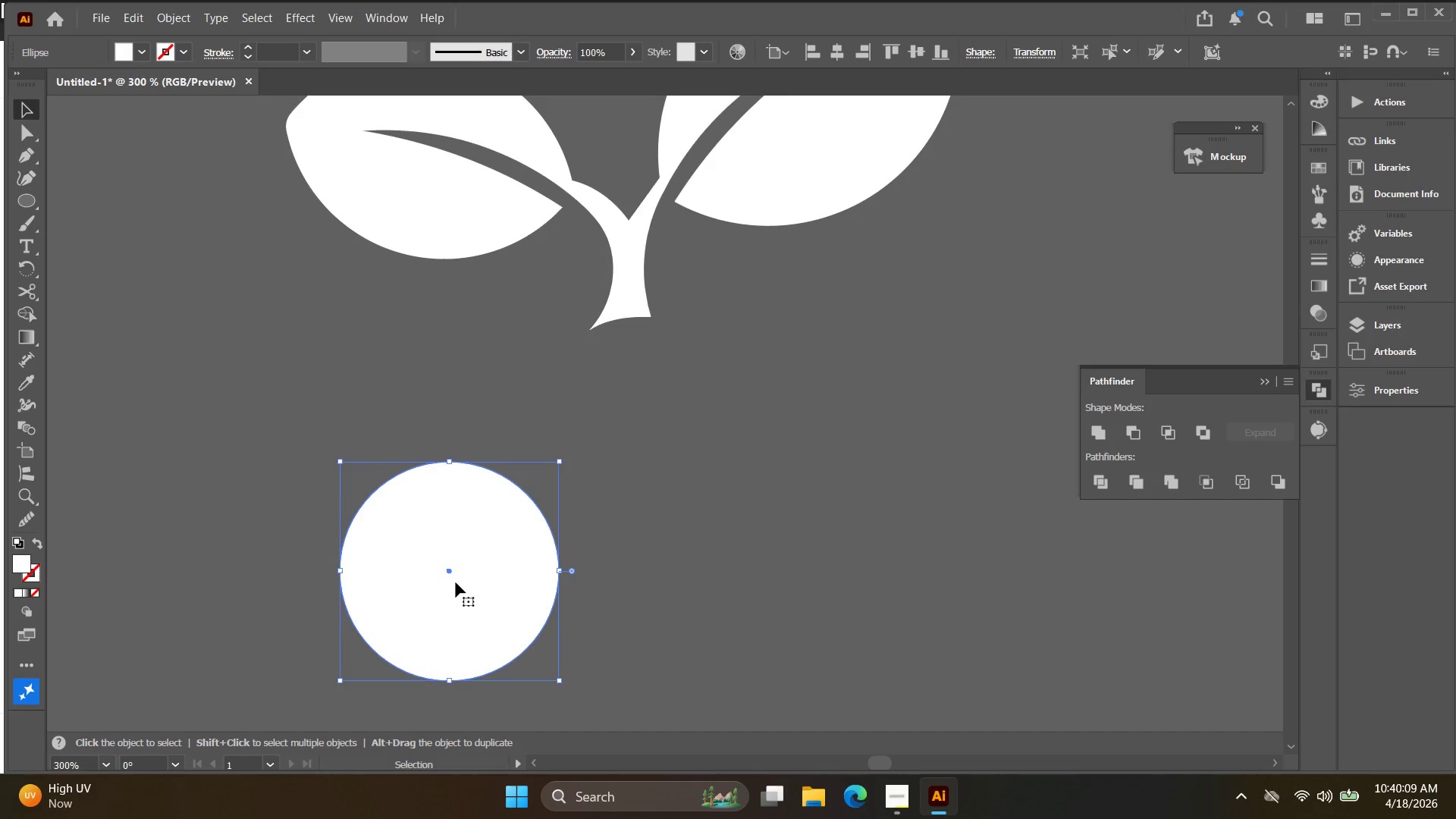 
scroll: coordinate [663, 463], scroll_direction: down, amount: 2.0
 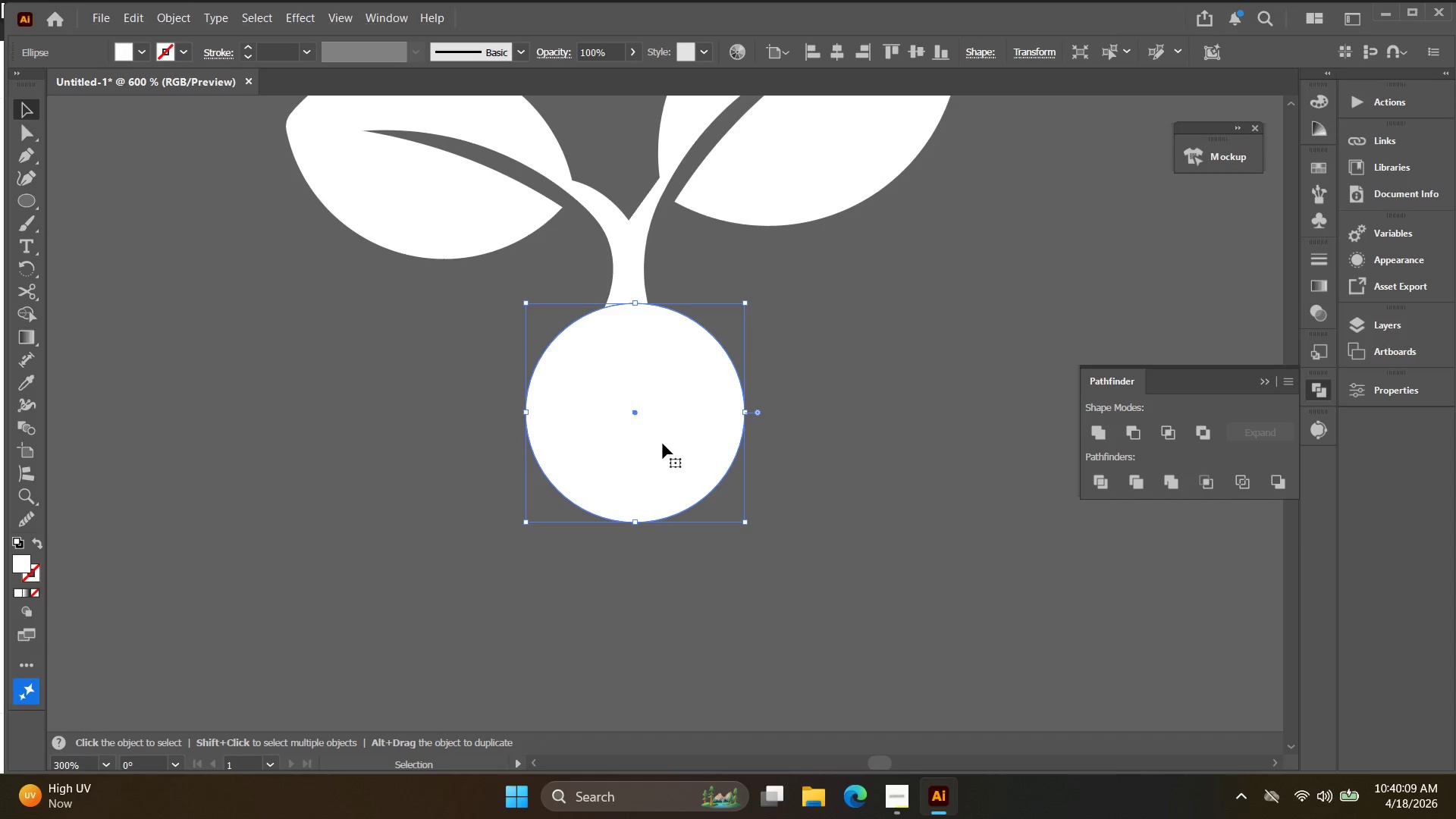 
key(Alt+AltLeft)
 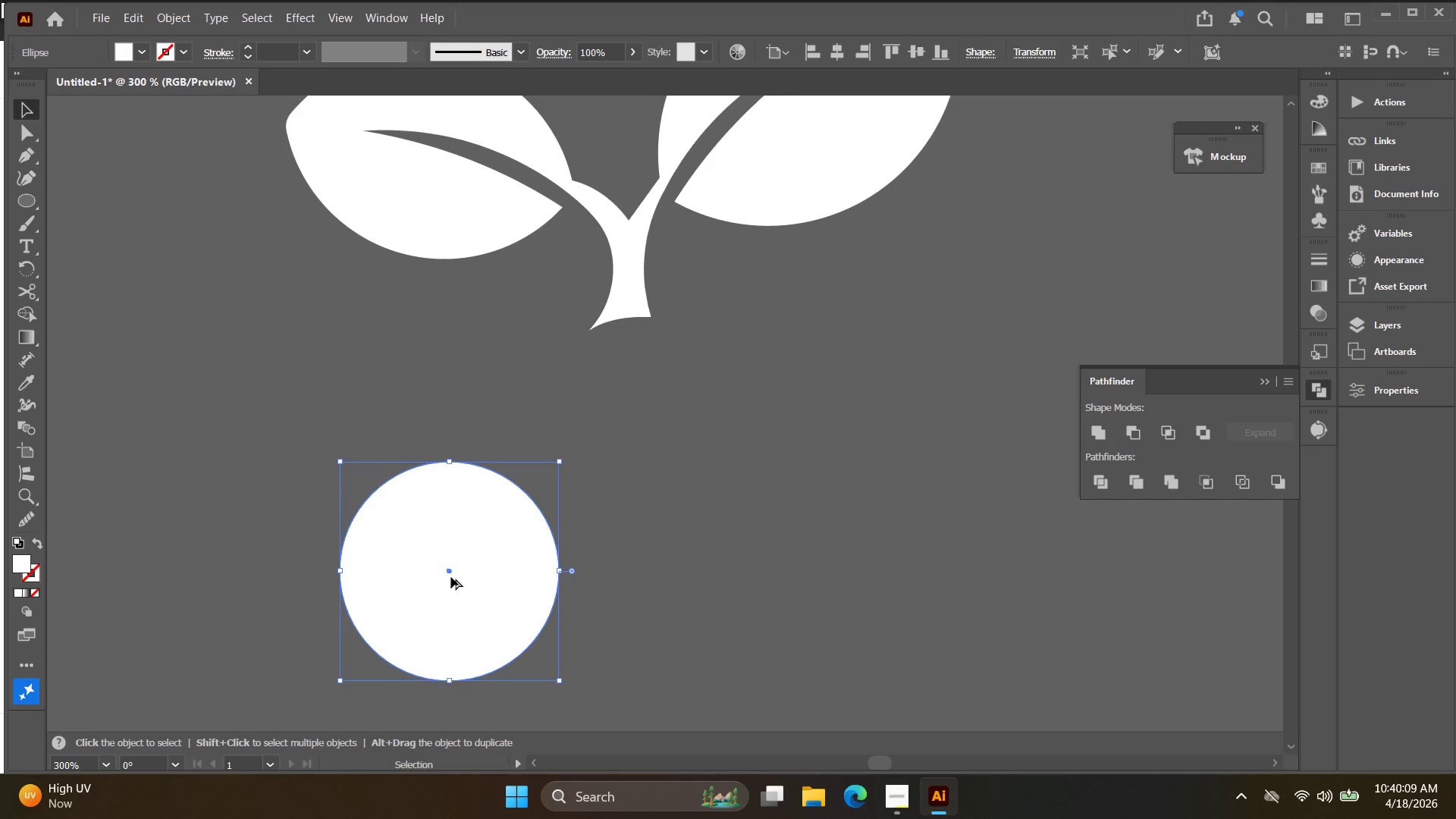 
hold_key(key=Space, duration=0.36)
 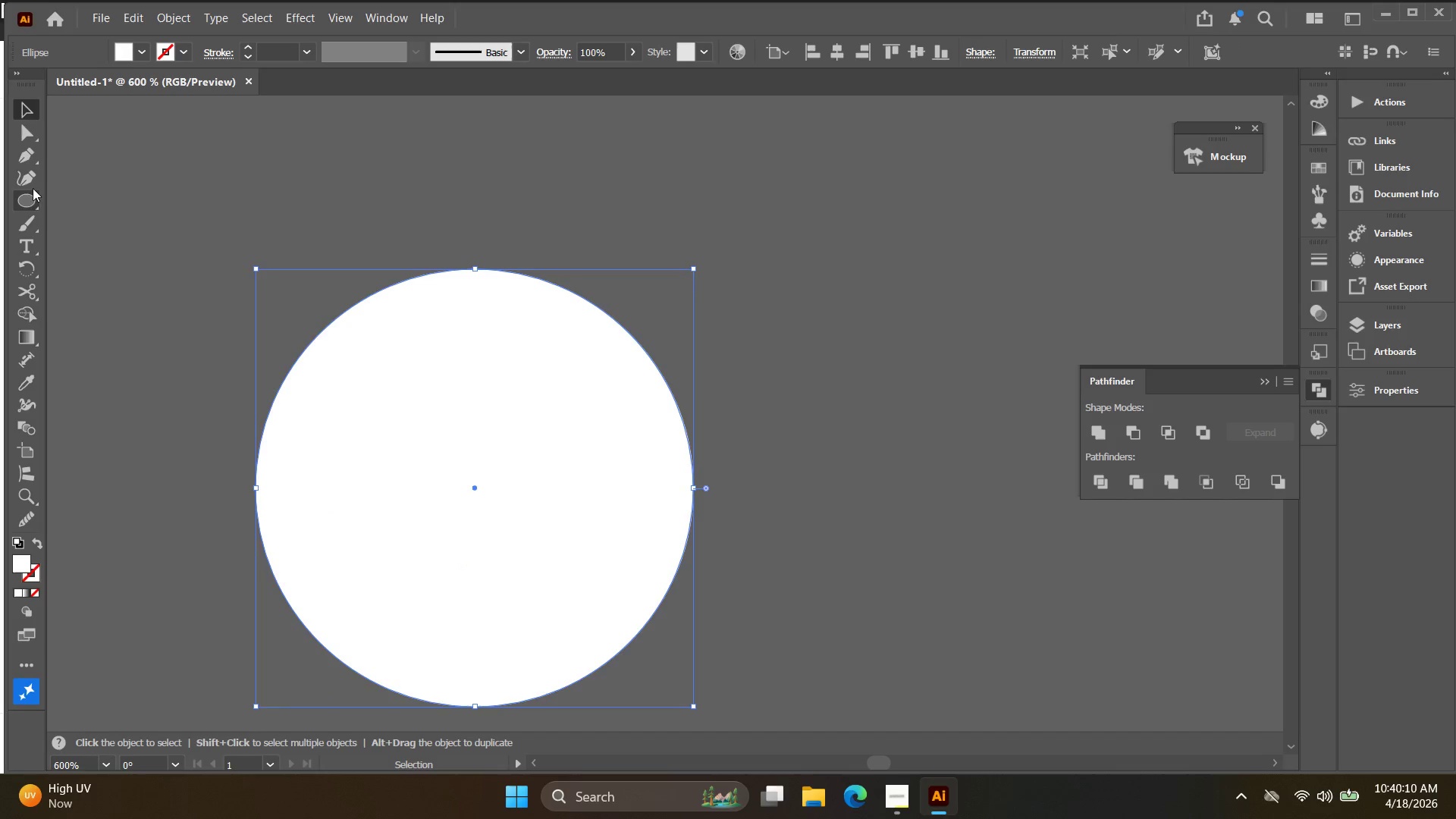 
left_click_drag(start_coordinate=[475, 569], to_coordinate=[497, 490])
 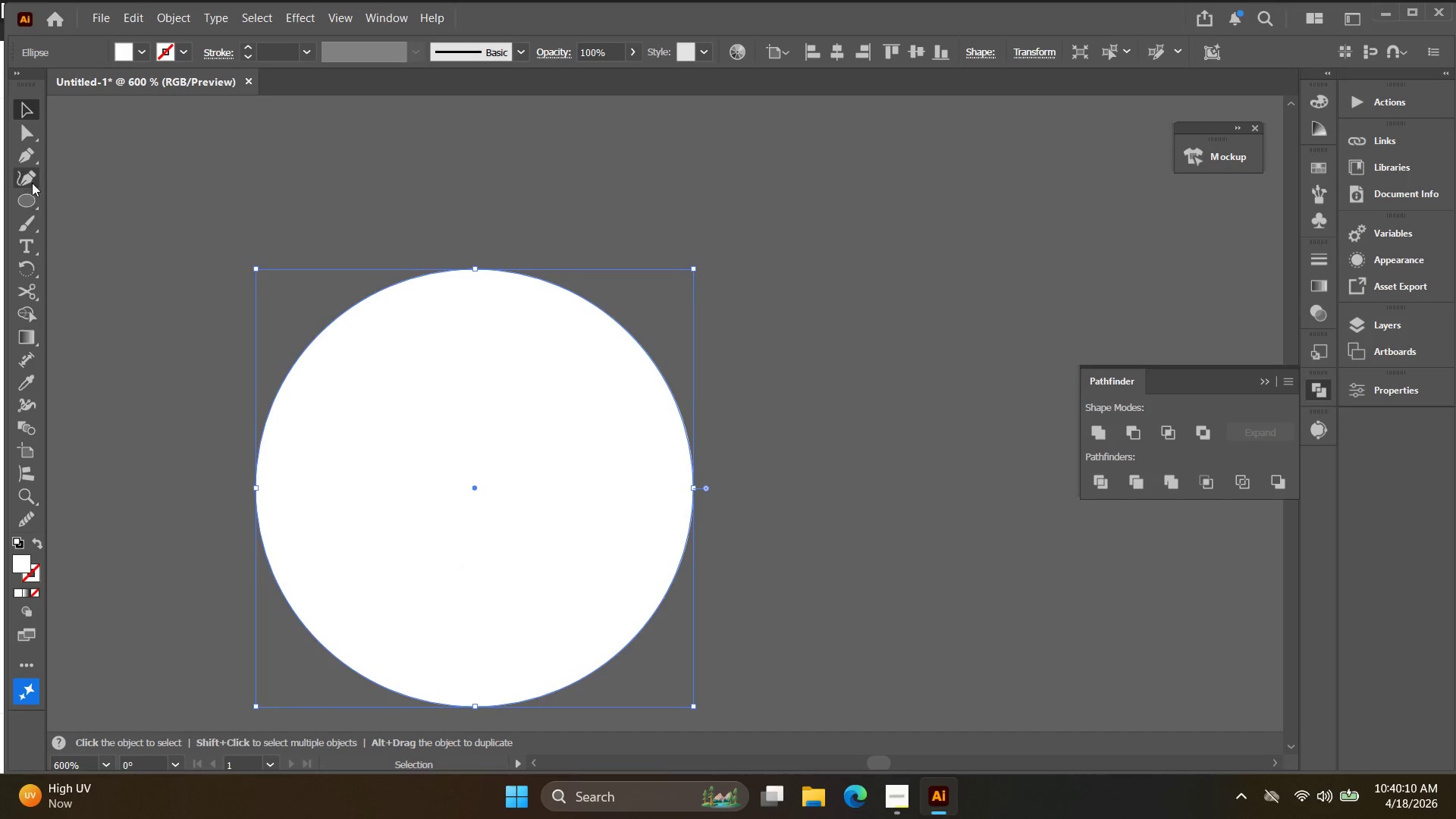 
scroll: coordinate [451, 577], scroll_direction: up, amount: 2.0
 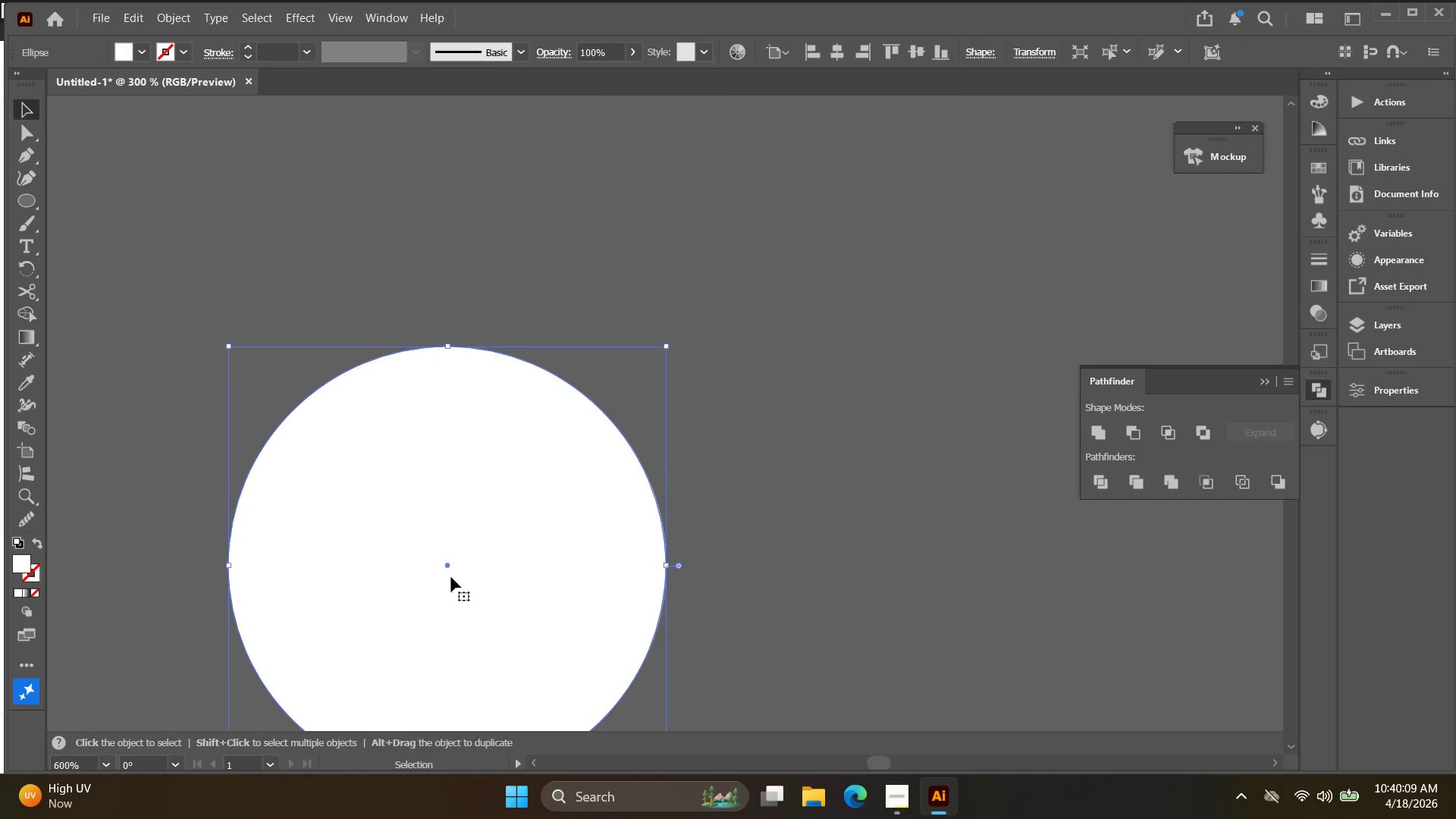 
left_click([28, 199])
 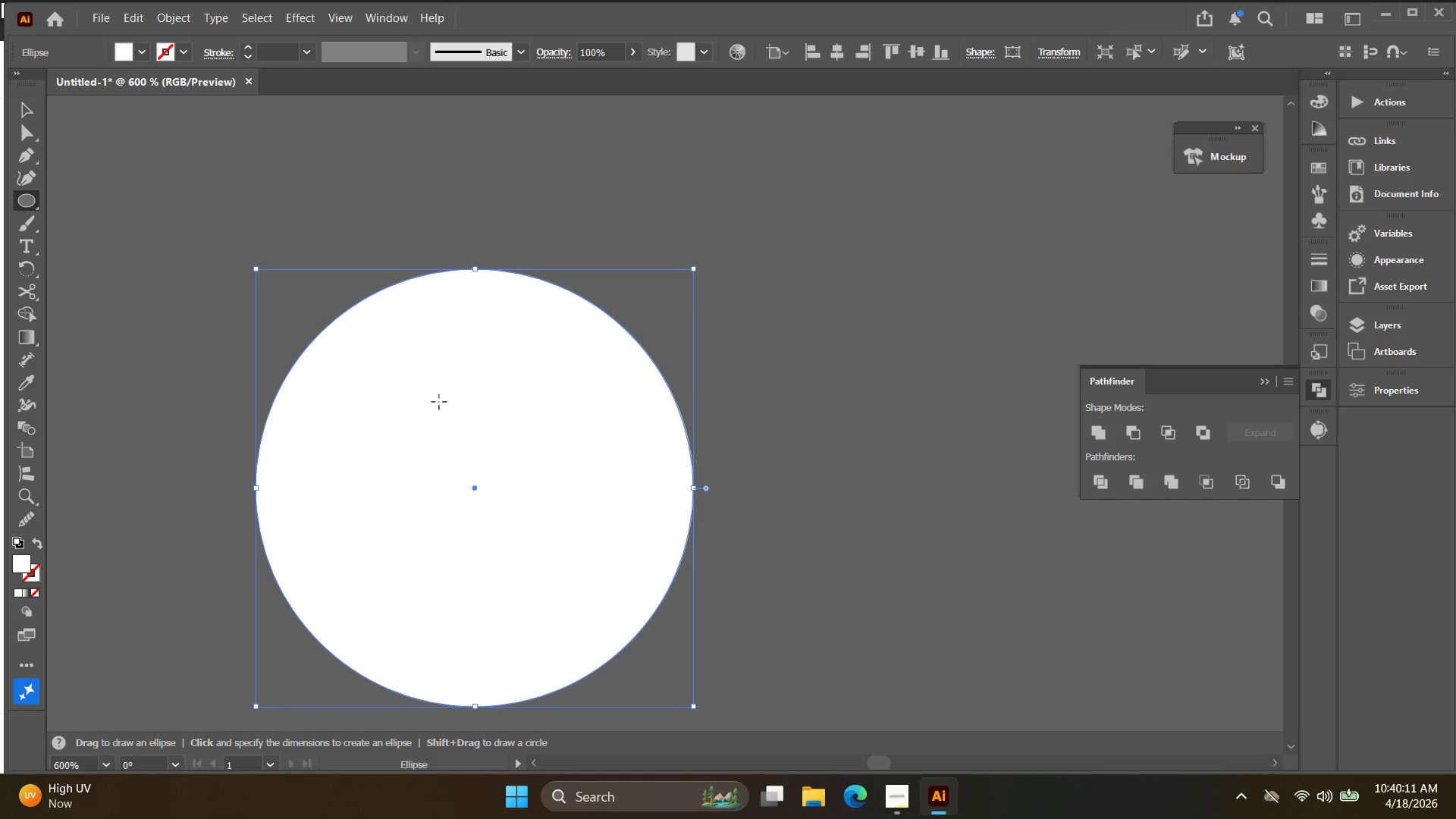 
hold_key(key=AltLeft, duration=1.33)
hold_key(key=ShiftLeft, duration=1.34)
left_click_drag(start_coordinate=[402, 411], to_coordinate=[441, 444])
 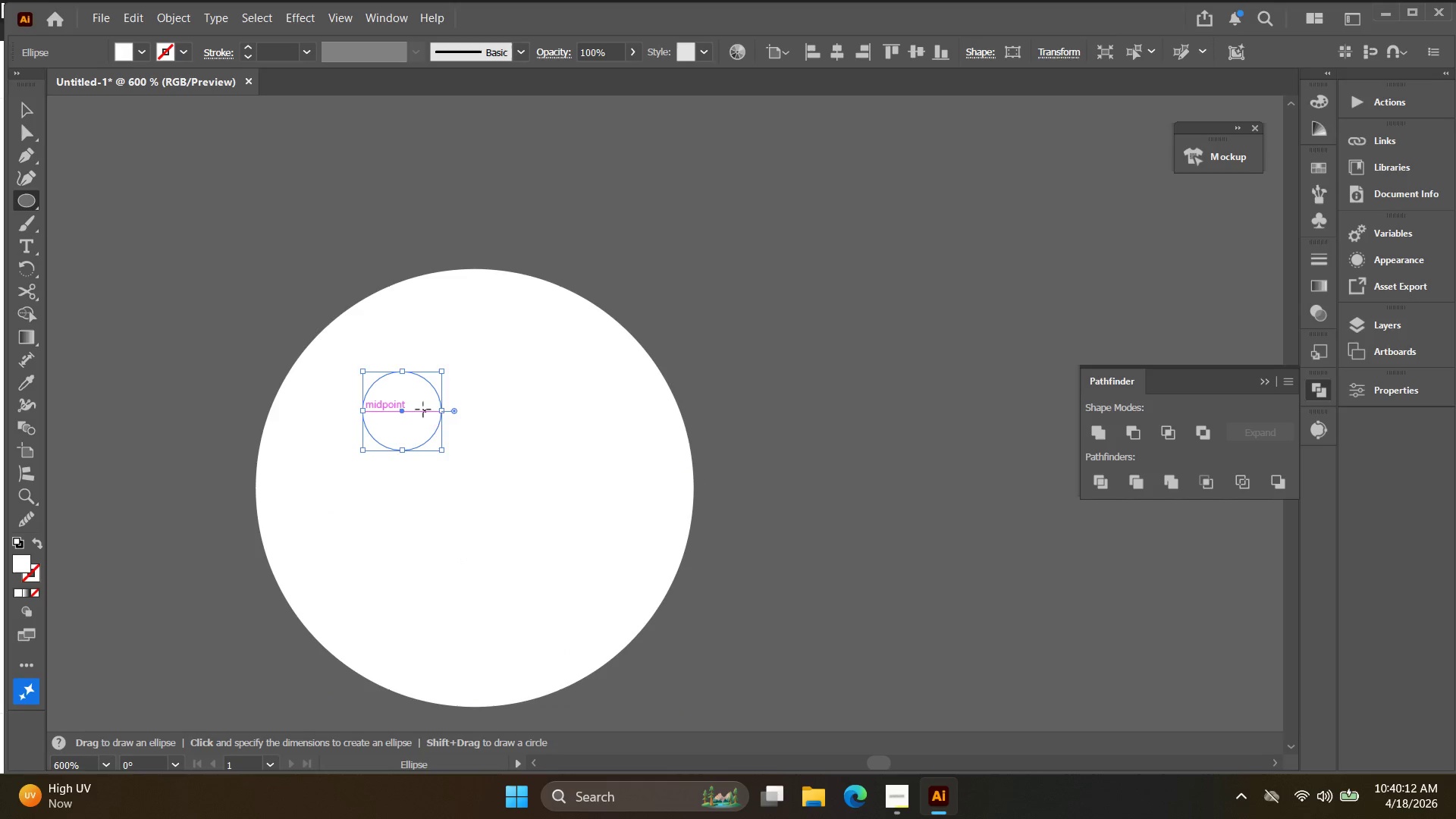 
key(V)
 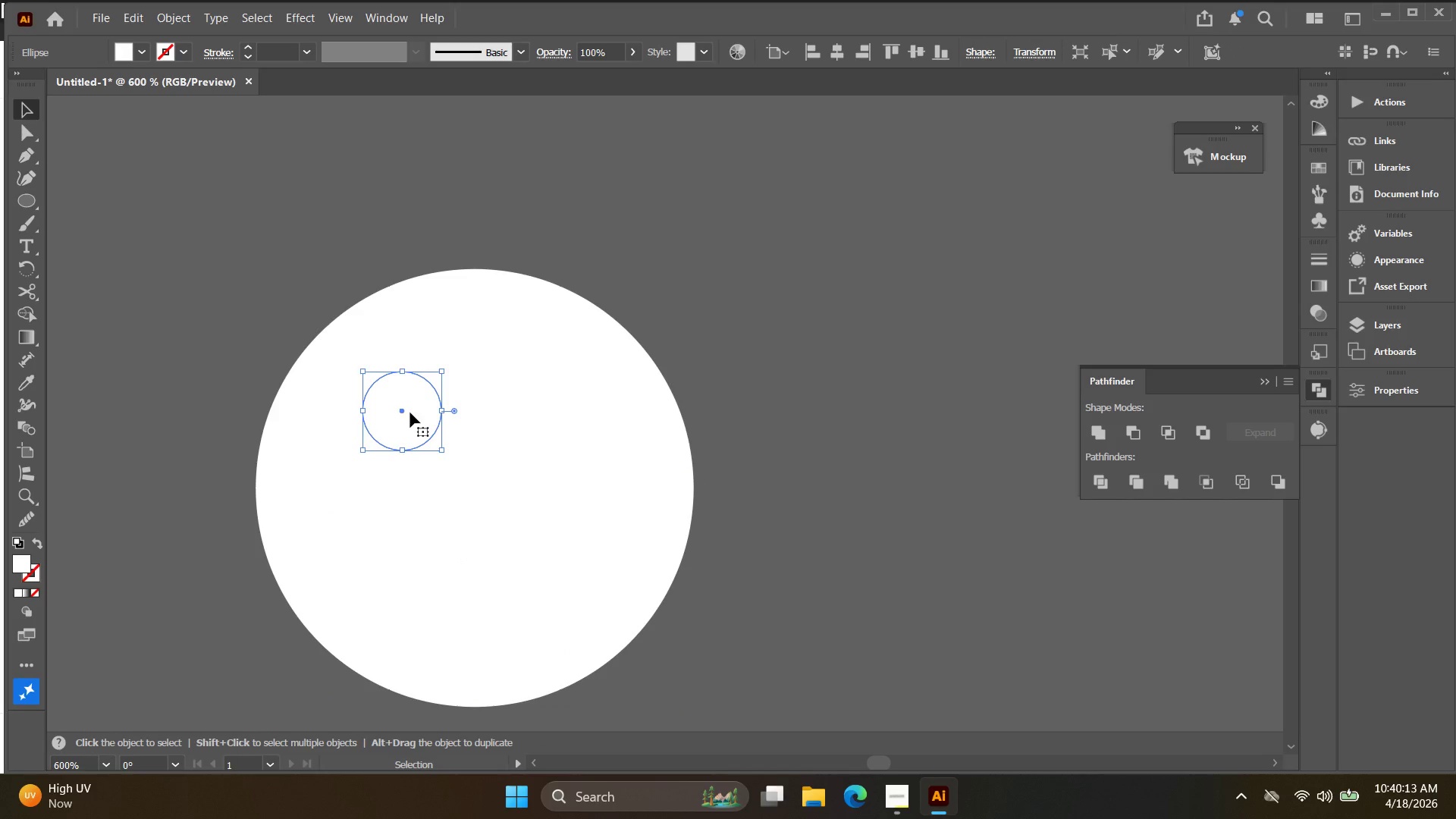 
left_click_drag(start_coordinate=[410, 415], to_coordinate=[408, 453])
 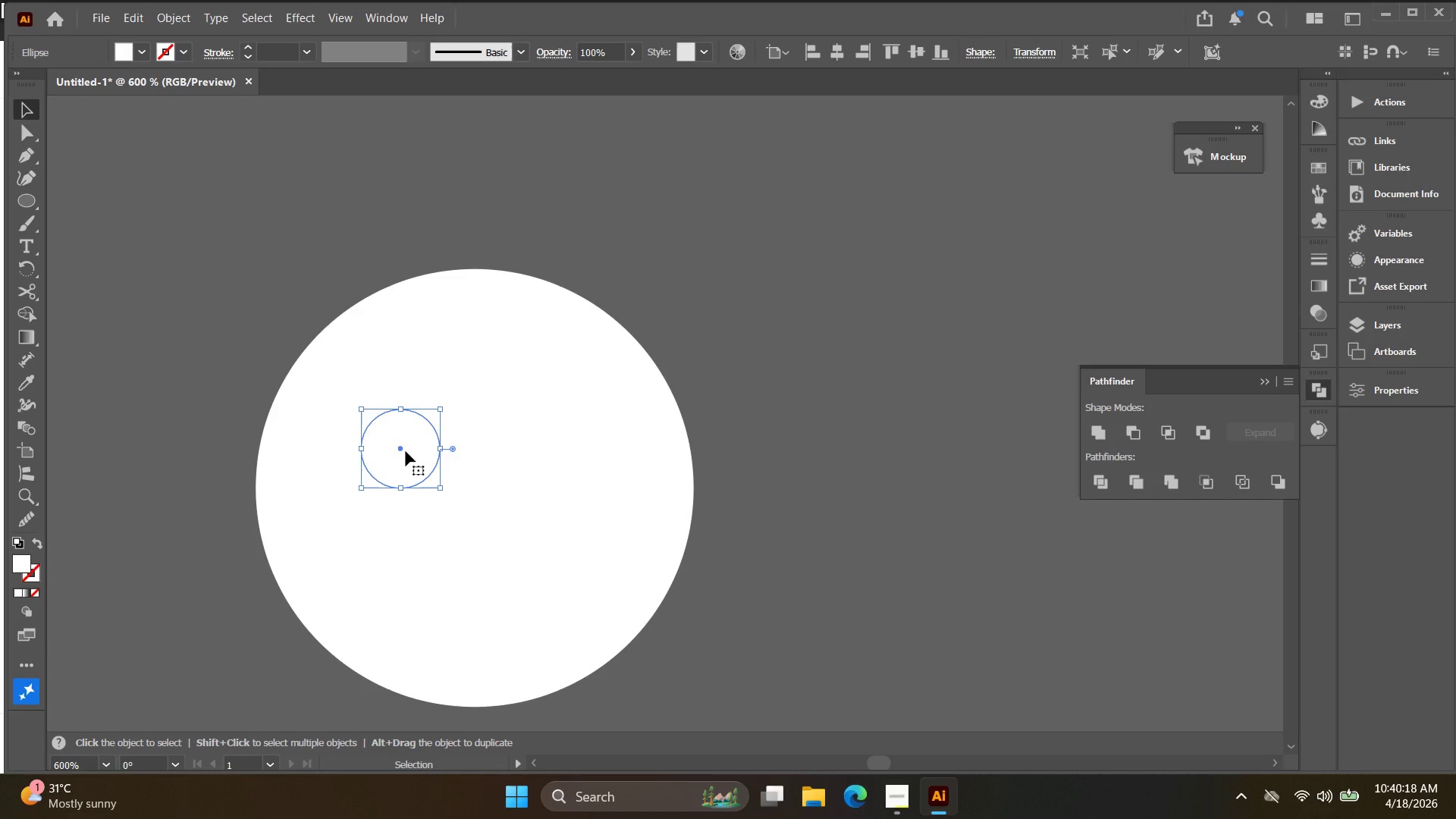 
wait(9.16)
 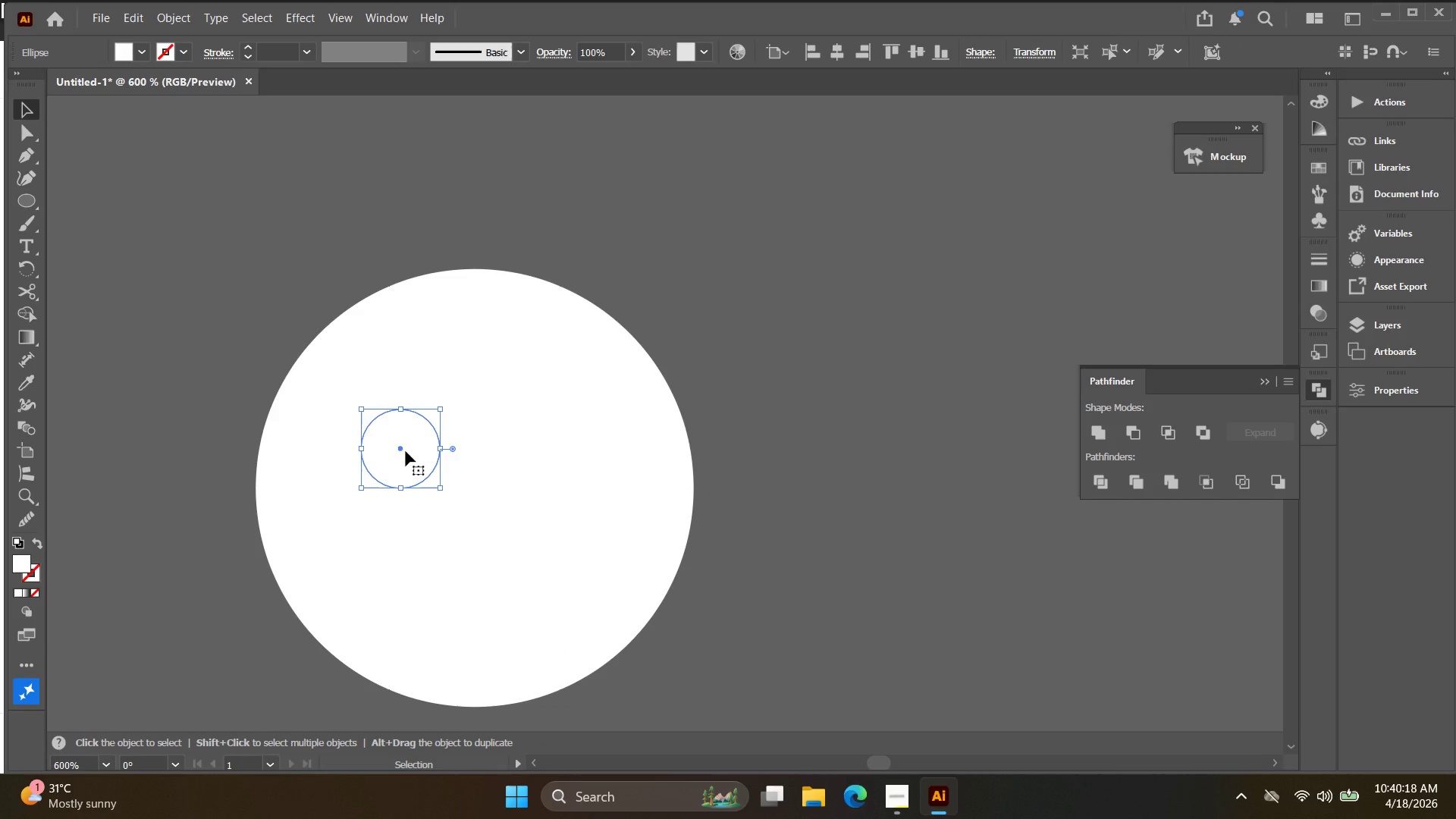 
key(Alt+AltLeft)
 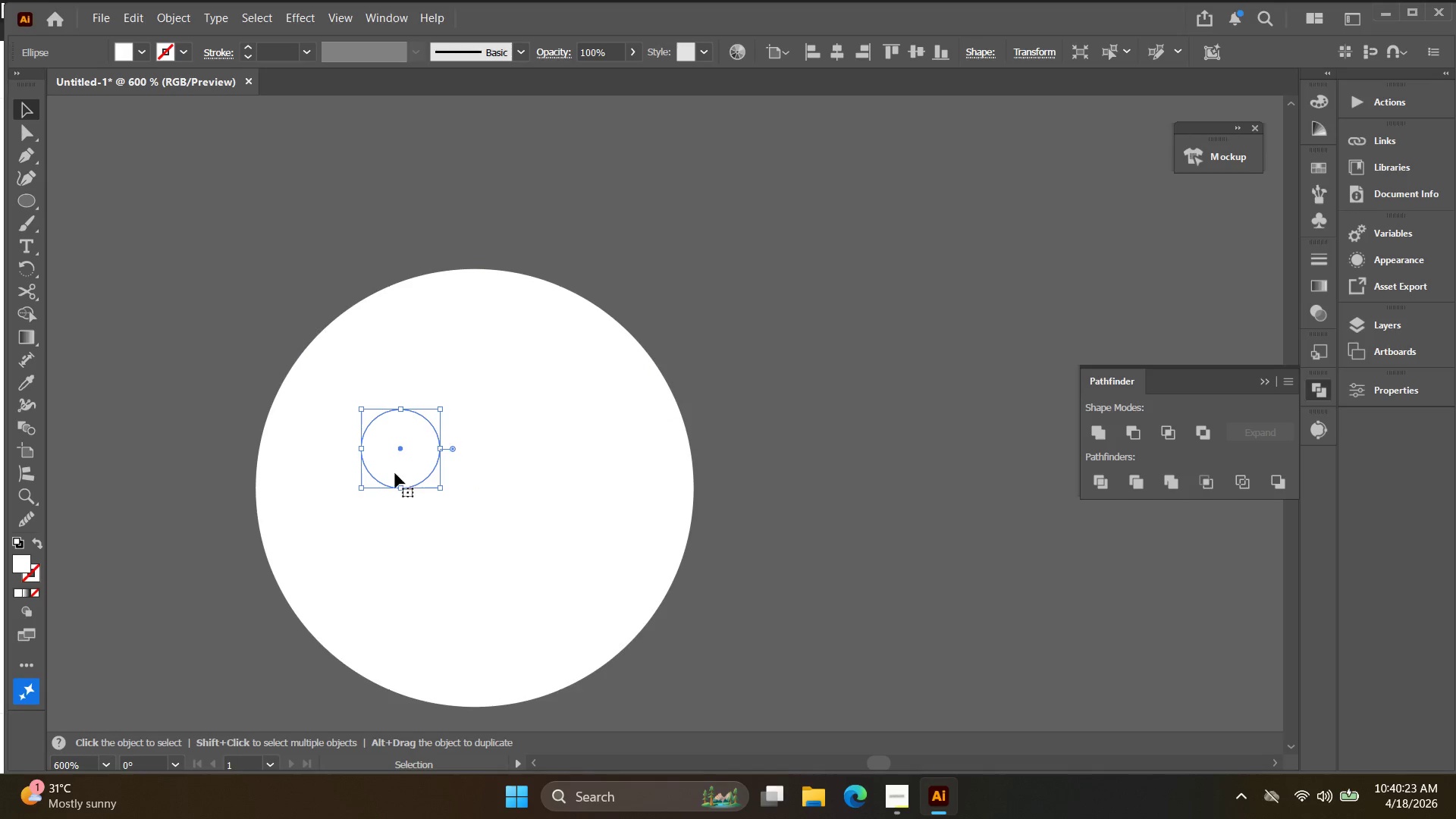 
hold_key(key=Space, duration=0.36)
 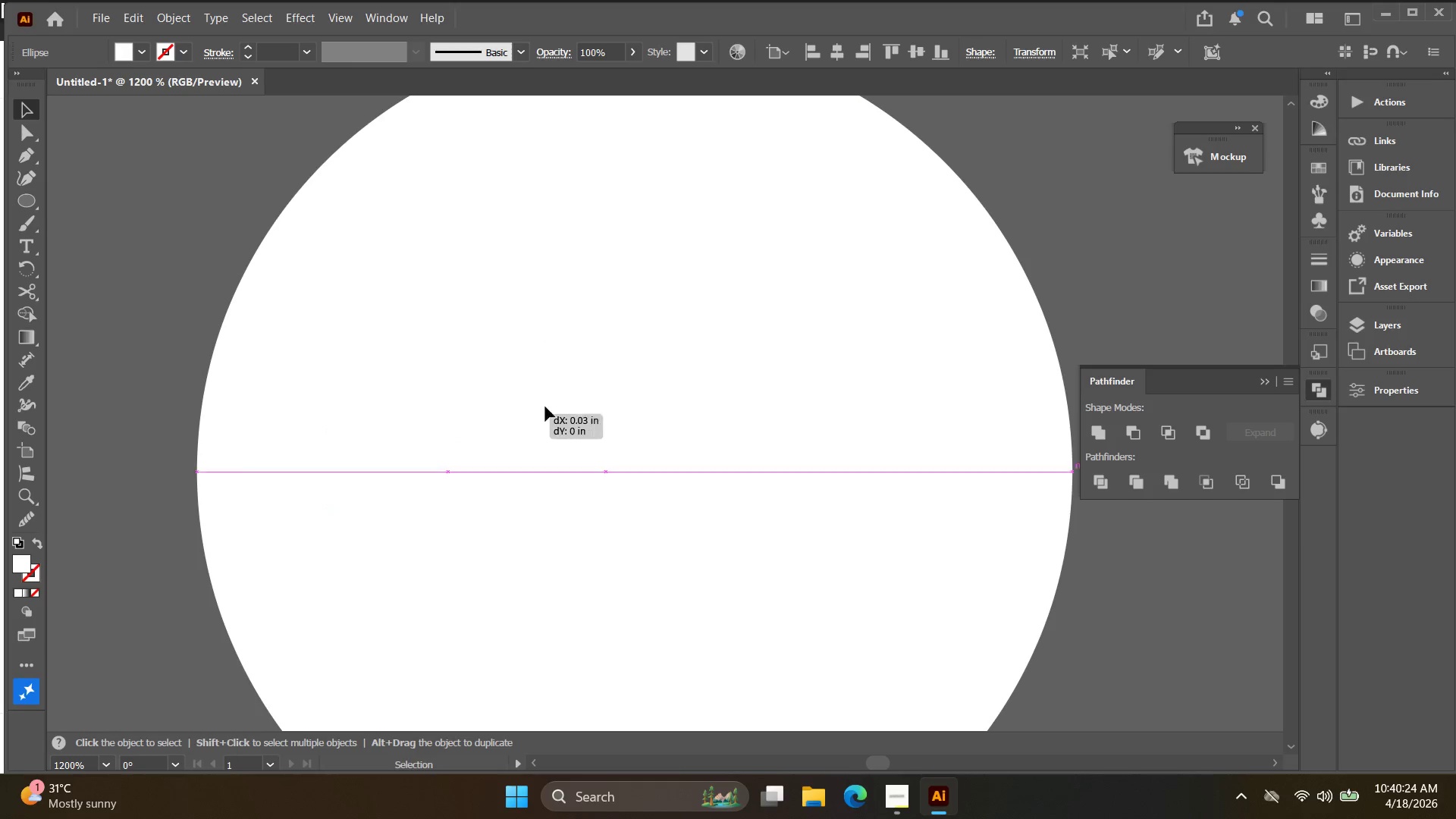 
left_click_drag(start_coordinate=[406, 458], to_coordinate=[486, 420])
 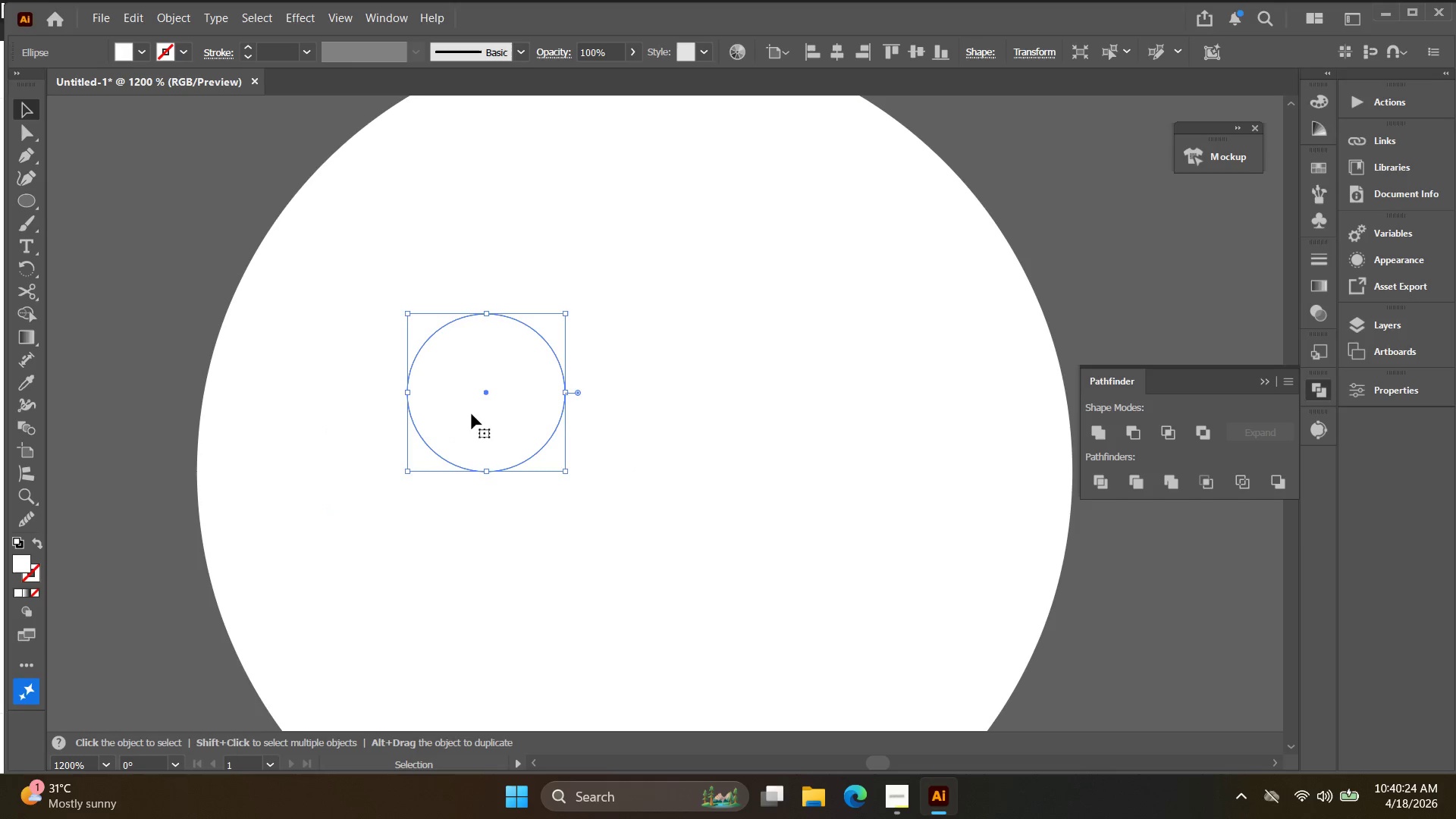 
scroll: coordinate [394, 466], scroll_direction: up, amount: 2.0
 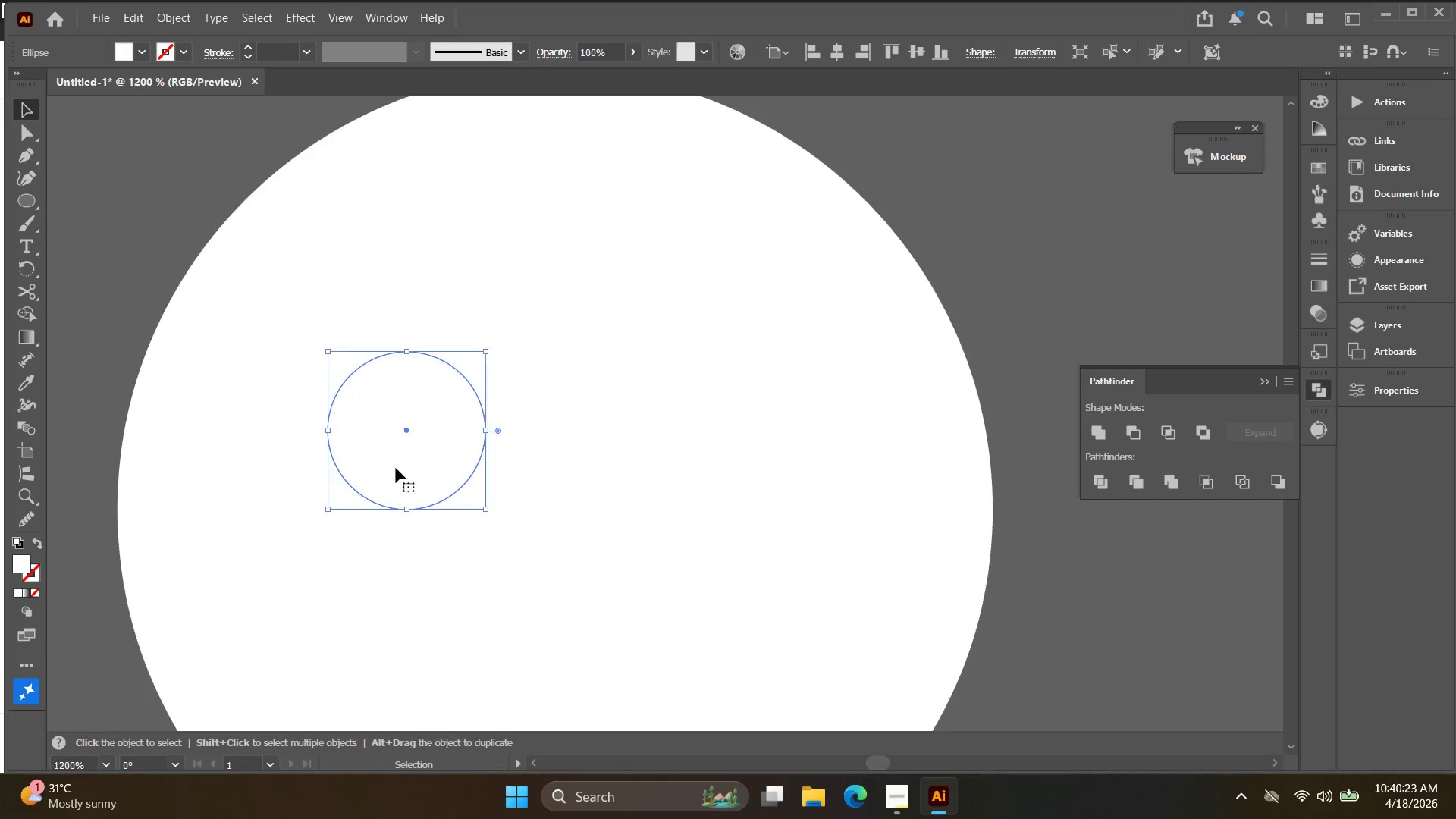 
left_click_drag(start_coordinate=[479, 414], to_coordinate=[649, 361])
 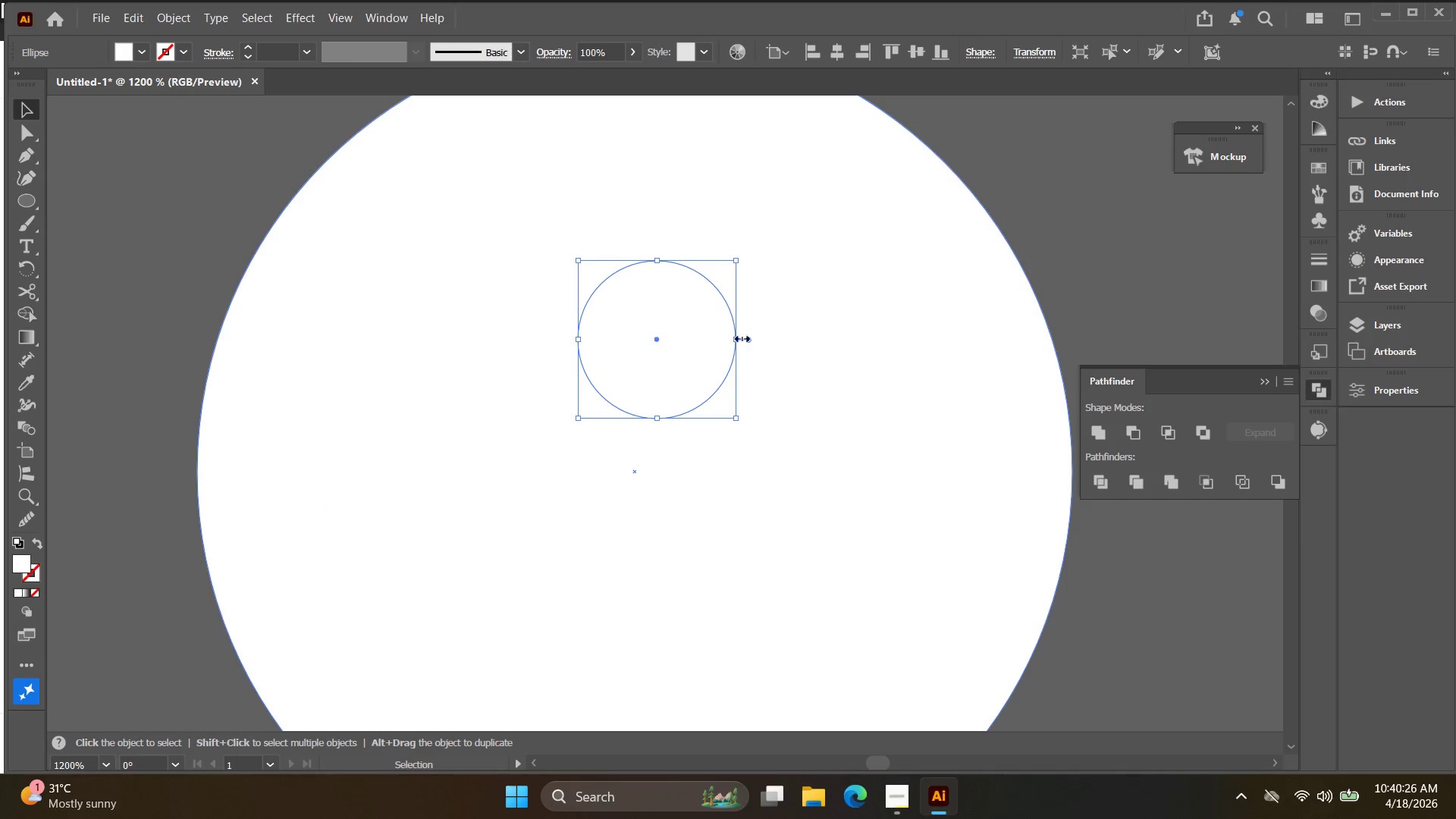 
left_click_drag(start_coordinate=[737, 337], to_coordinate=[714, 339])
 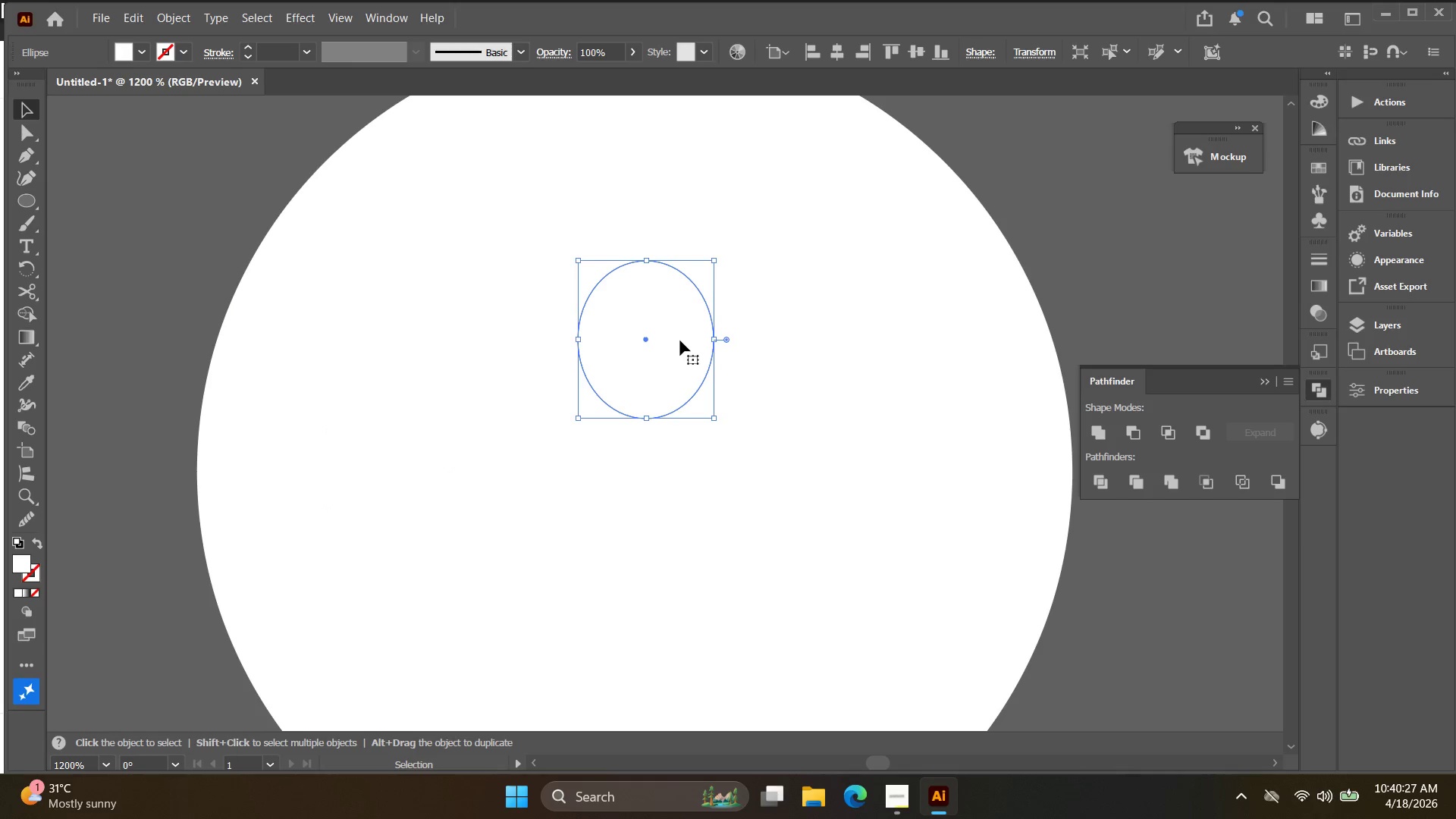 
left_click_drag(start_coordinate=[678, 340], to_coordinate=[748, 337])
 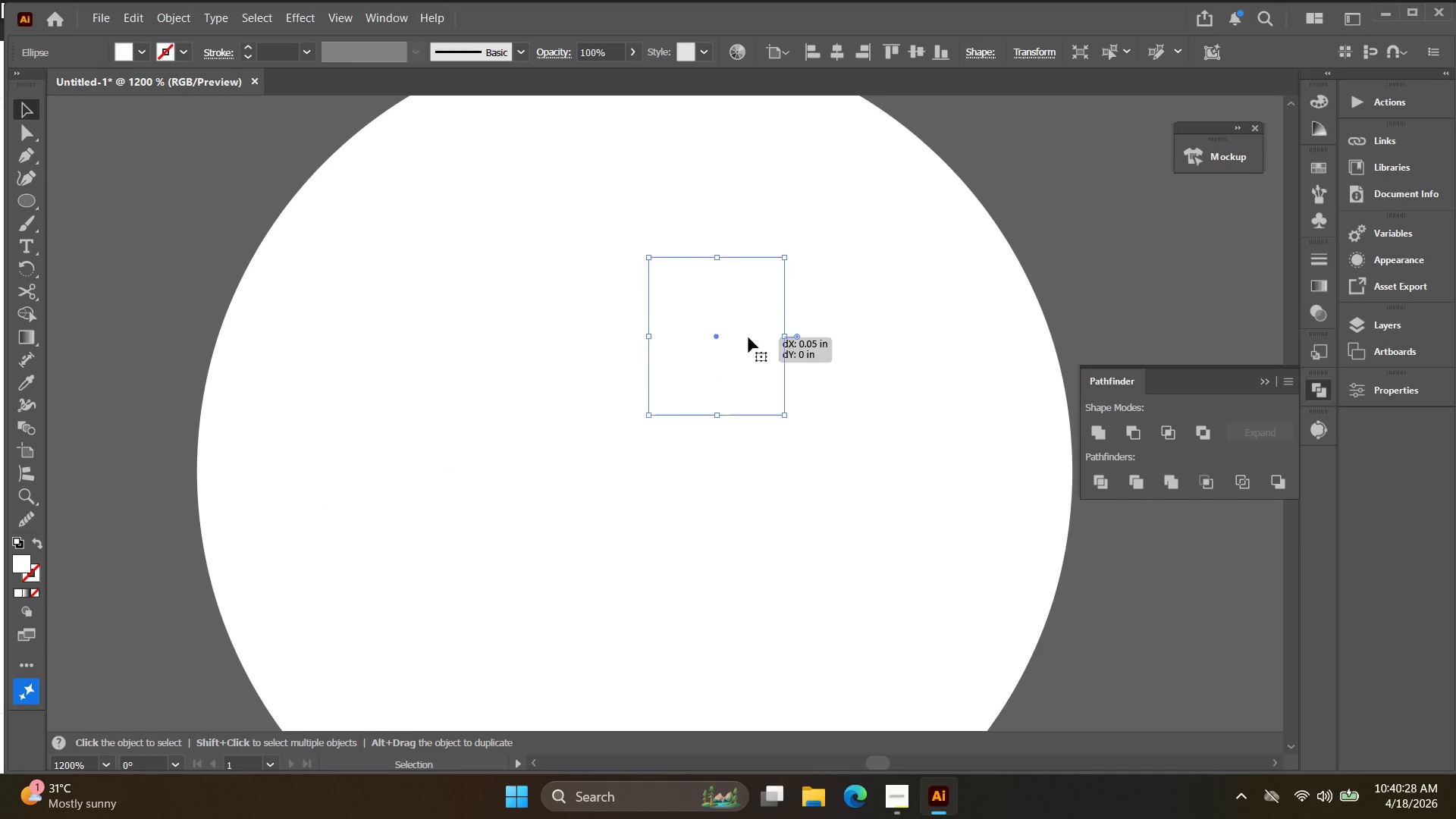 
key(Alt+AltLeft)
 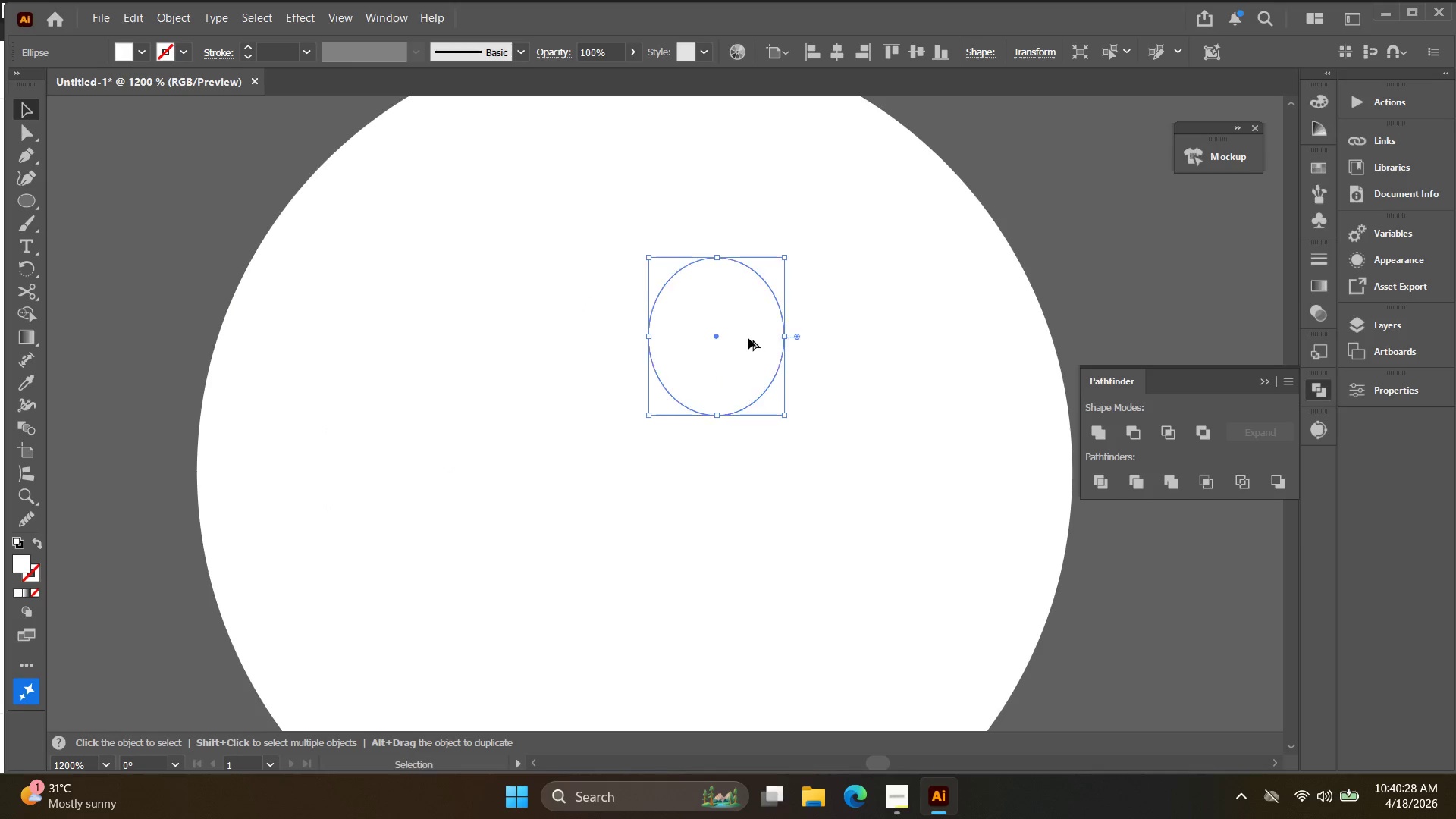 
left_click([748, 471])
 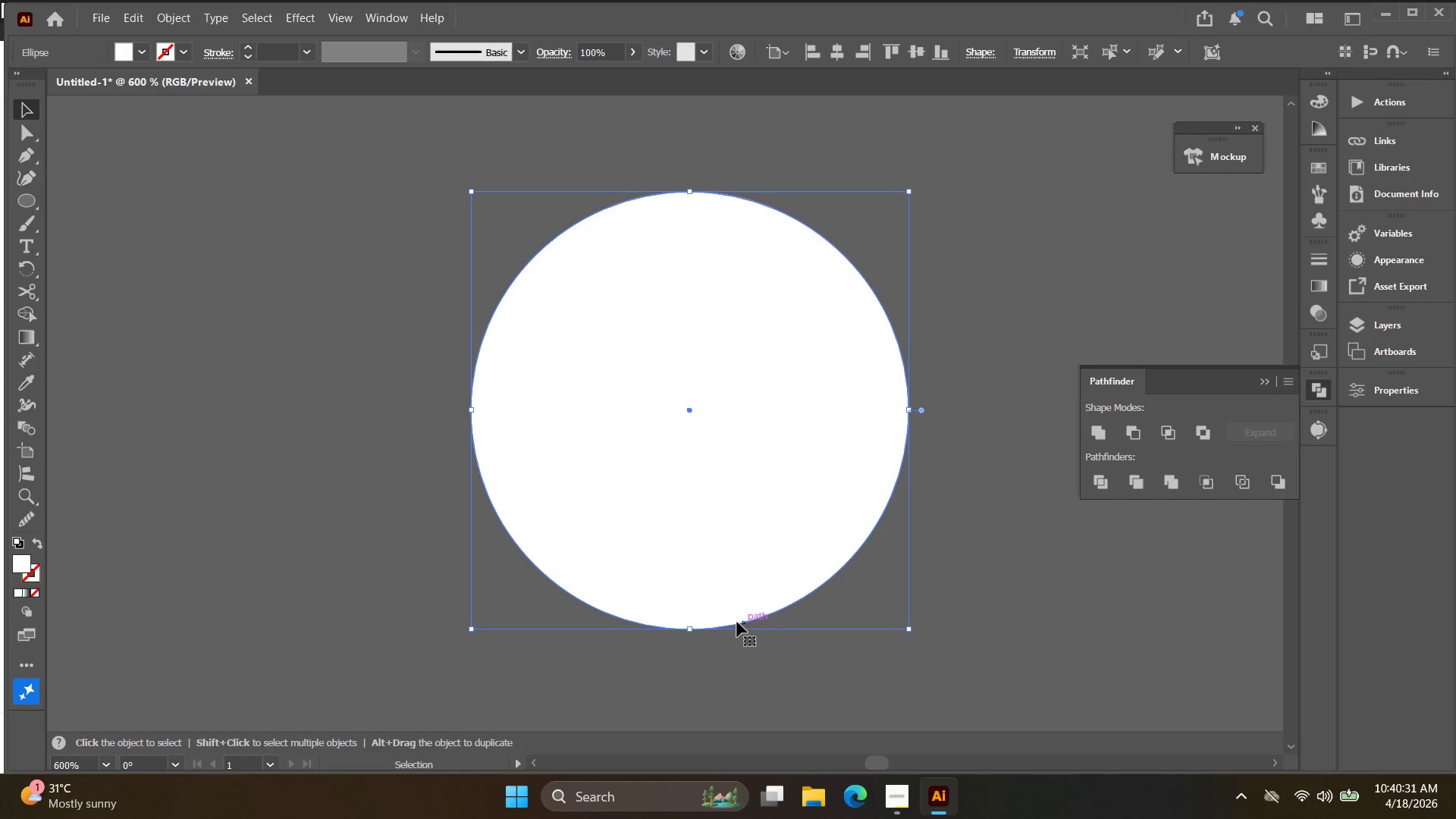 
scroll: coordinate [745, 350], scroll_direction: down, amount: 2.0
 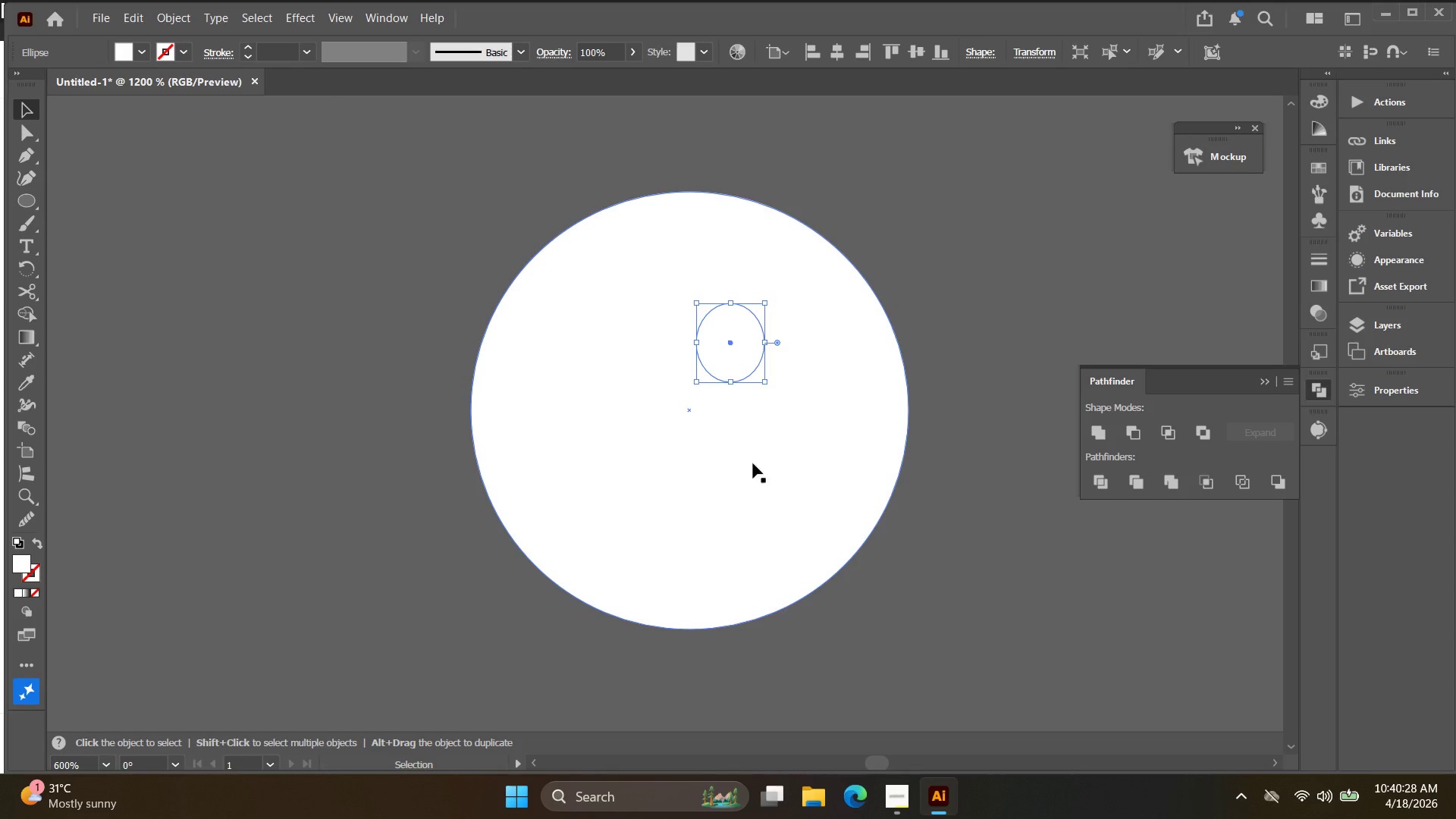 
left_click_drag(start_coordinate=[690, 632], to_coordinate=[693, 601])
 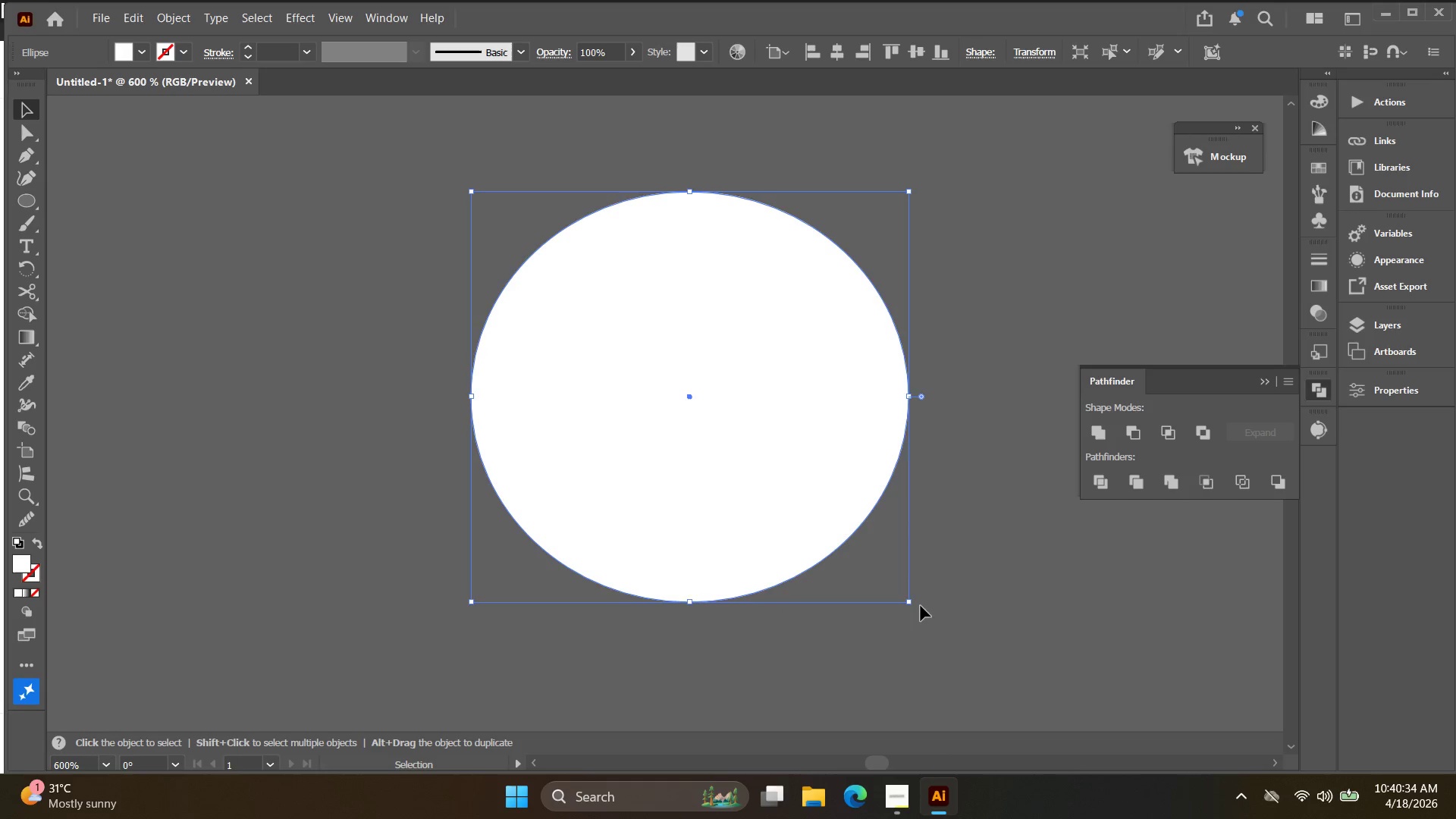 
left_click_drag(start_coordinate=[918, 606], to_coordinate=[934, 567])
 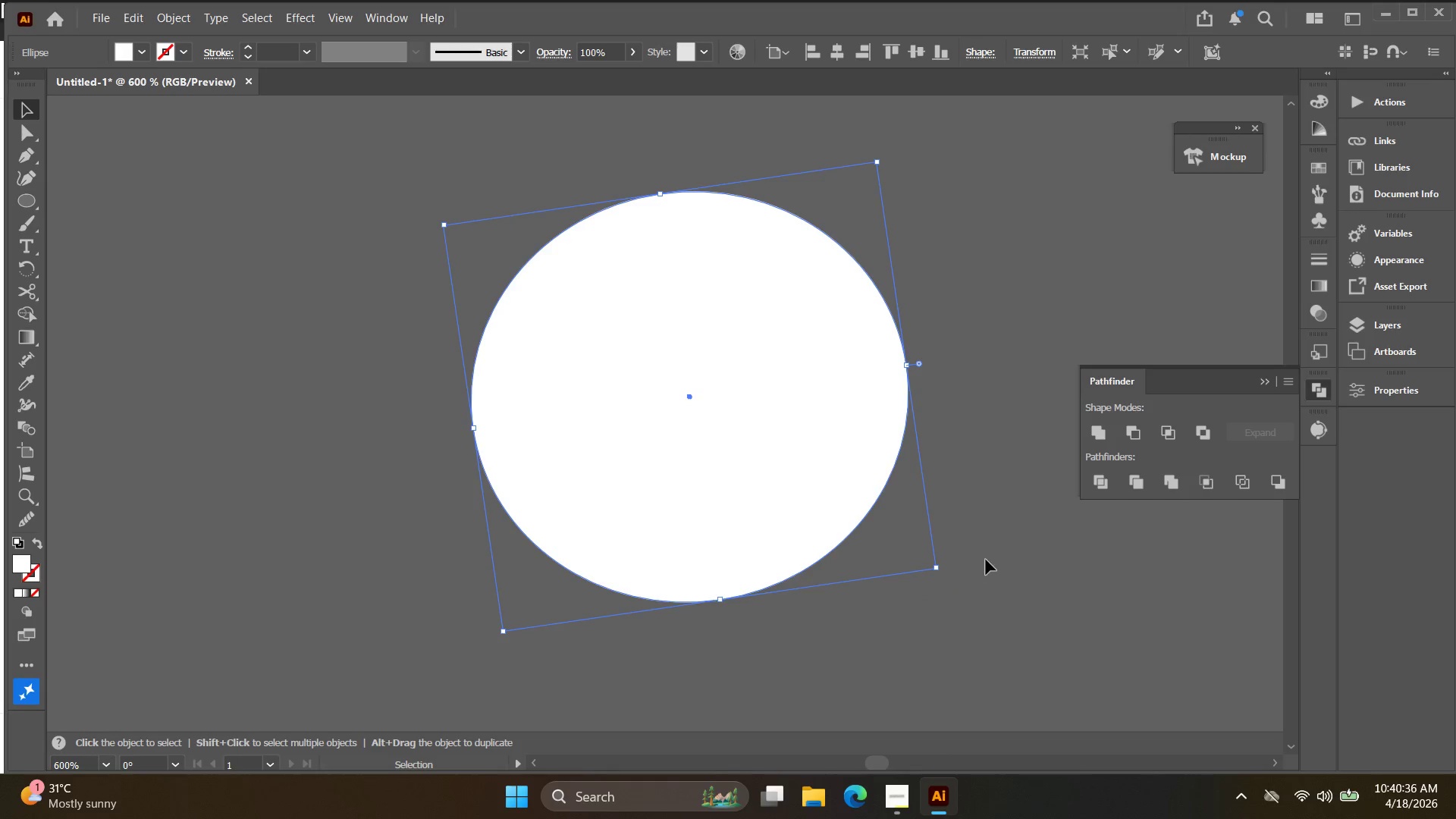 
left_click([986, 560])
 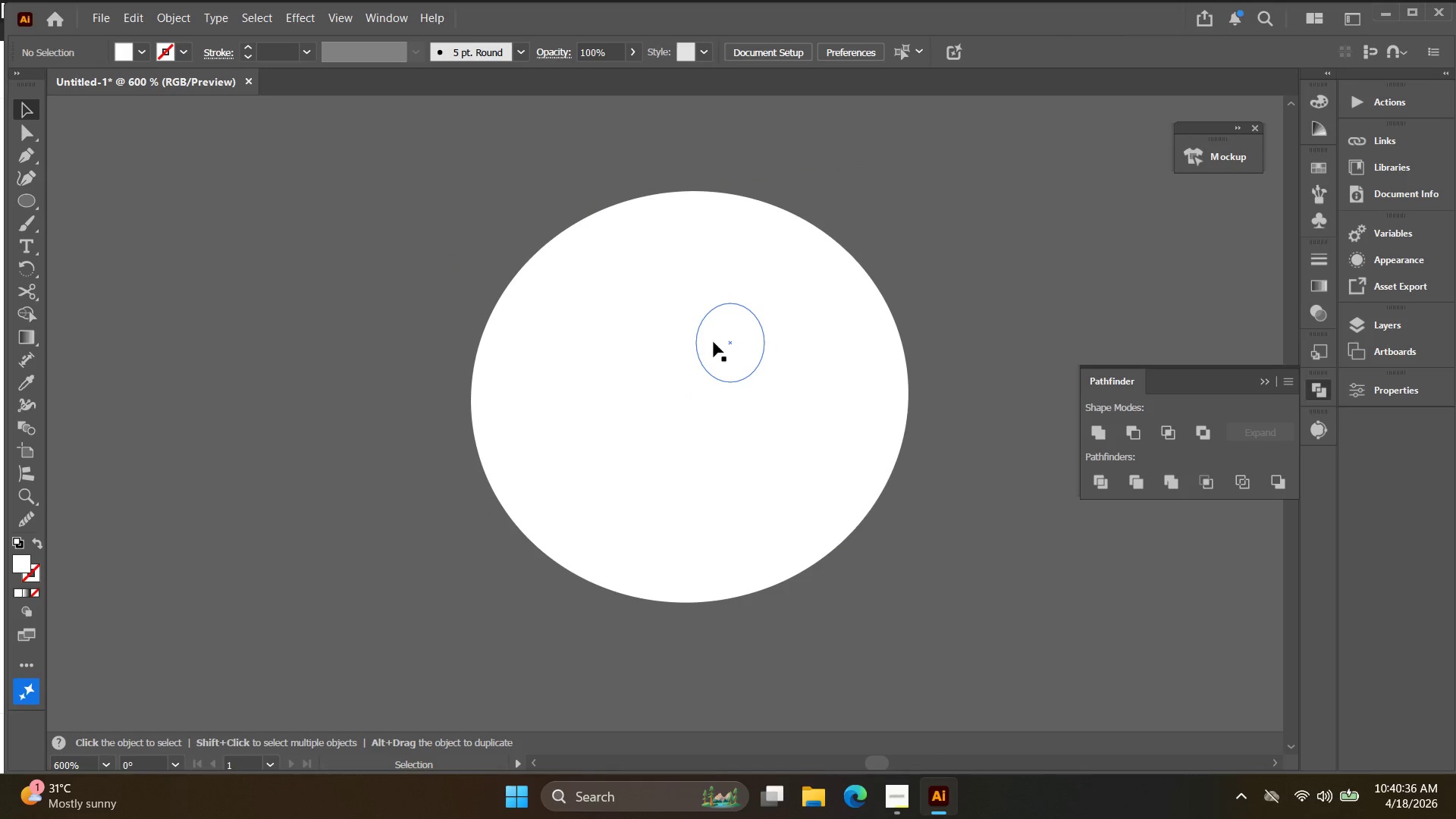 
left_click_drag(start_coordinate=[716, 343], to_coordinate=[748, 334])
 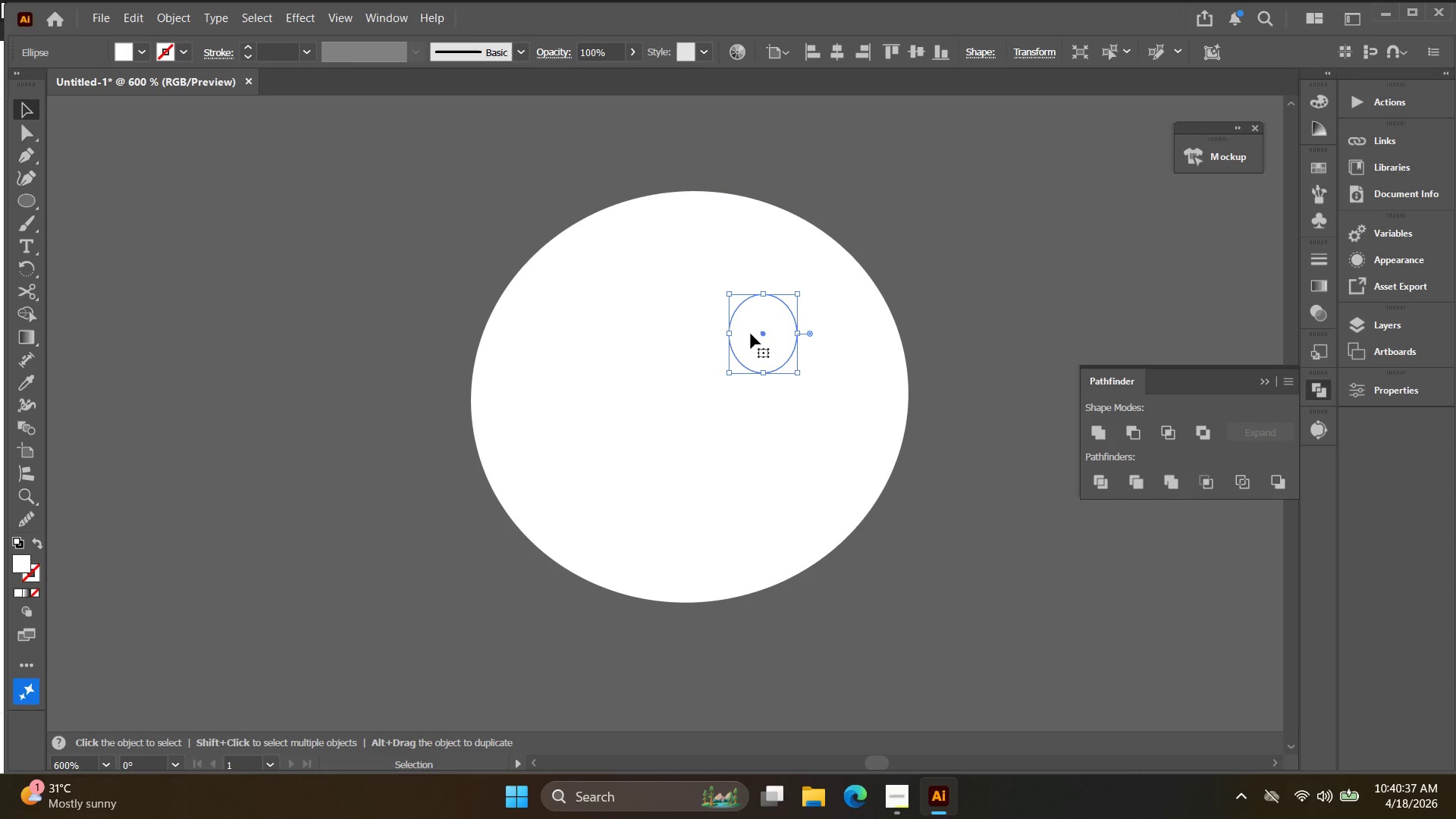 
key(Alt+AltLeft)
 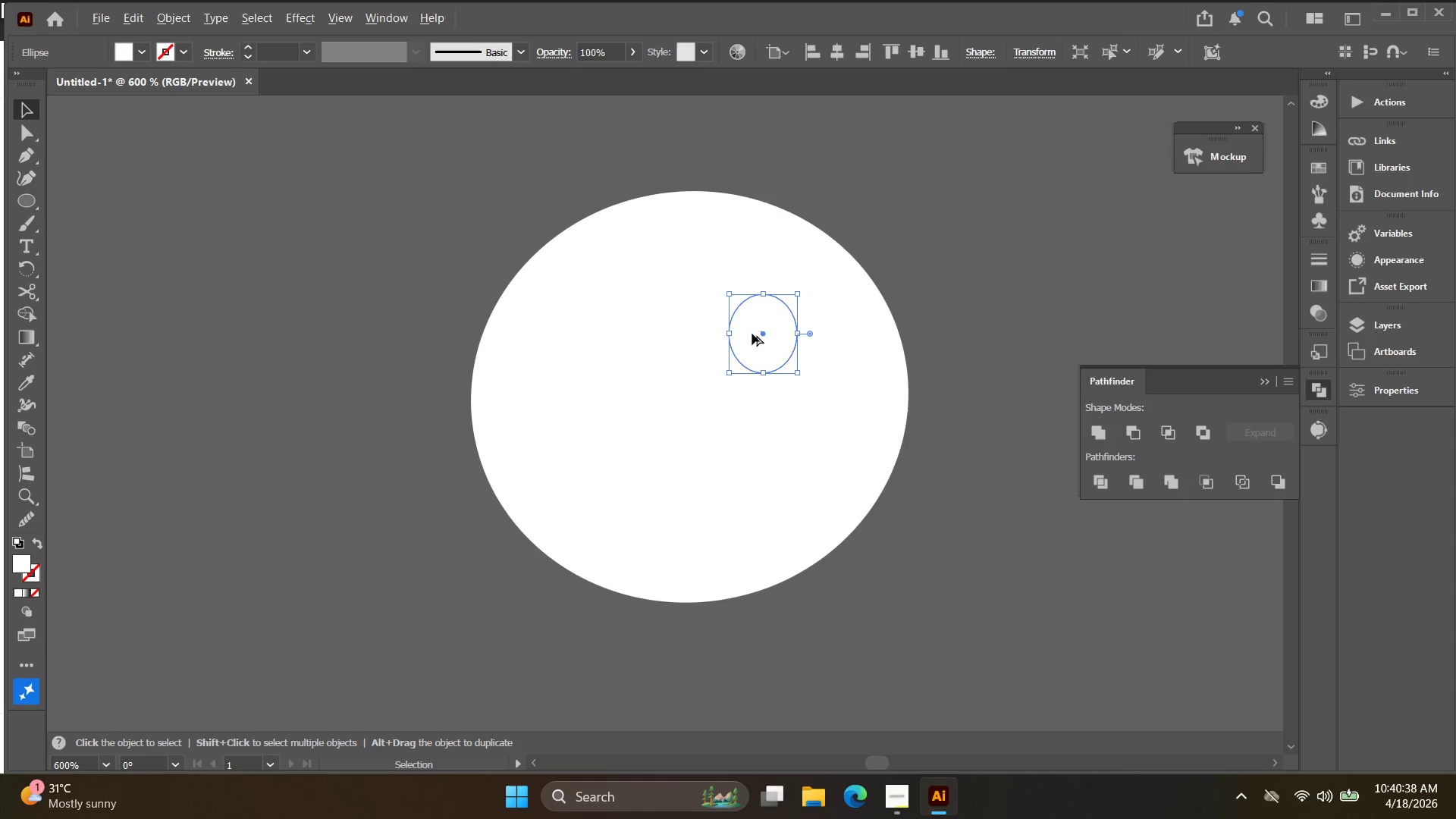 
scroll: coordinate [752, 334], scroll_direction: up, amount: 1.0
 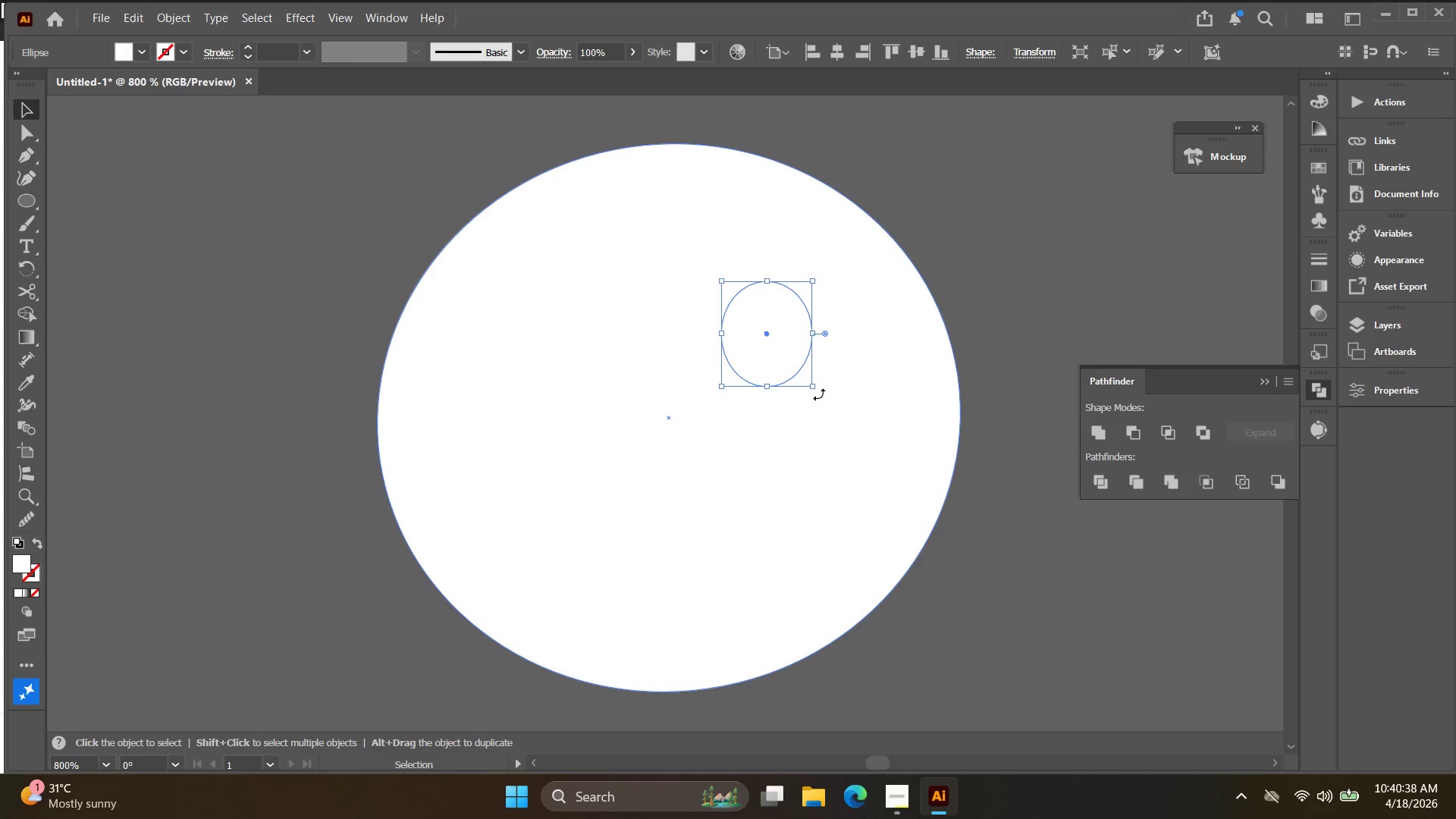 
left_click_drag(start_coordinate=[821, 392], to_coordinate=[839, 364])
 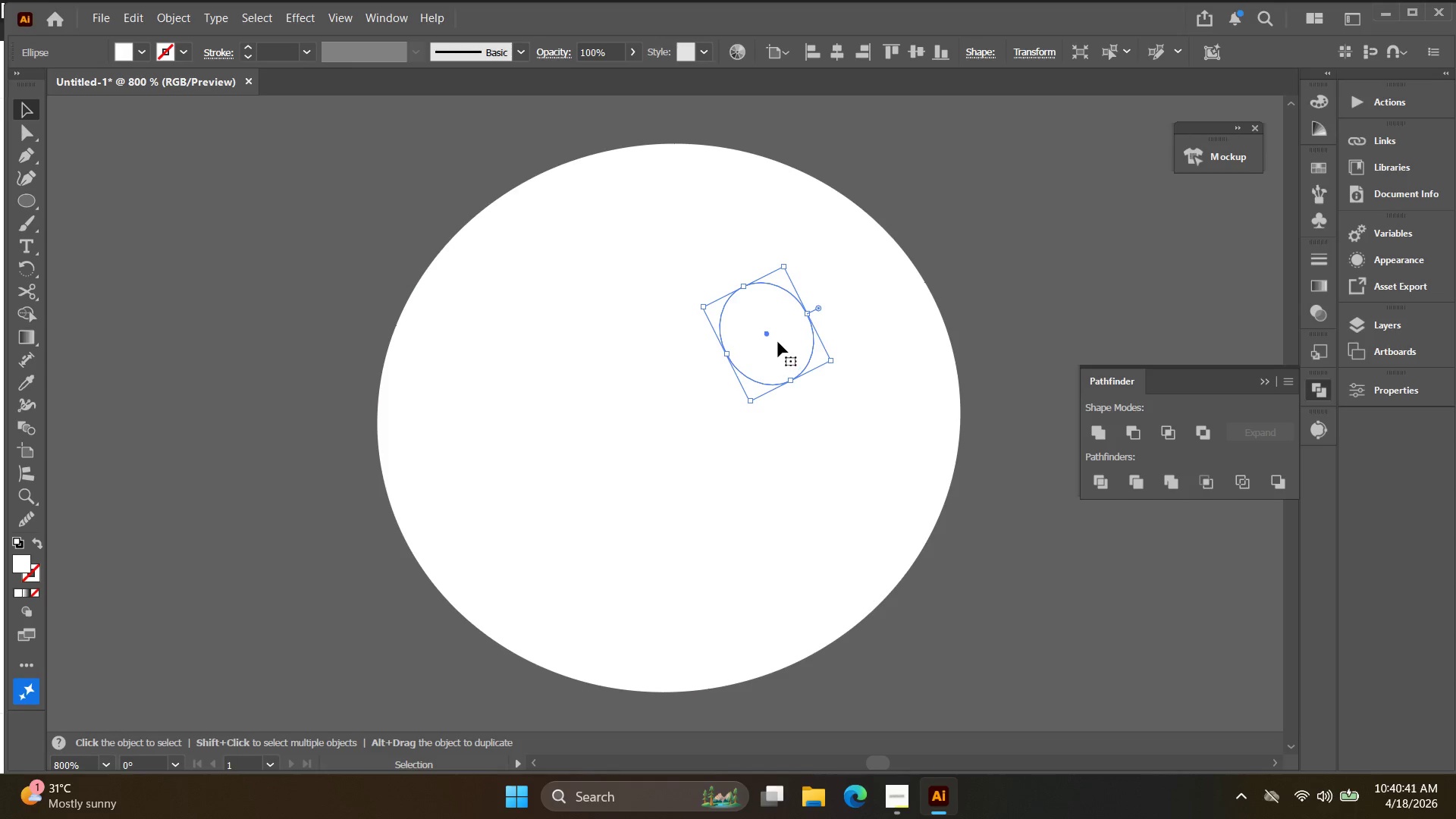 
left_click([778, 342])
 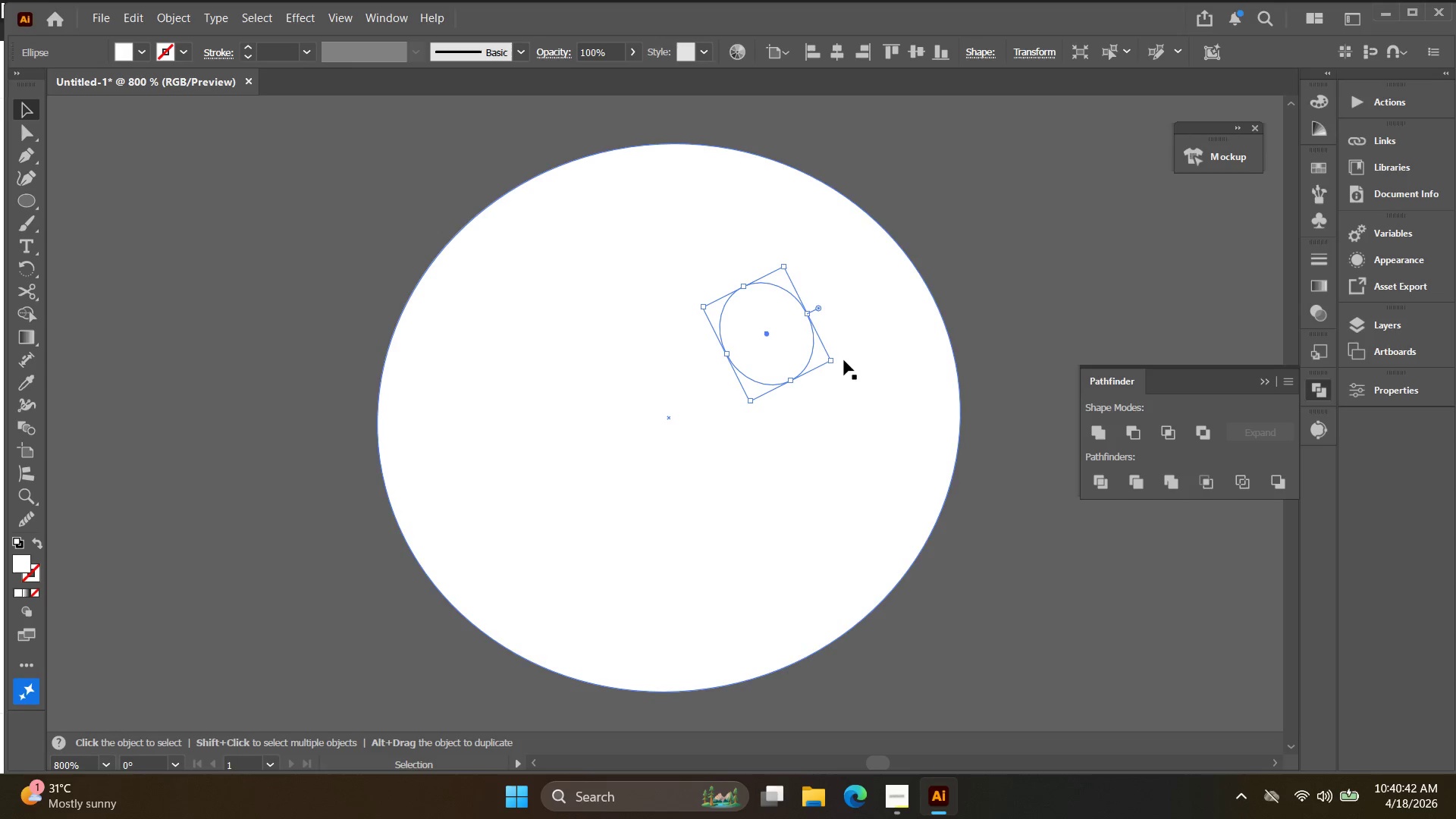 
left_click_drag(start_coordinate=[837, 362], to_coordinate=[832, 375])
 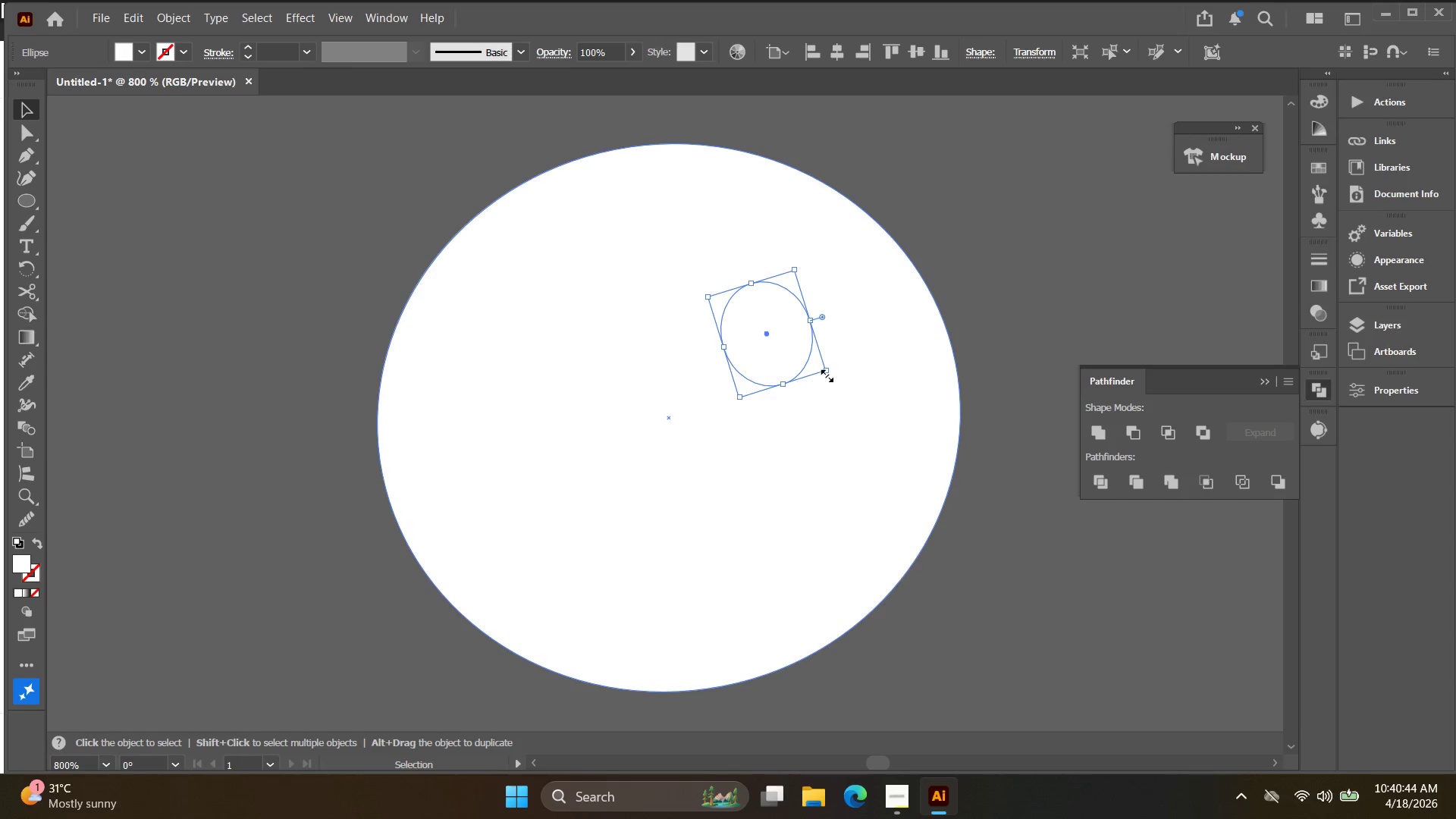 
key(Alt+AltLeft)
 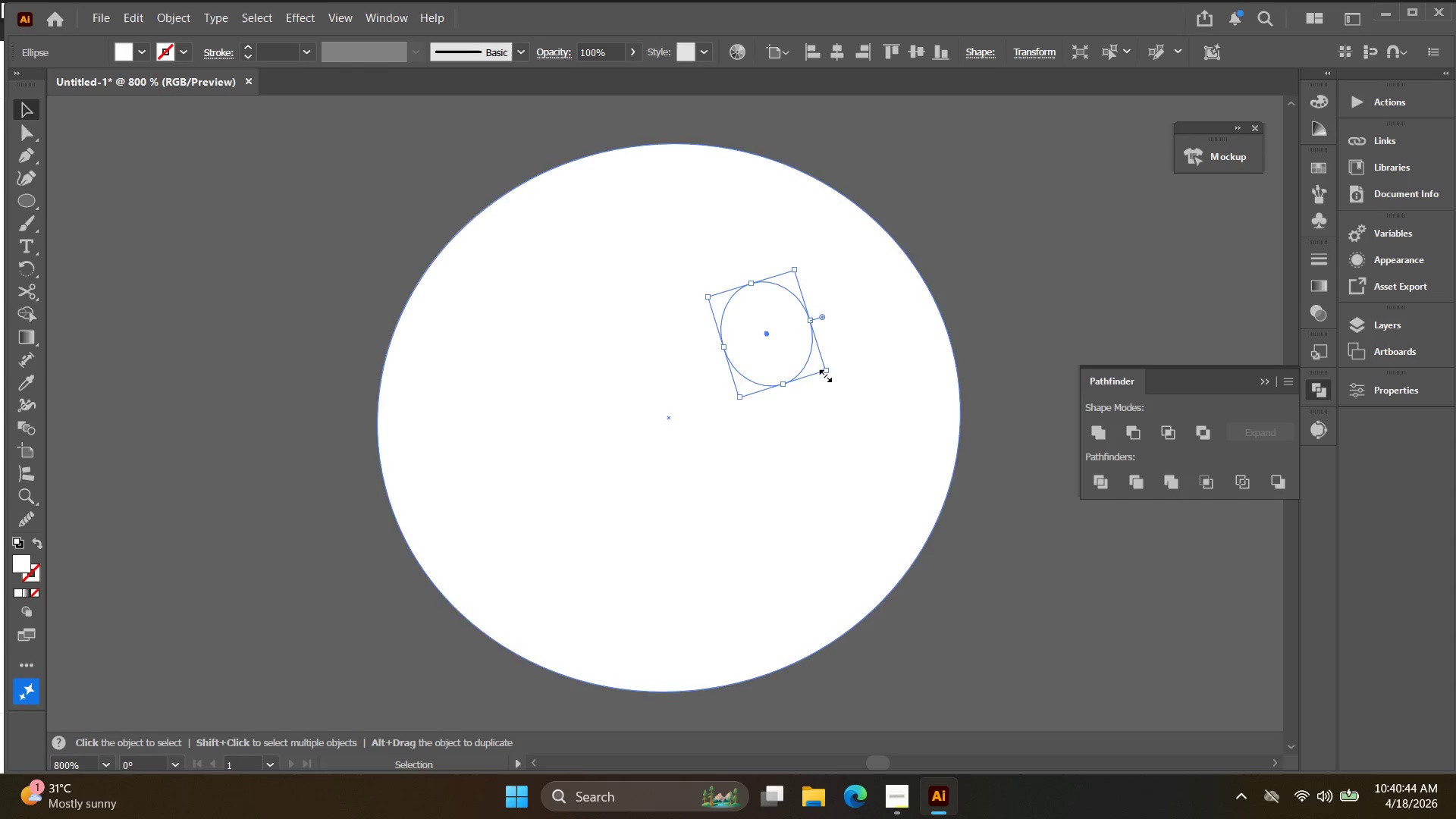 
scroll: coordinate [821, 377], scroll_direction: down, amount: 2.0
 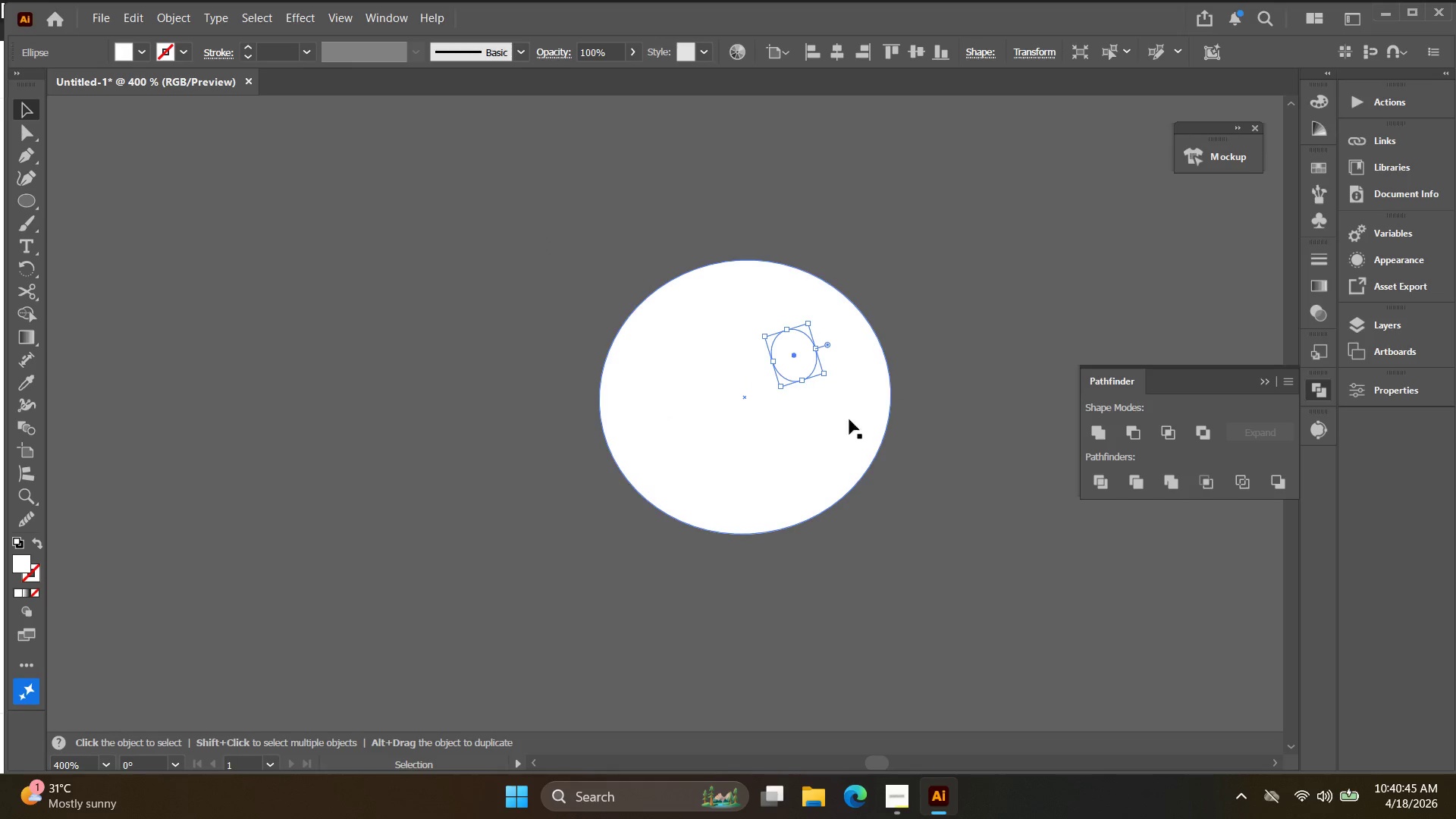 
left_click_drag(start_coordinate=[891, 504], to_coordinate=[755, 349])
 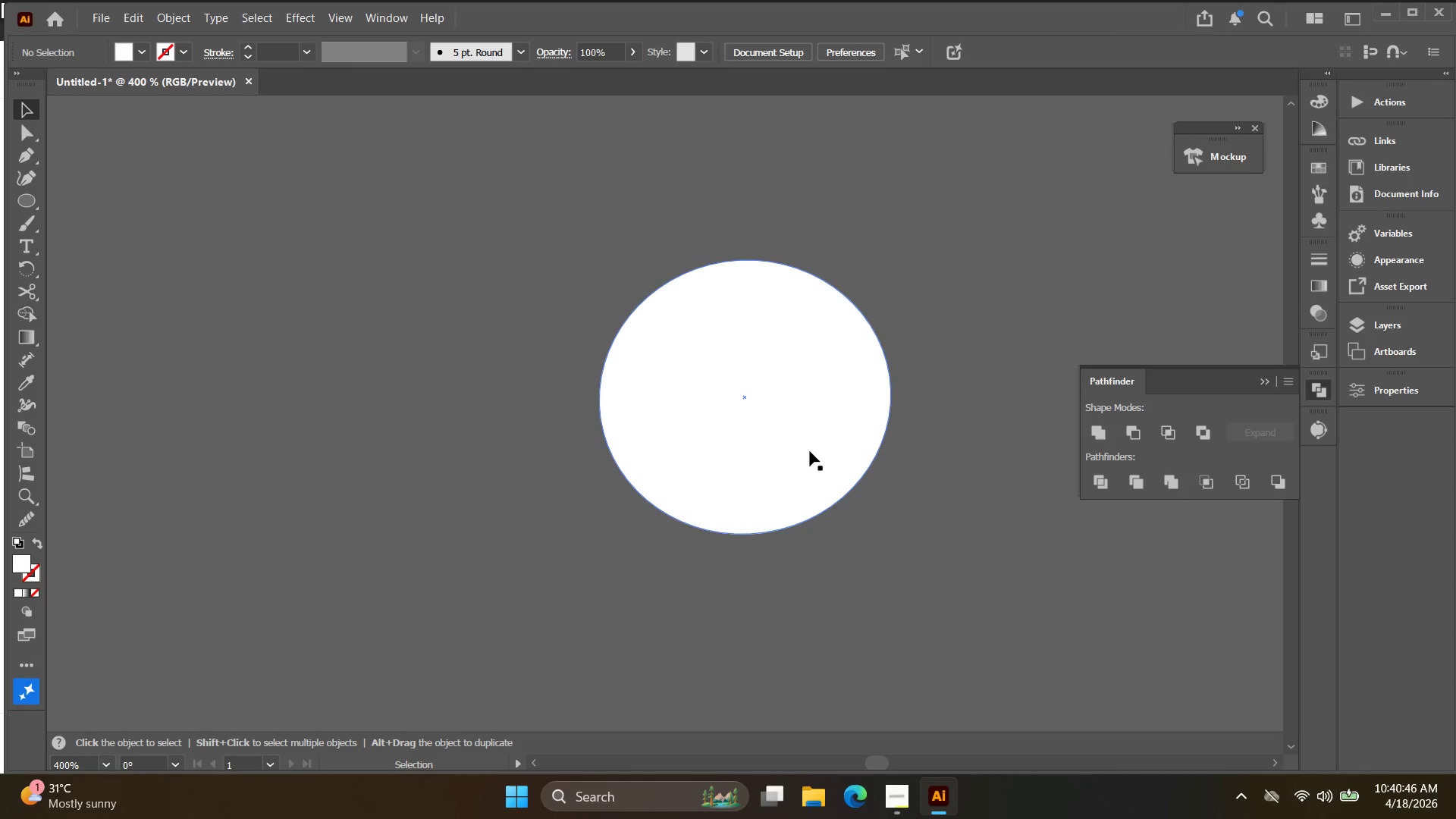 
left_click([799, 347])
 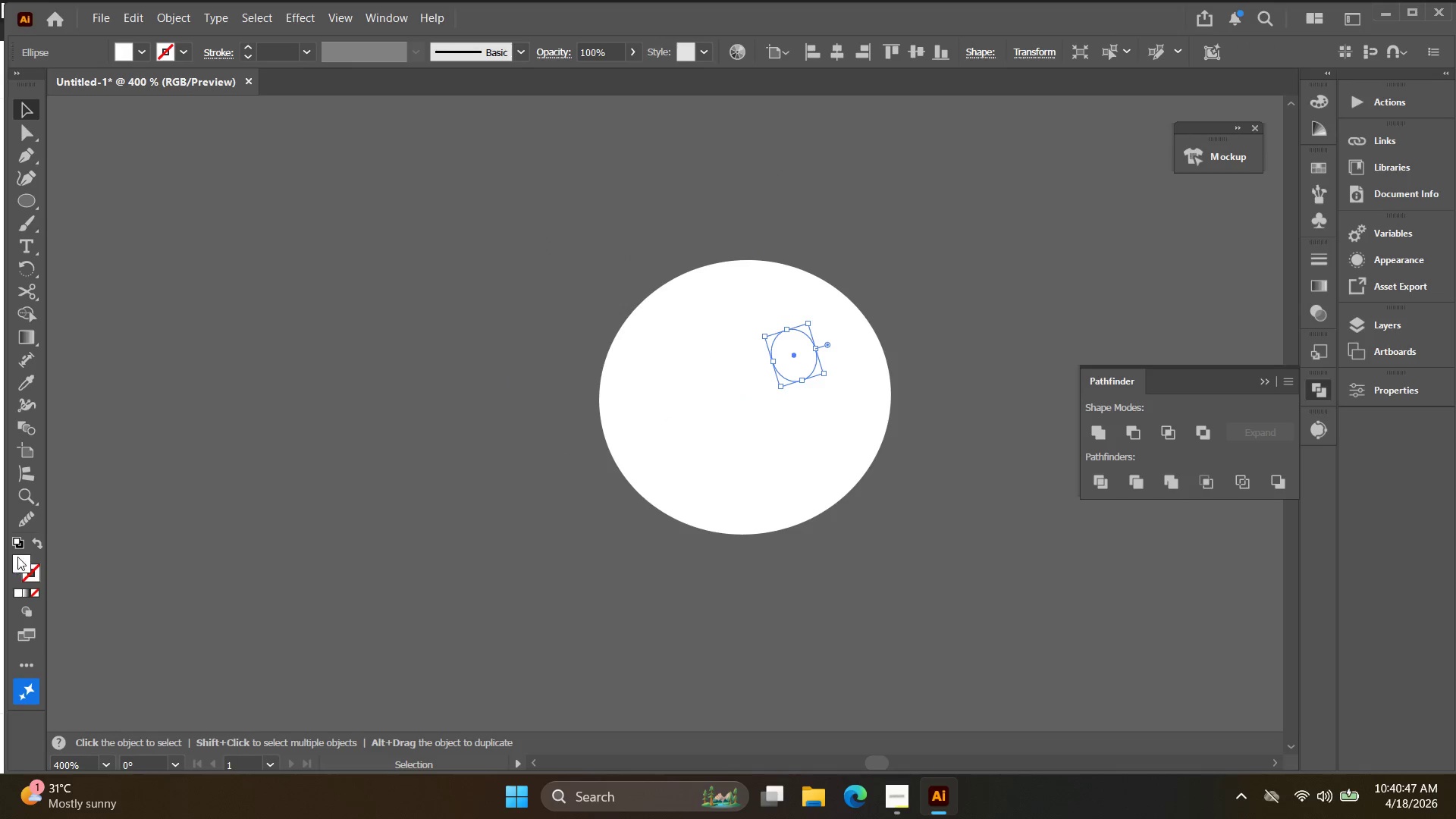 
double_click([20, 556])
 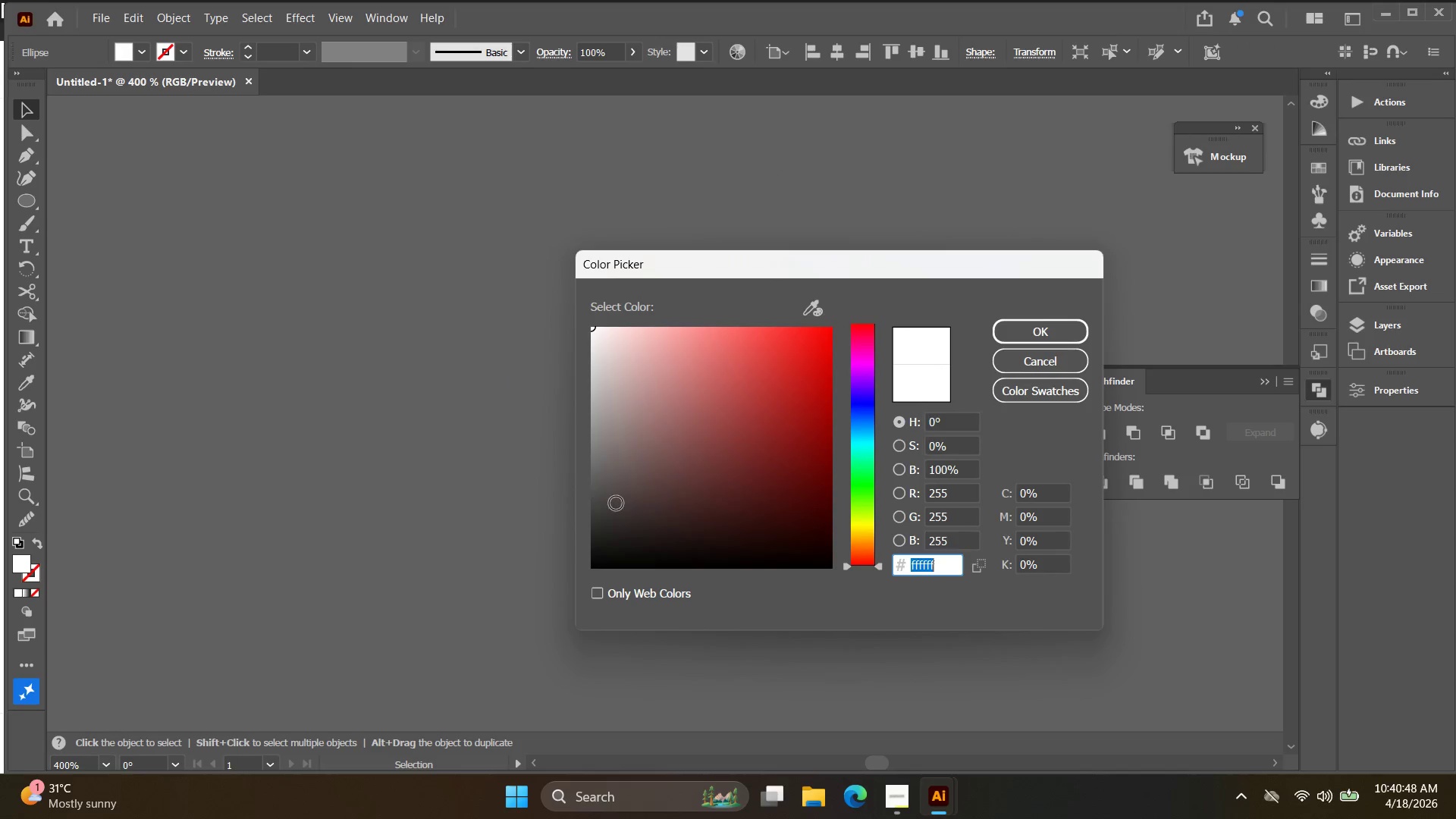 
left_click_drag(start_coordinate=[633, 511], to_coordinate=[545, 610])
 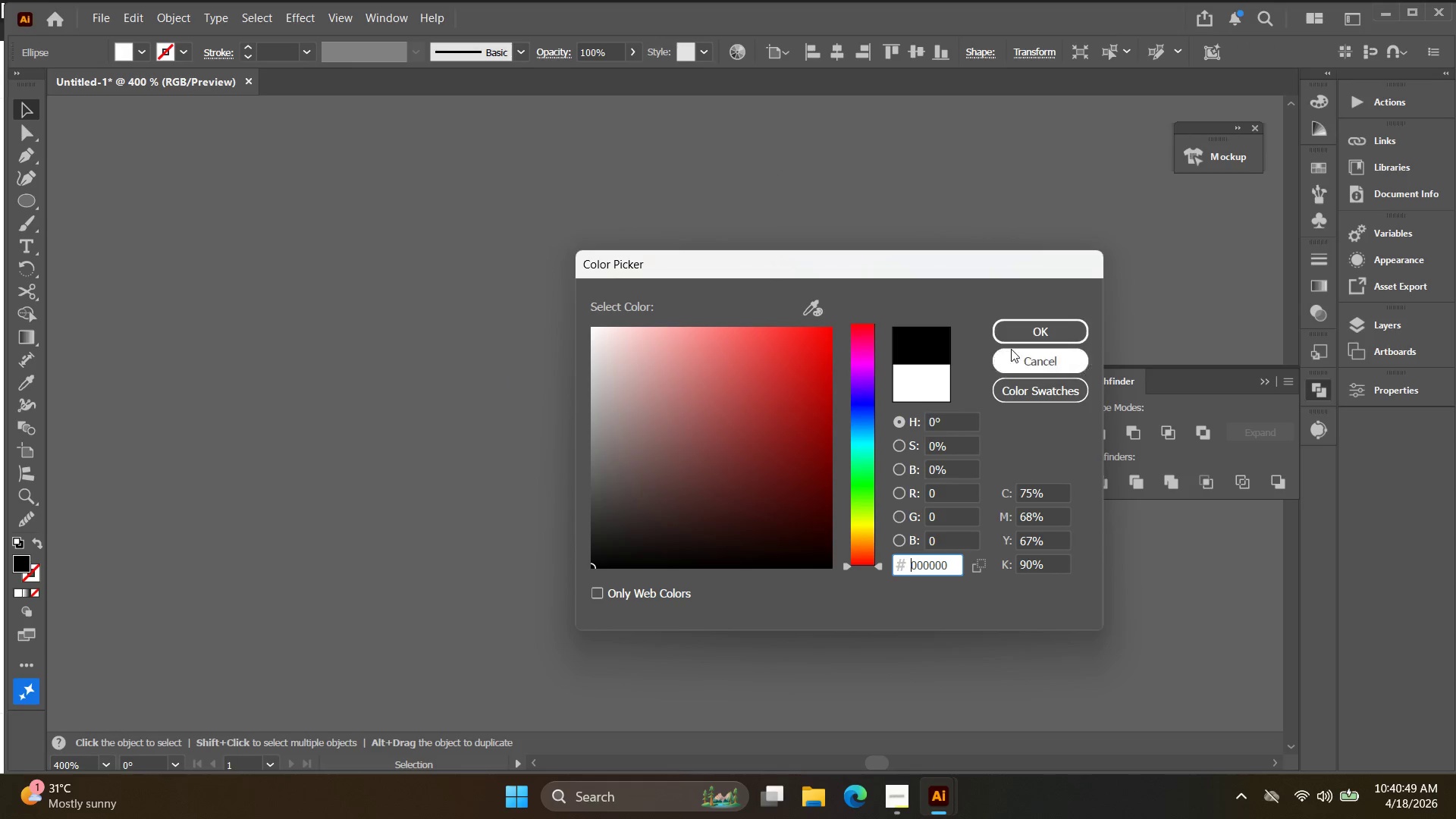 
left_click([1019, 340])
 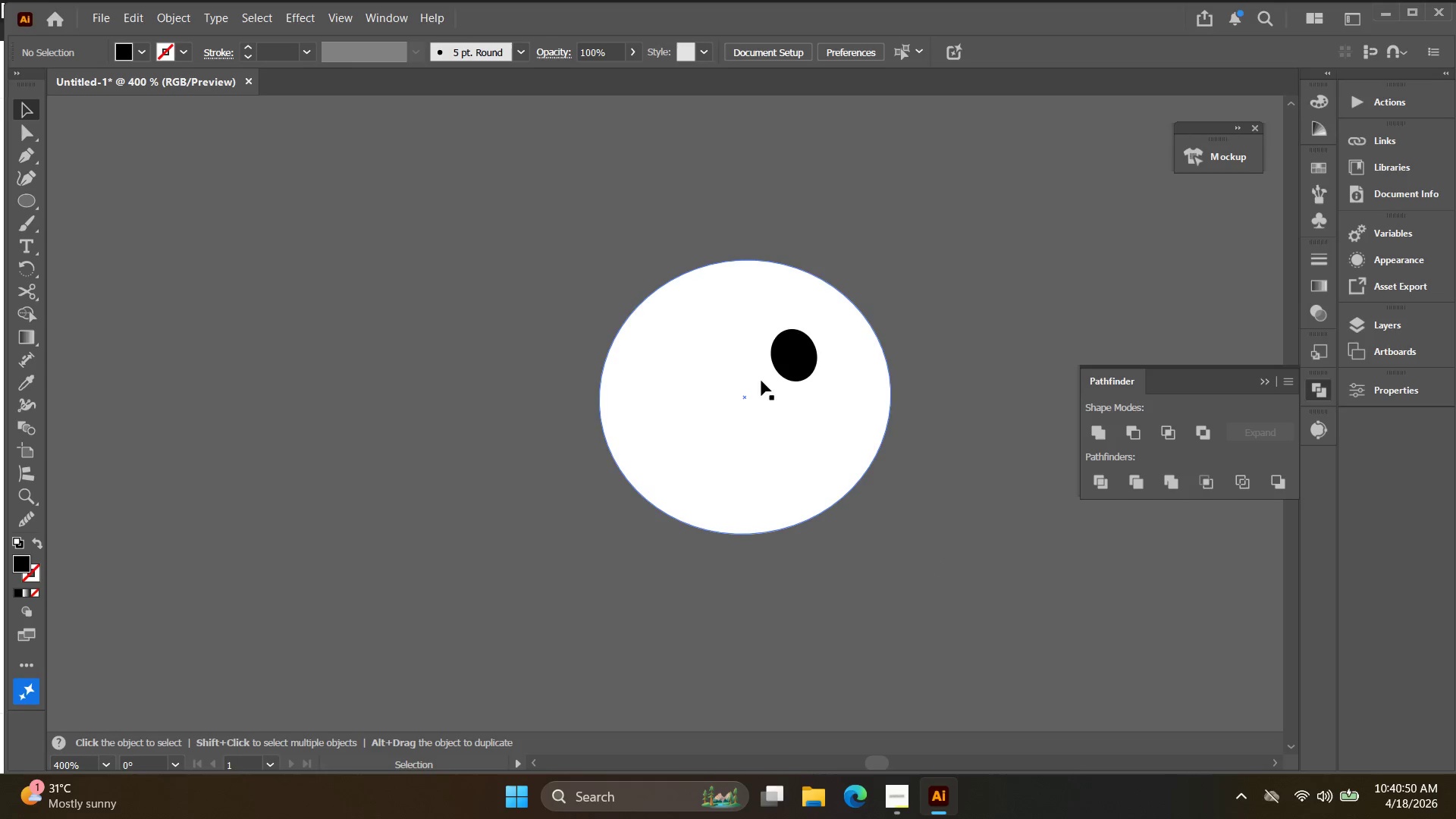 
key(Alt+AltLeft)
 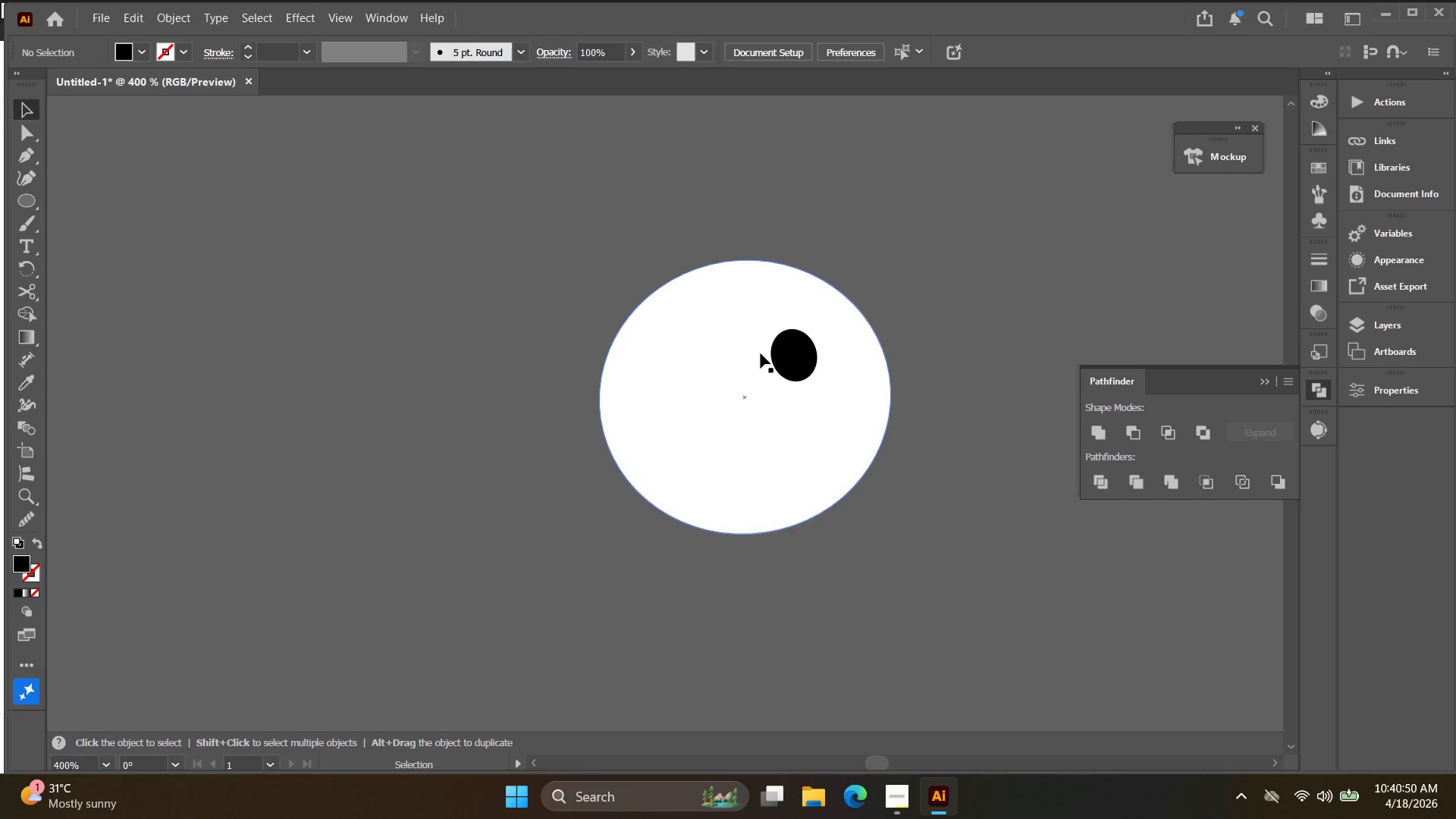 
left_click_drag(start_coordinate=[817, 375], to_coordinate=[813, 397])
 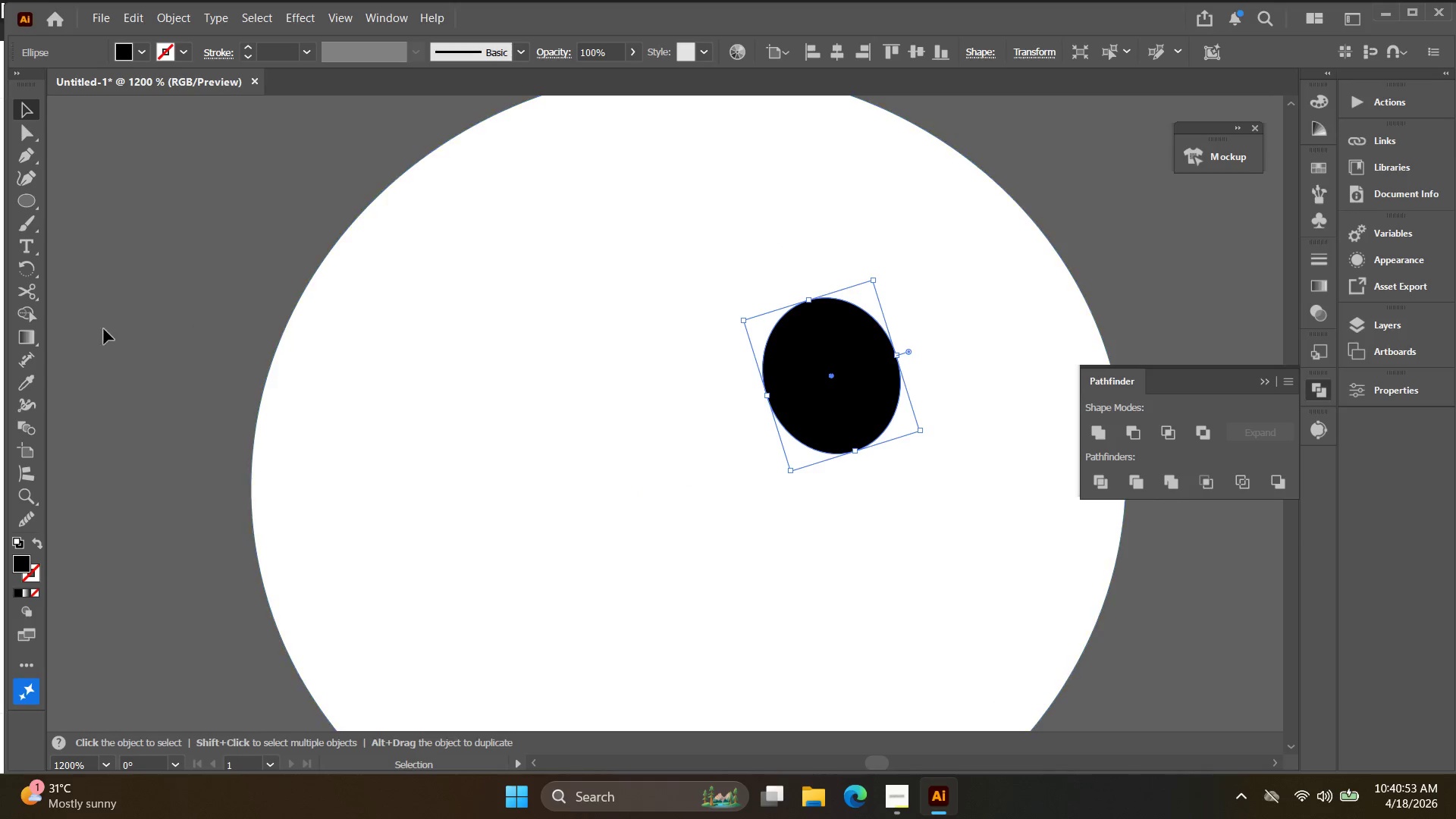 
scroll: coordinate [777, 357], scroll_direction: up, amount: 3.0
 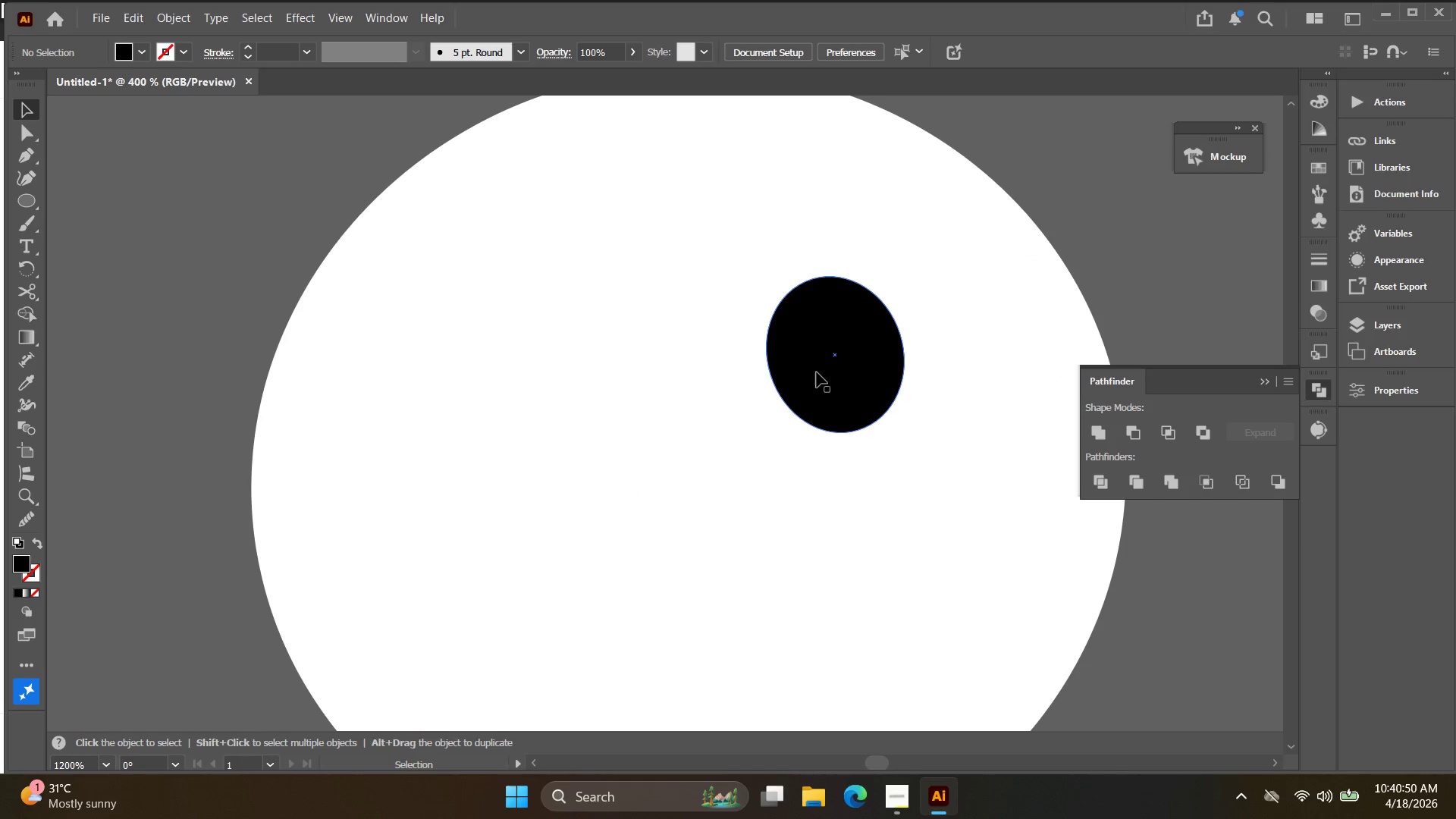 
left_click([27, 195])
 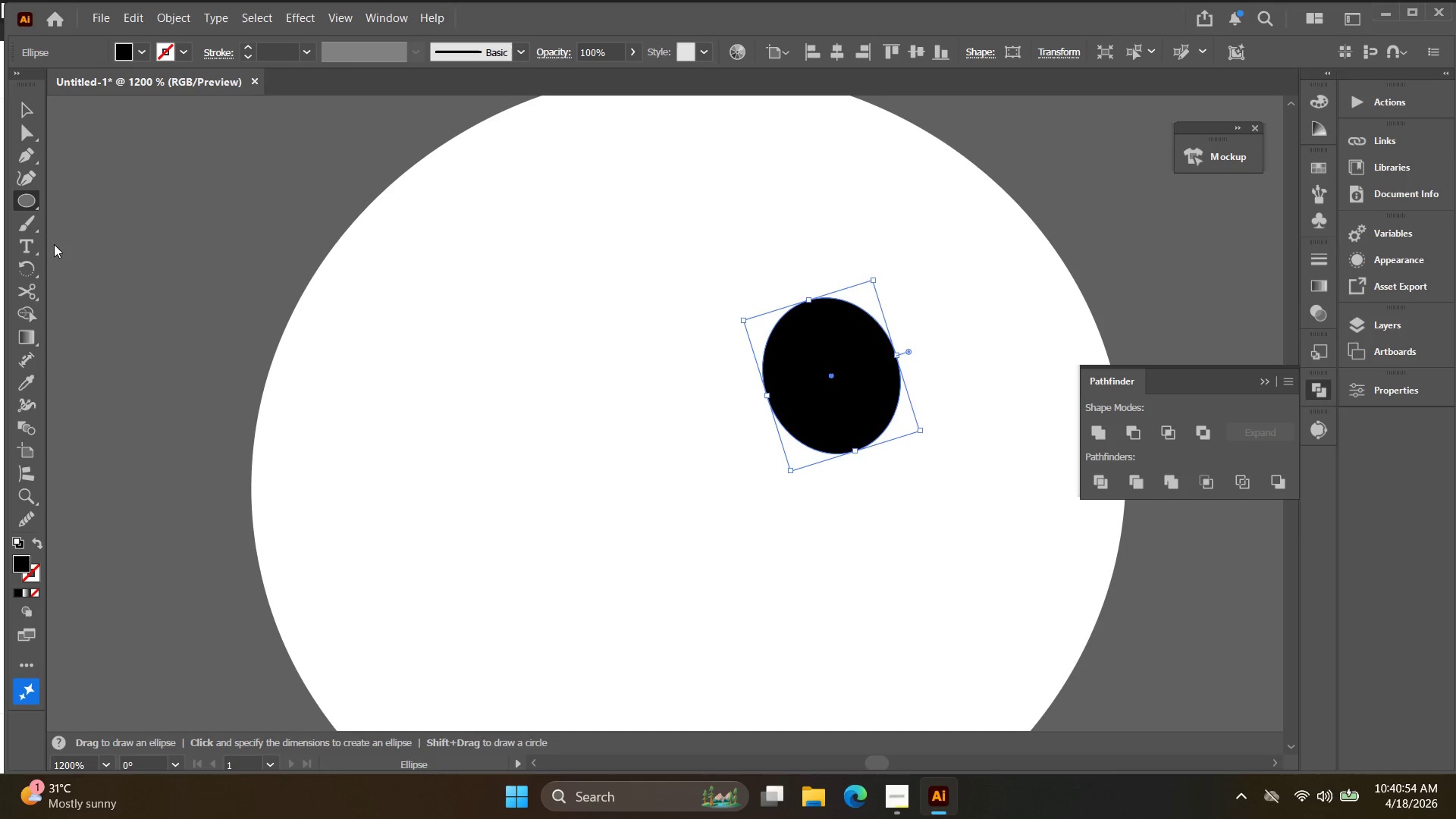 
hold_key(key=Space, duration=0.44)
 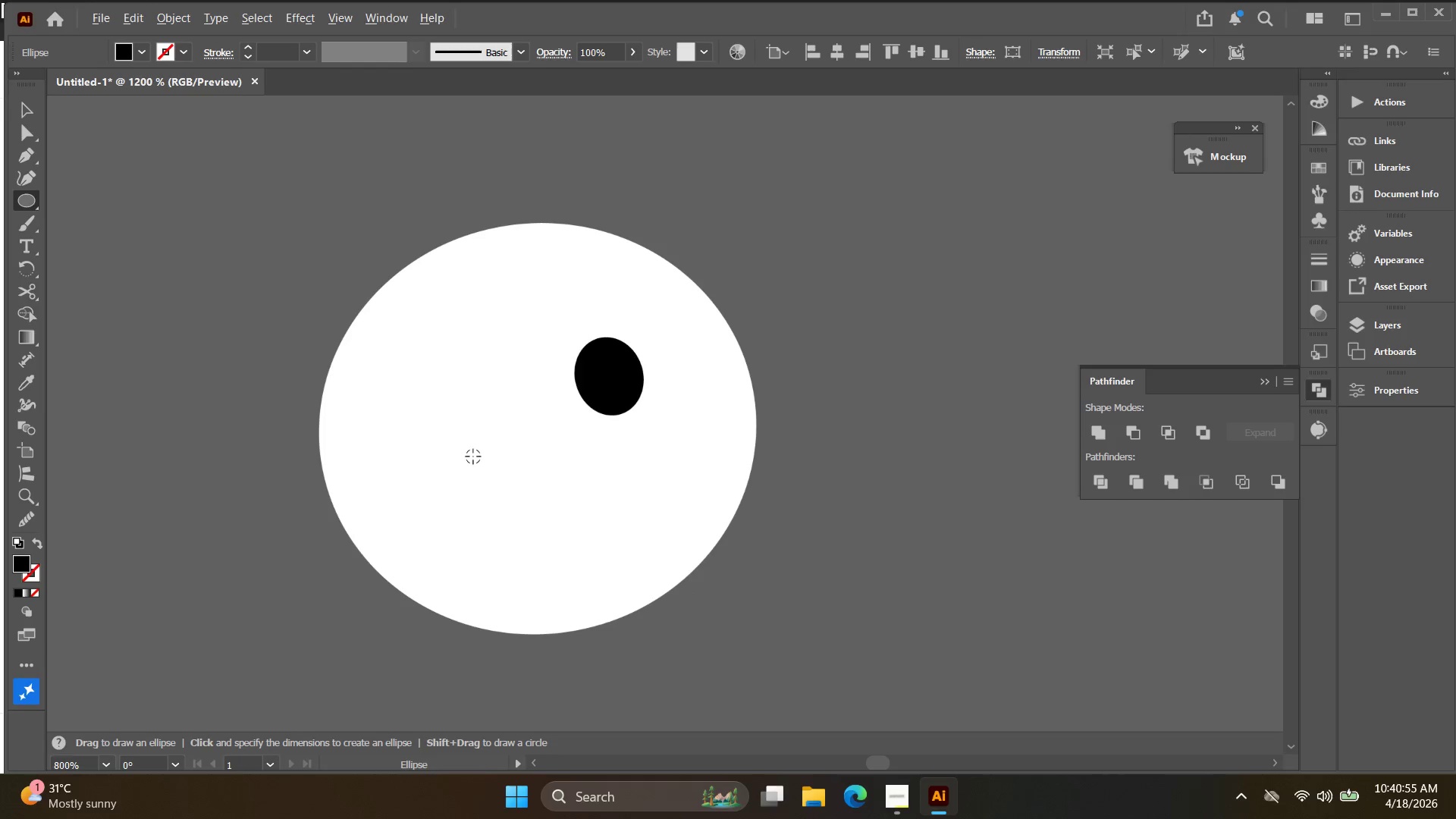 
left_click_drag(start_coordinate=[551, 481], to_coordinate=[464, 402])
 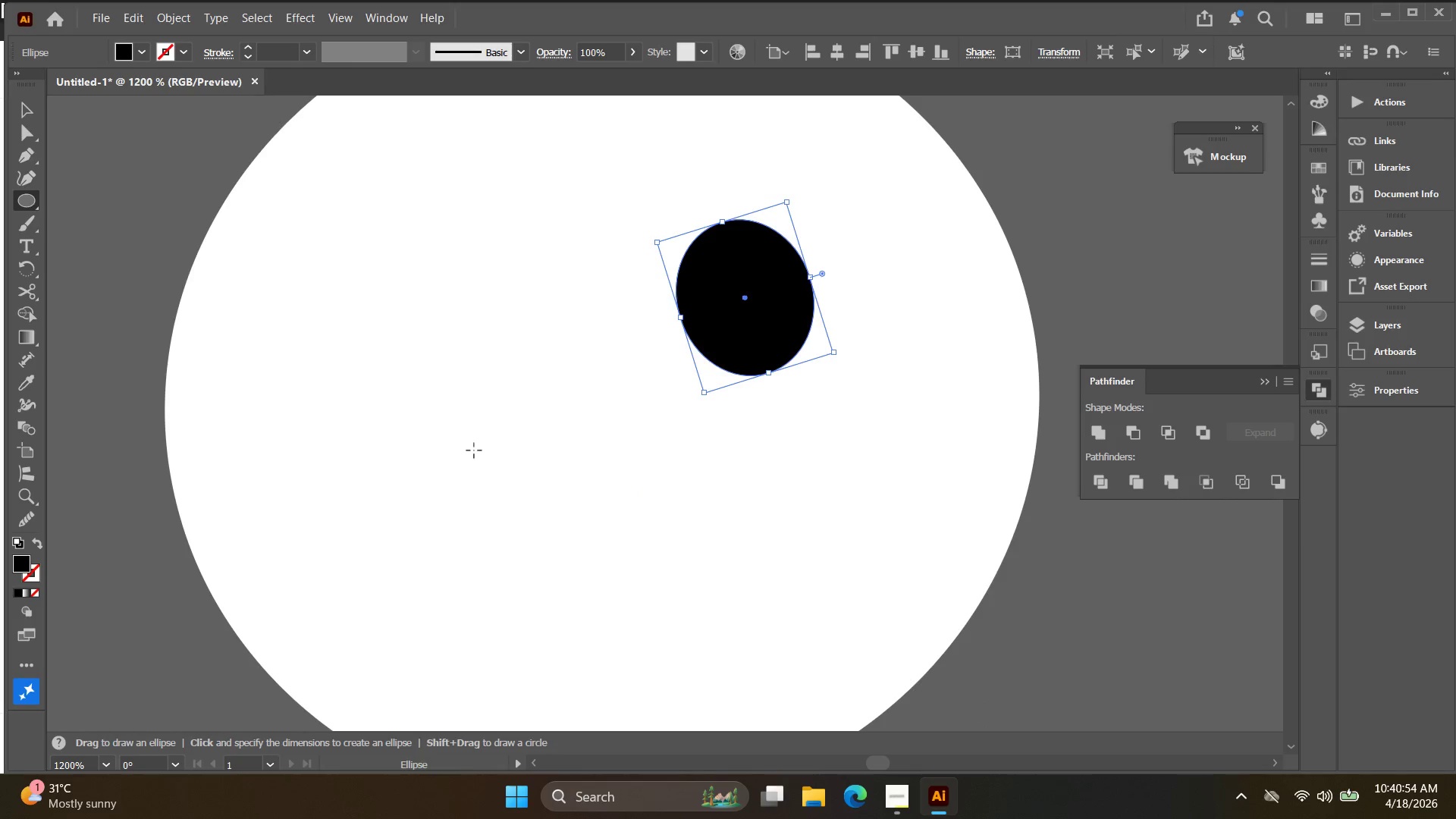 
key(Alt+AltLeft)
 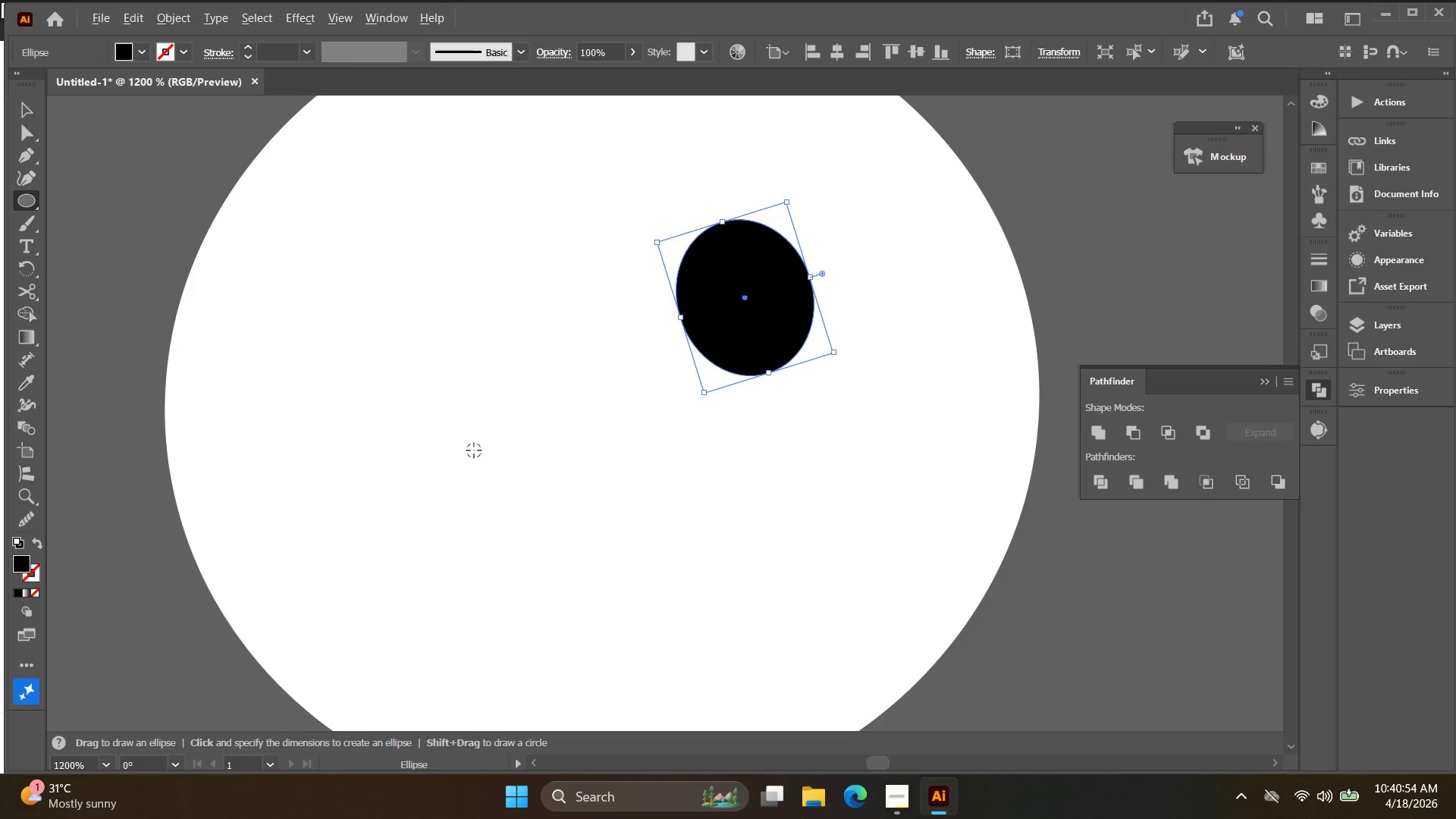 
hold_key(key=Space, duration=0.36)
 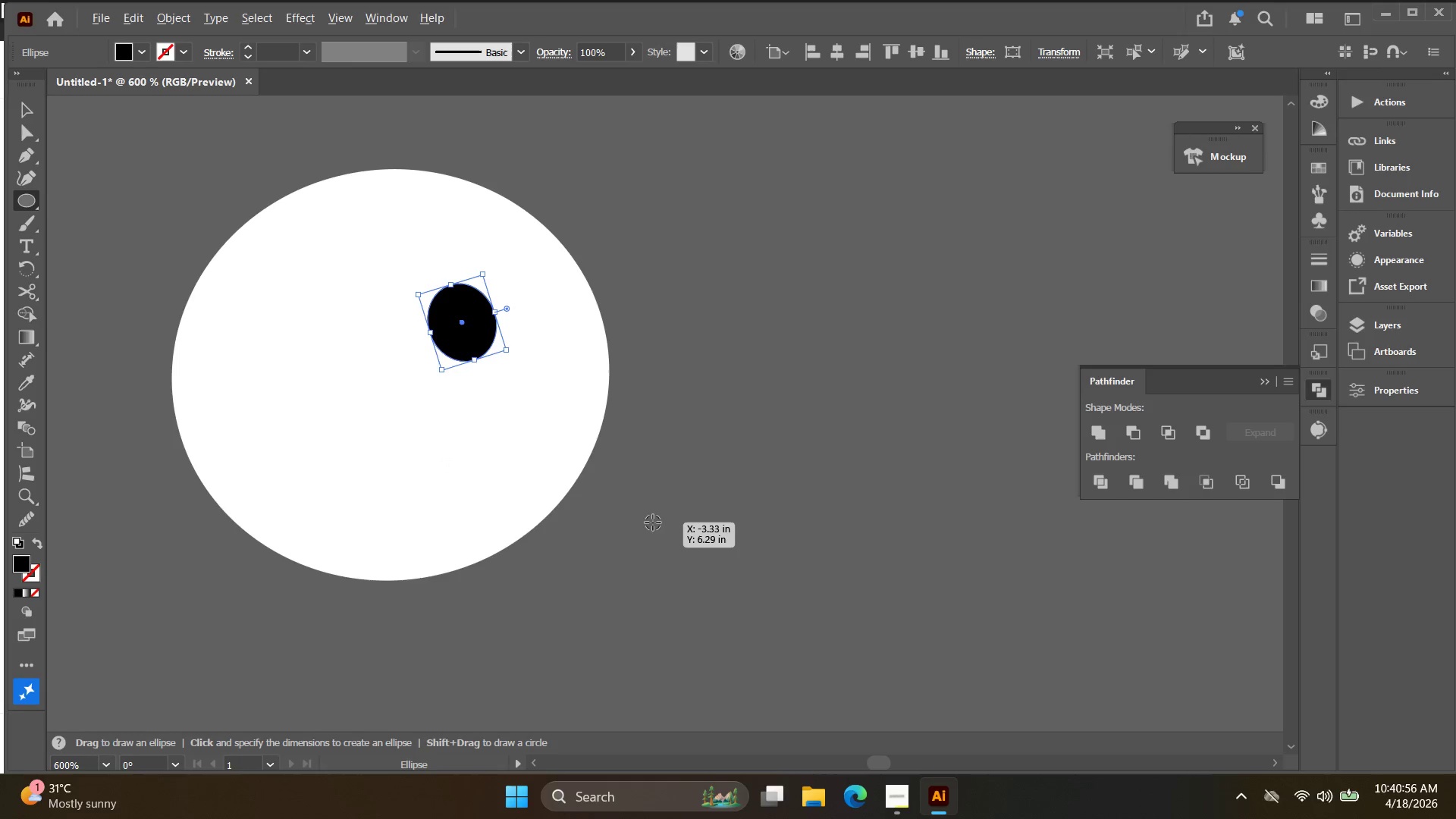 
left_click_drag(start_coordinate=[547, 495], to_coordinate=[400, 441])
 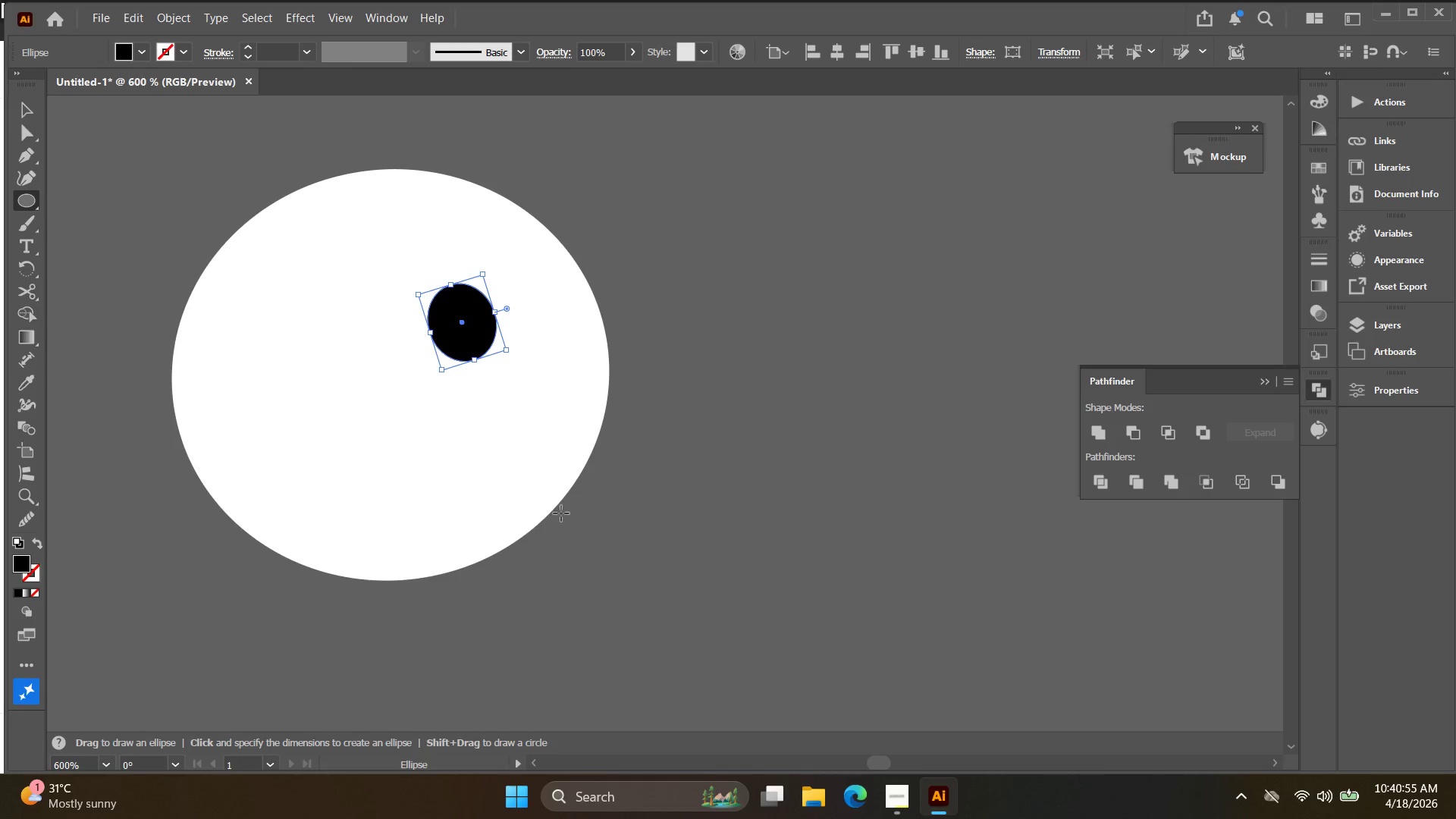 
scroll: coordinate [473, 455], scroll_direction: down, amount: 2.0
 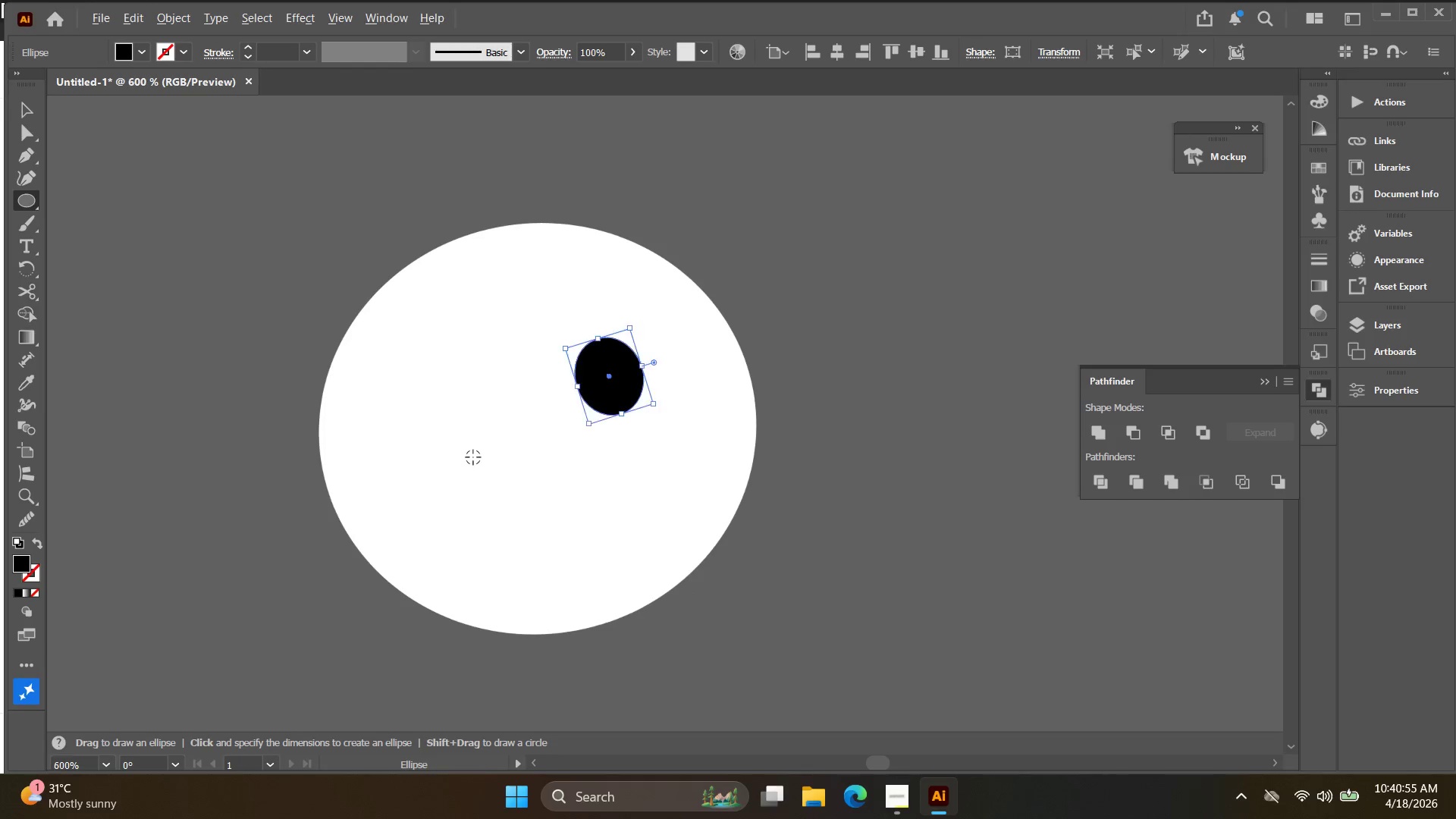 
hold_key(key=AltLeft, duration=1.22)
hold_key(key=ShiftLeft, duration=1.14)
left_click_drag(start_coordinate=[665, 526], to_coordinate=[753, 598])
 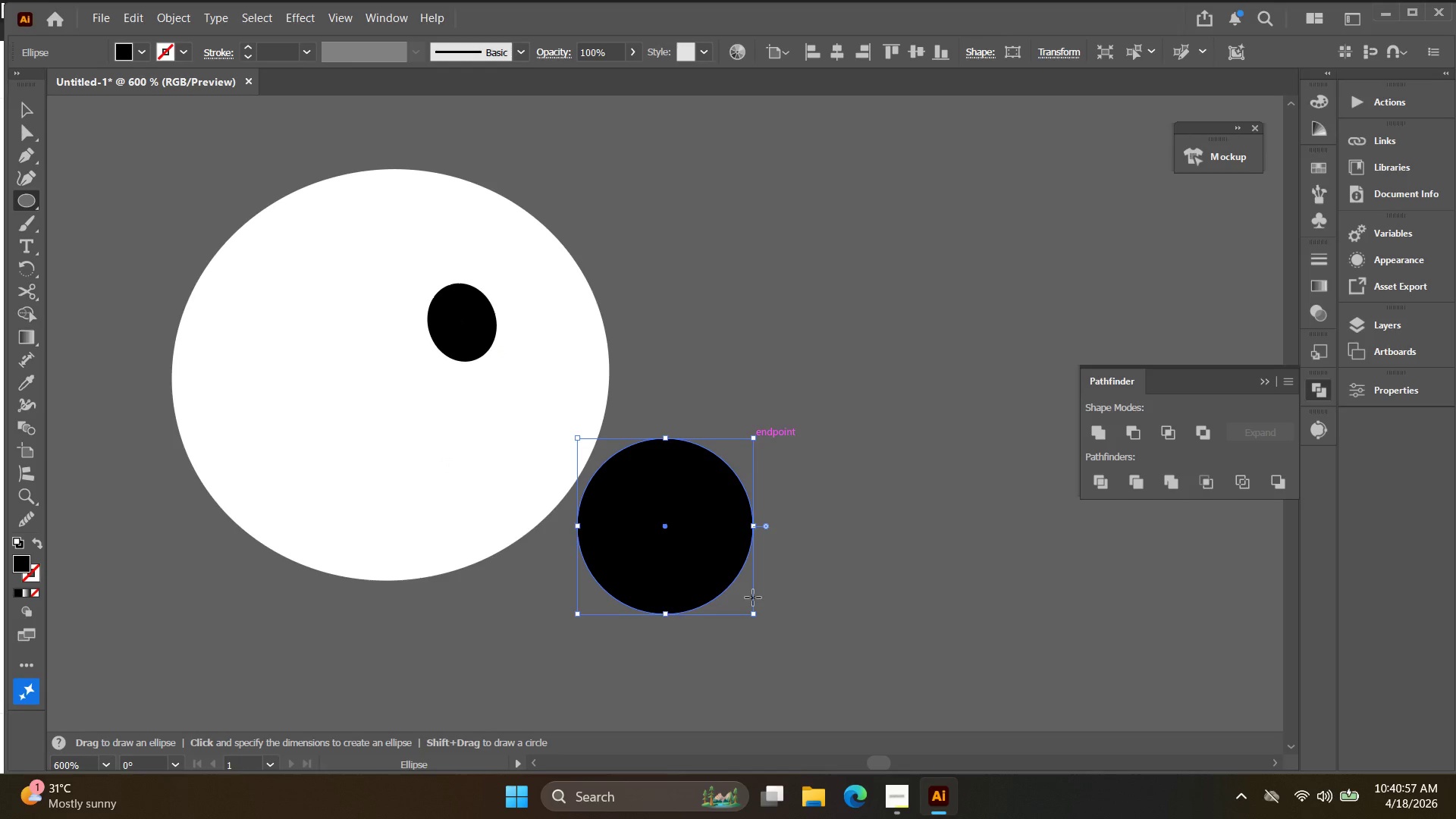 
key(V)
 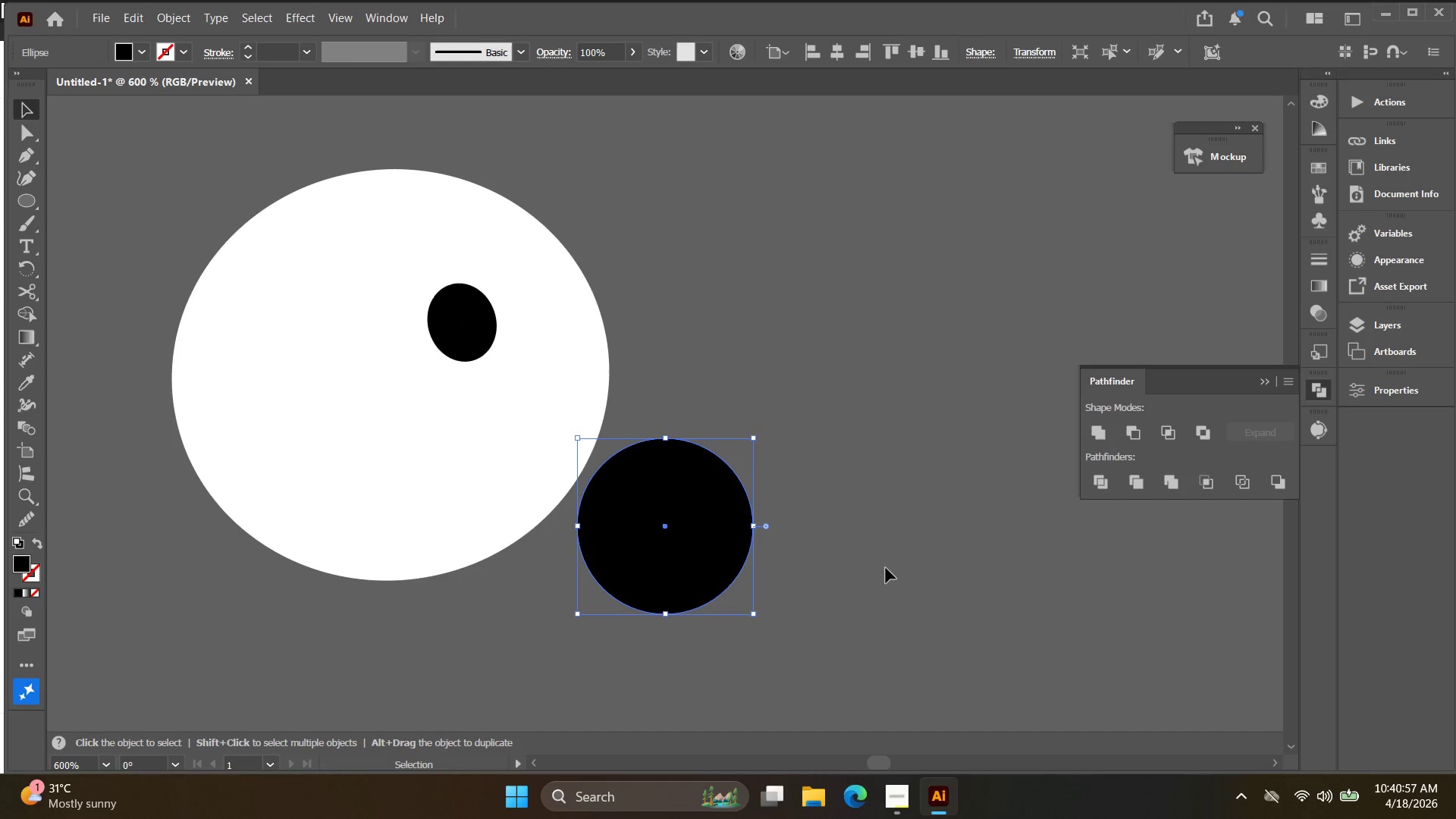 
left_click([886, 568])
 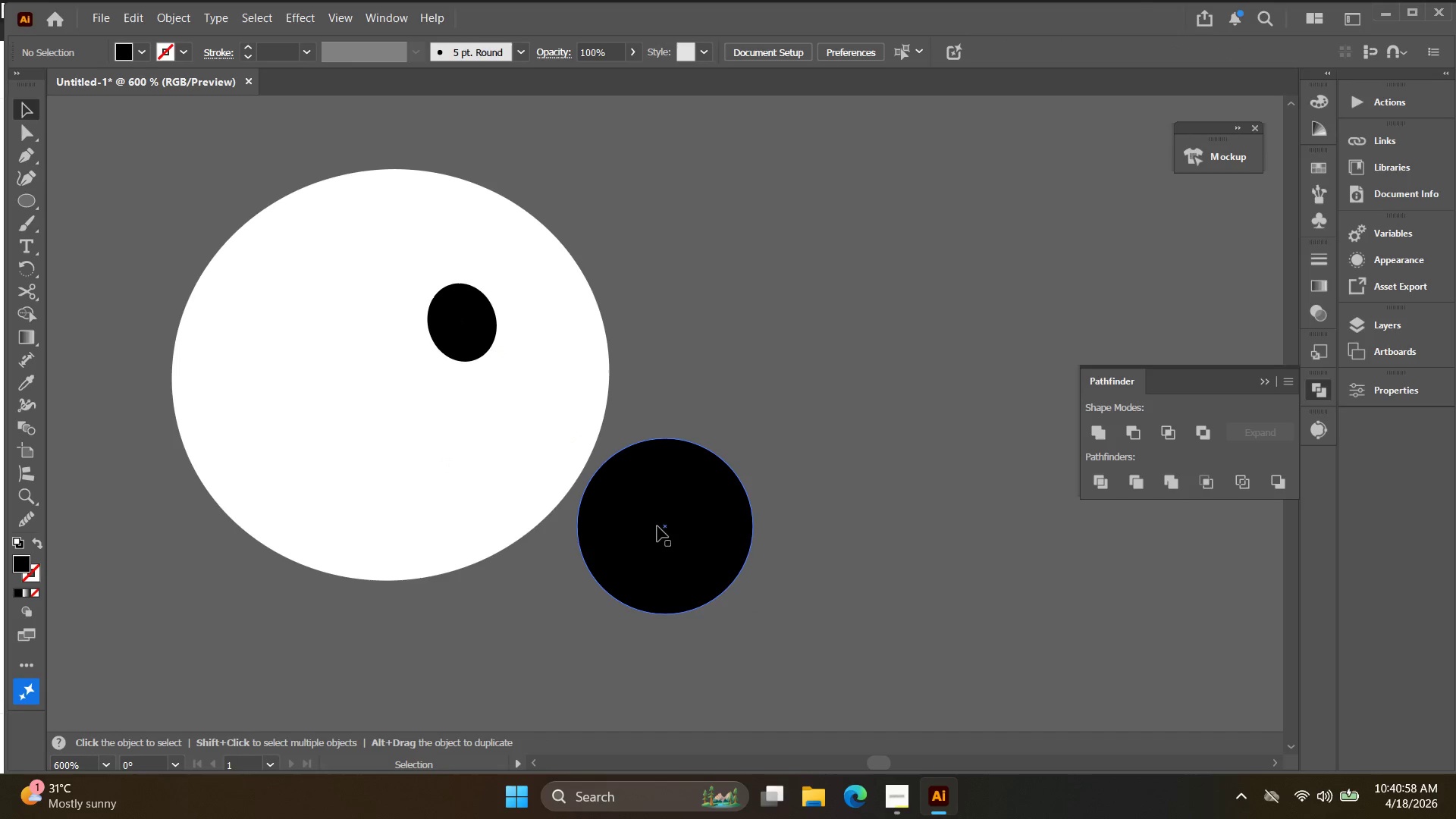 
left_click_drag(start_coordinate=[678, 528], to_coordinate=[805, 535])
 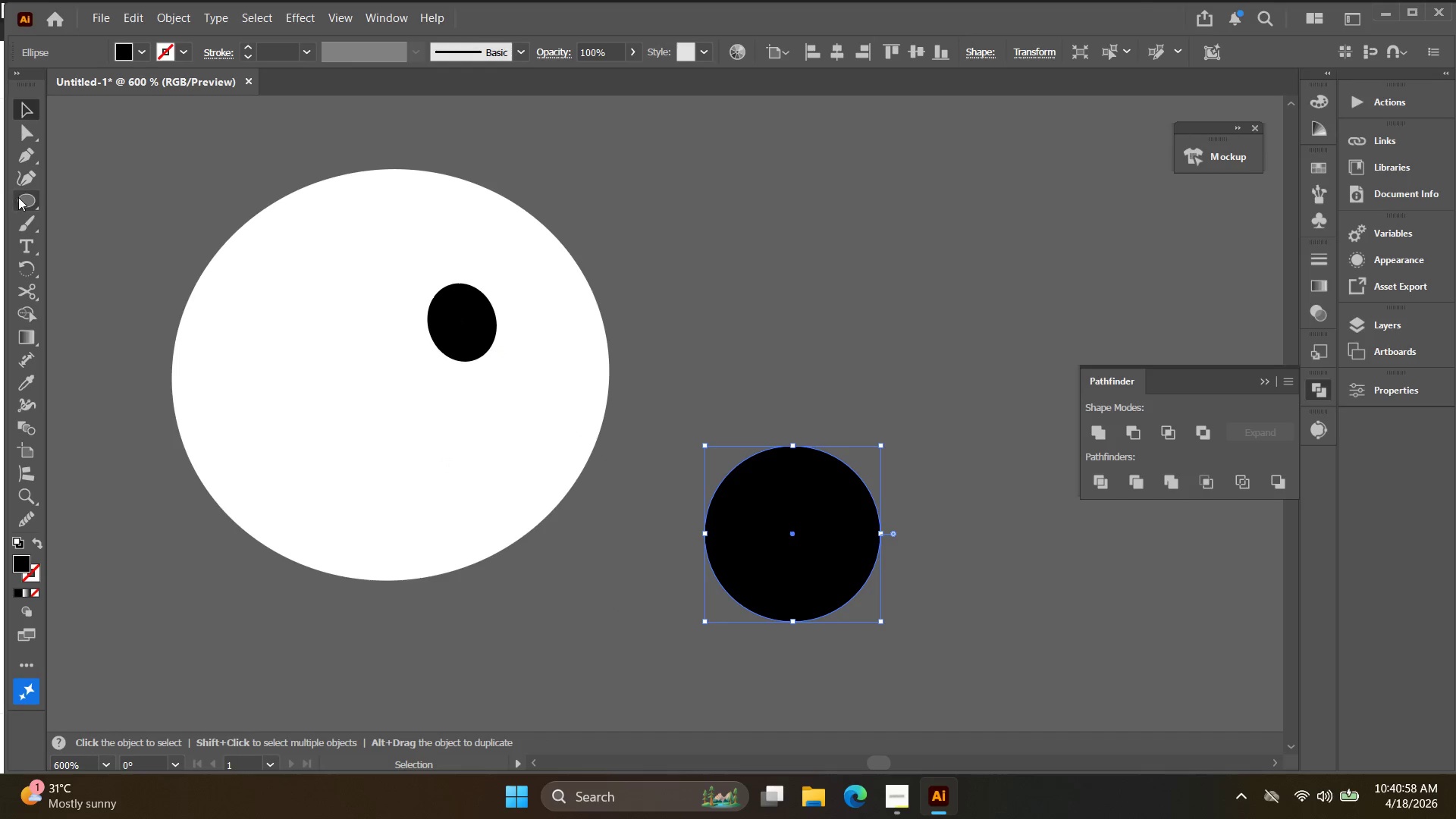 
left_click([18, 197])
 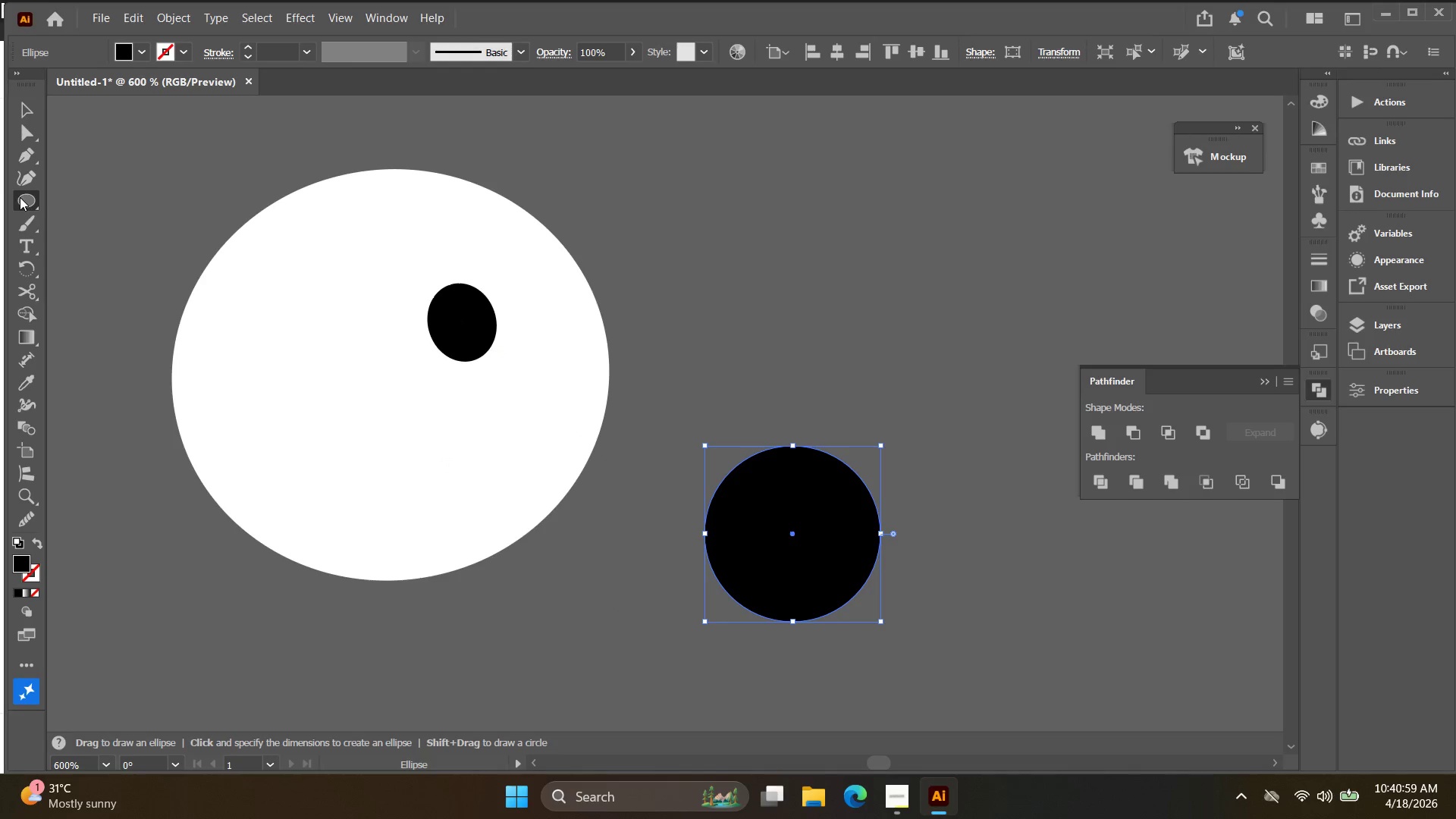 
right_click([20, 197])
 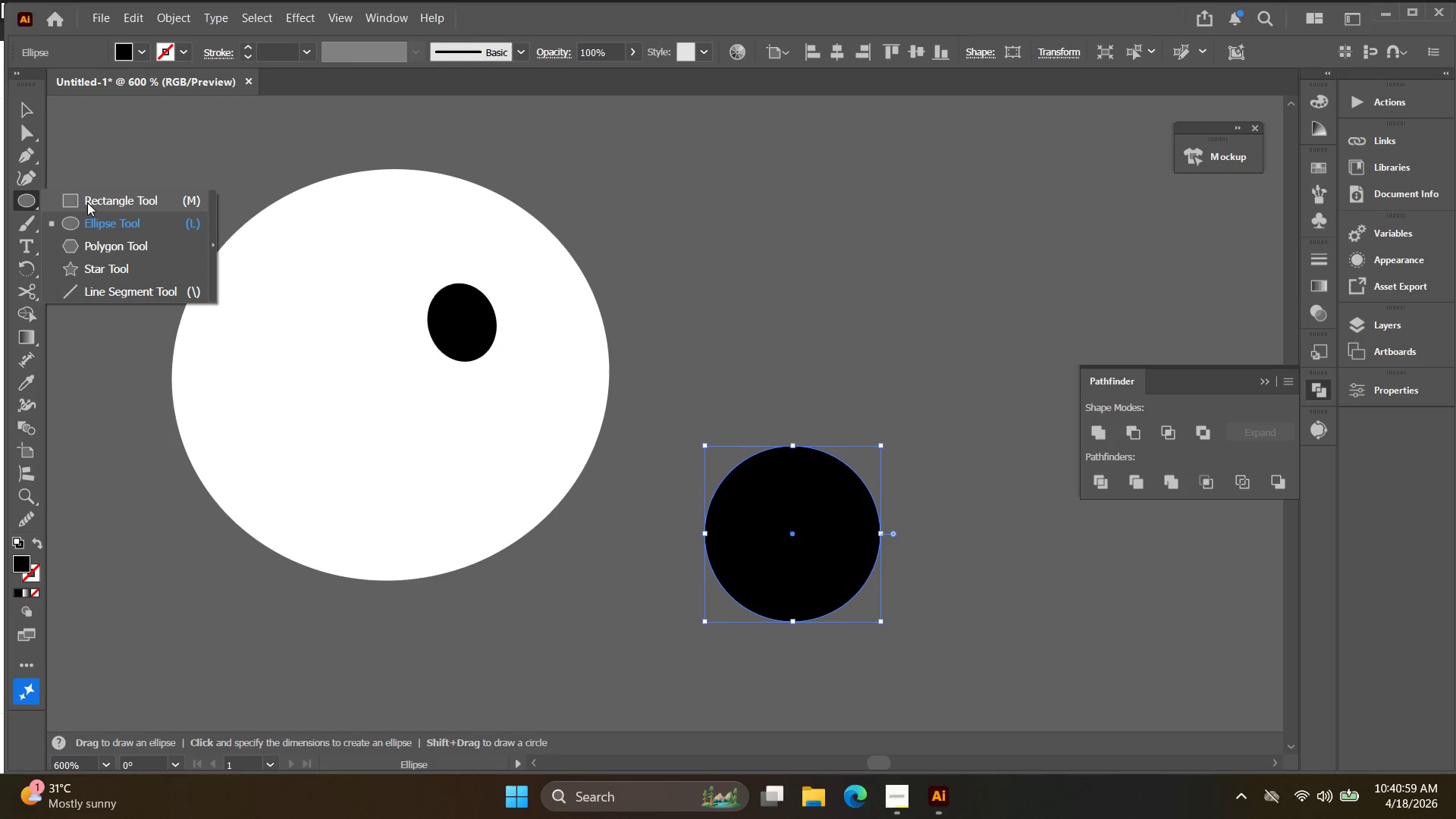 
left_click([87, 202])
 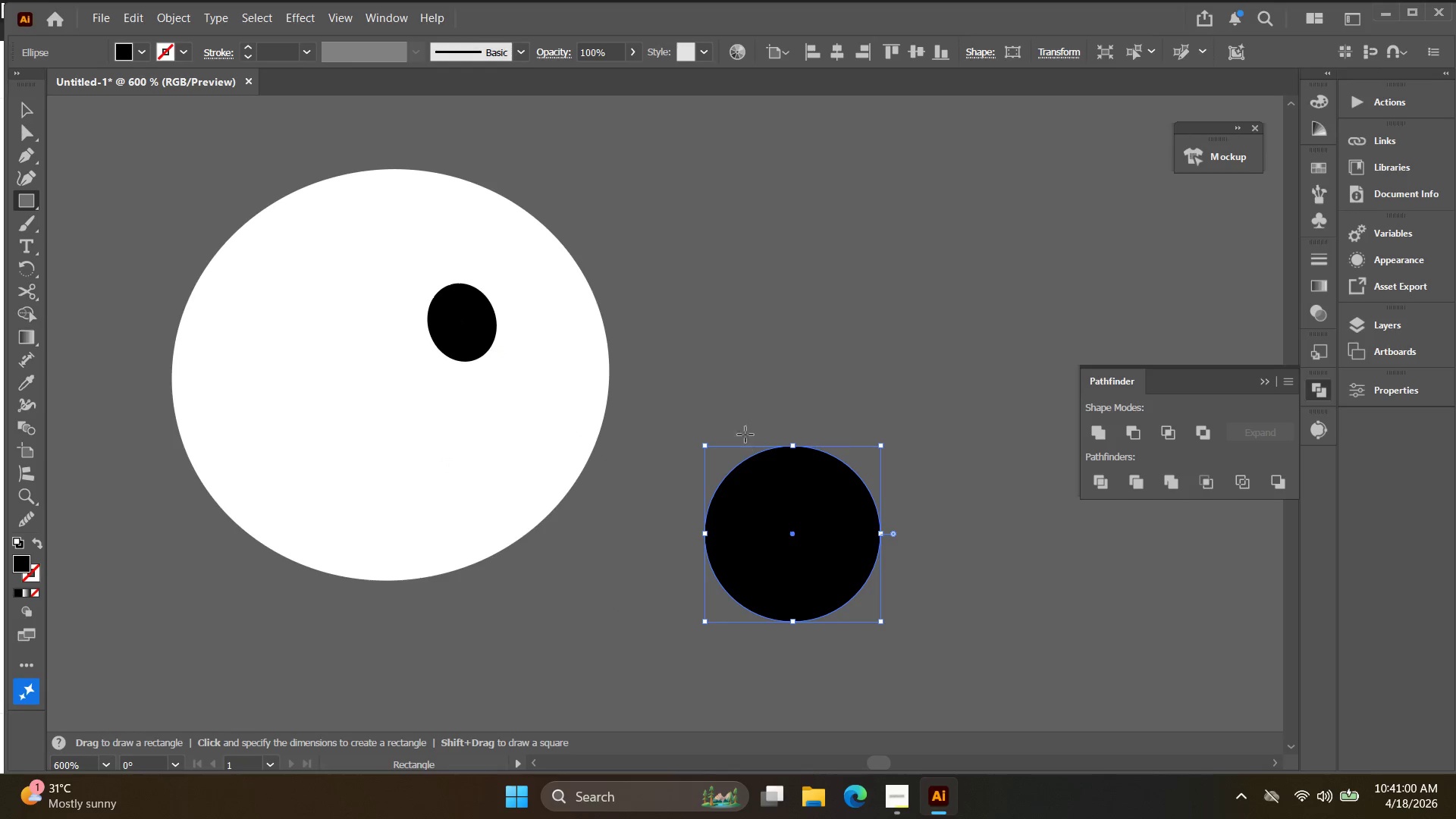 
left_click_drag(start_coordinate=[687, 390], to_coordinate=[977, 506])
 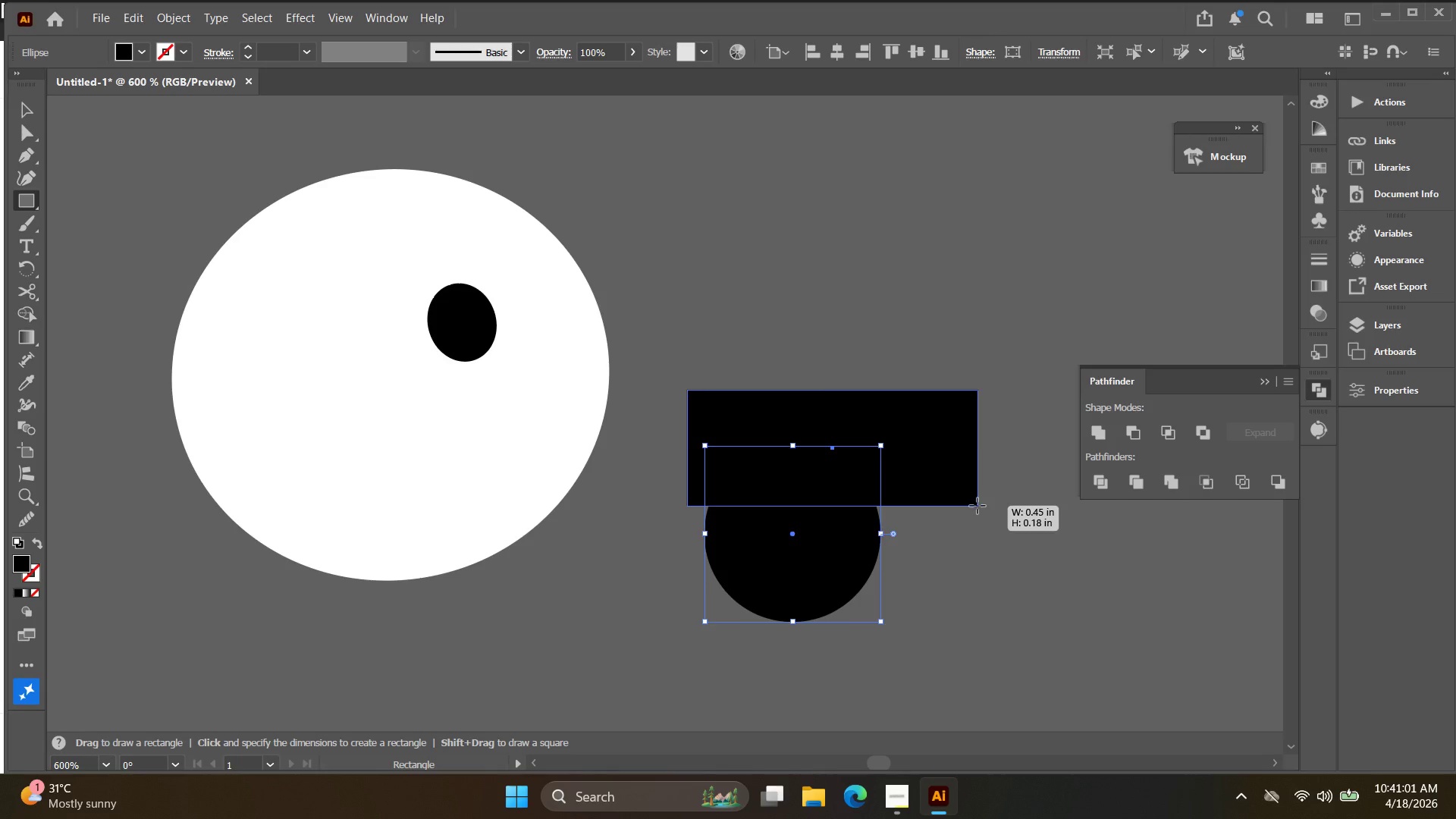 
key(V)
 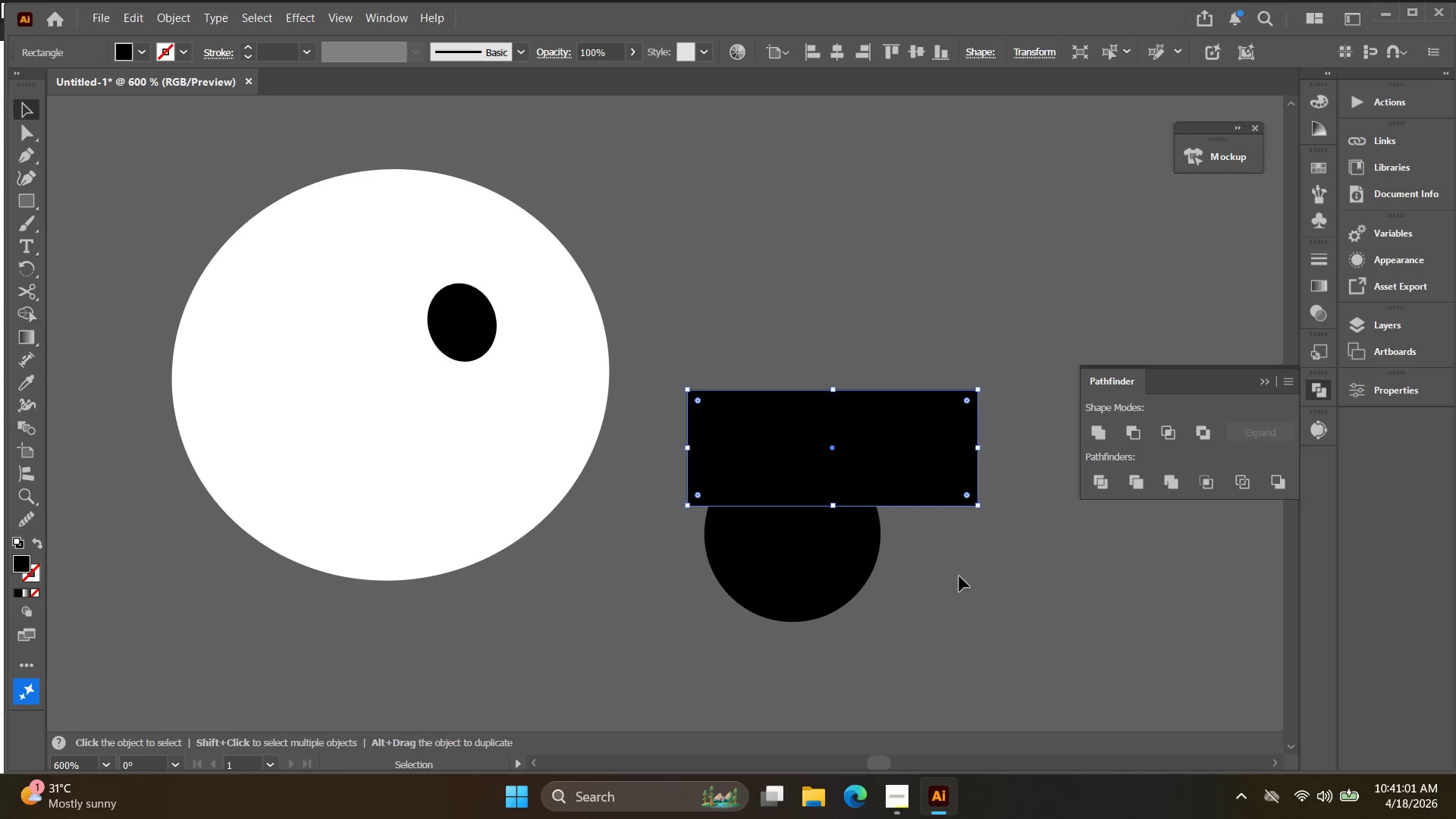 
left_click([963, 589])
 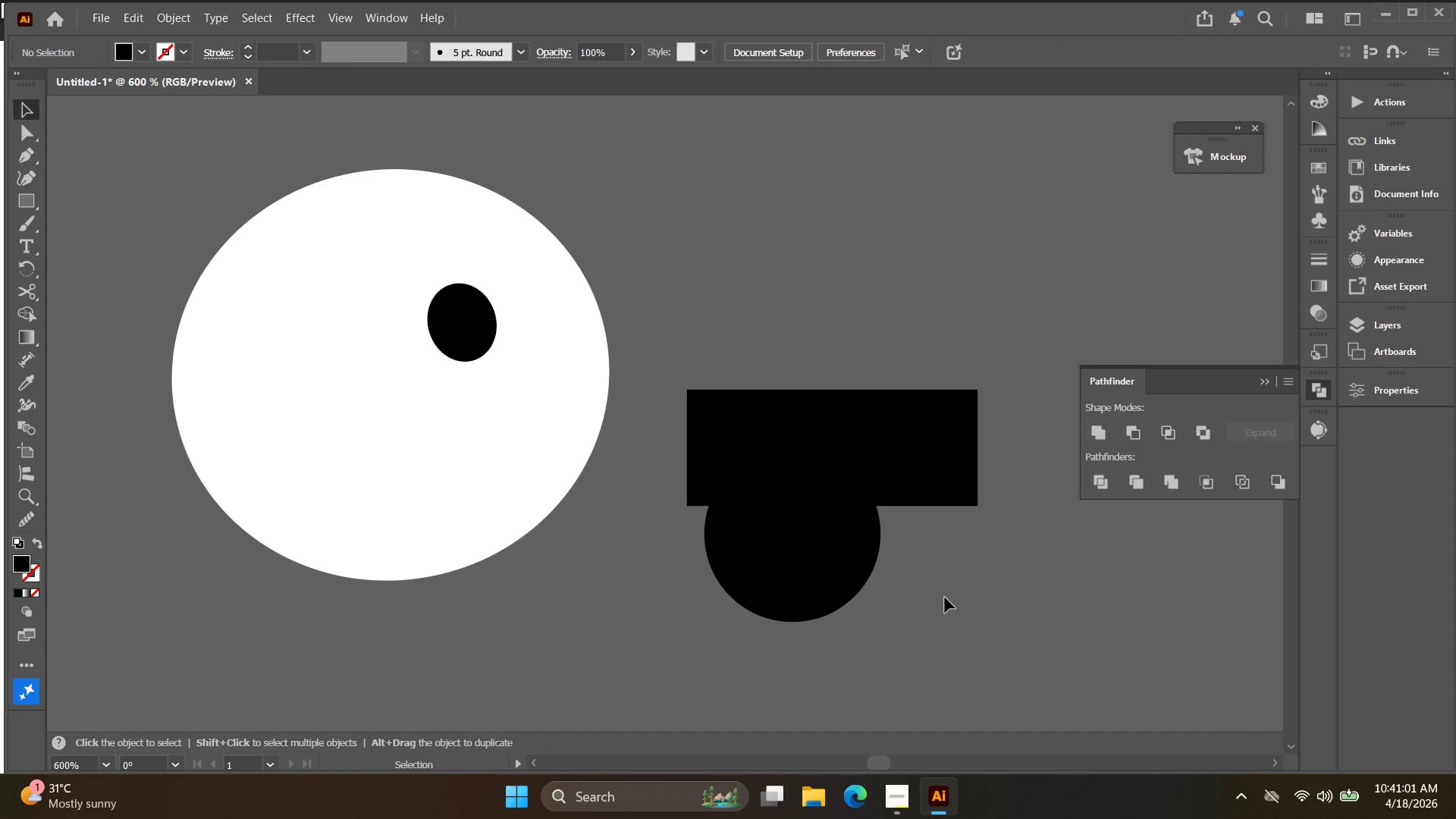 
left_click_drag(start_coordinate=[904, 596], to_coordinate=[746, 419])
 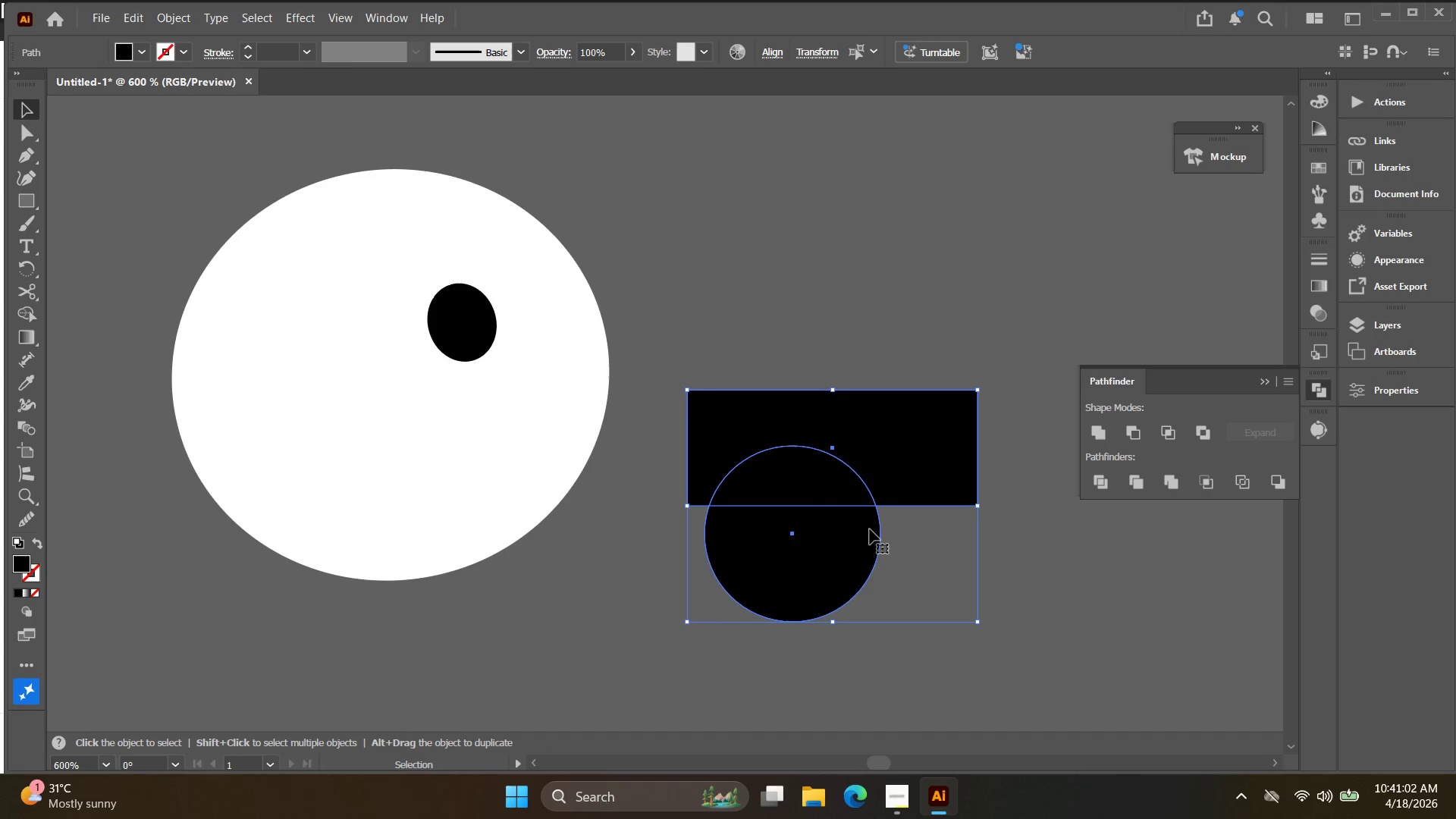 
left_click([941, 582])
 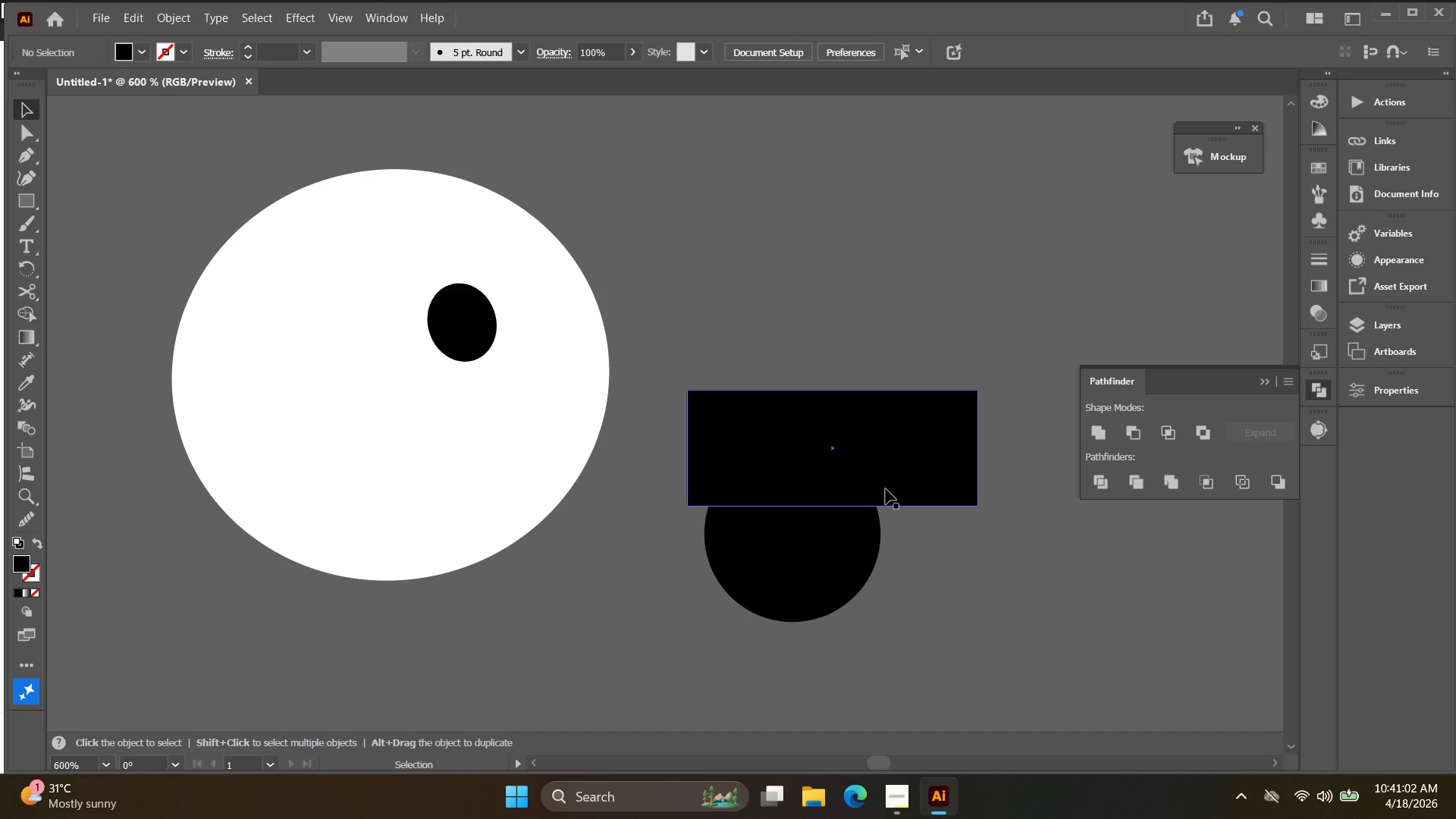 
left_click_drag(start_coordinate=[893, 486], to_coordinate=[863, 505])
 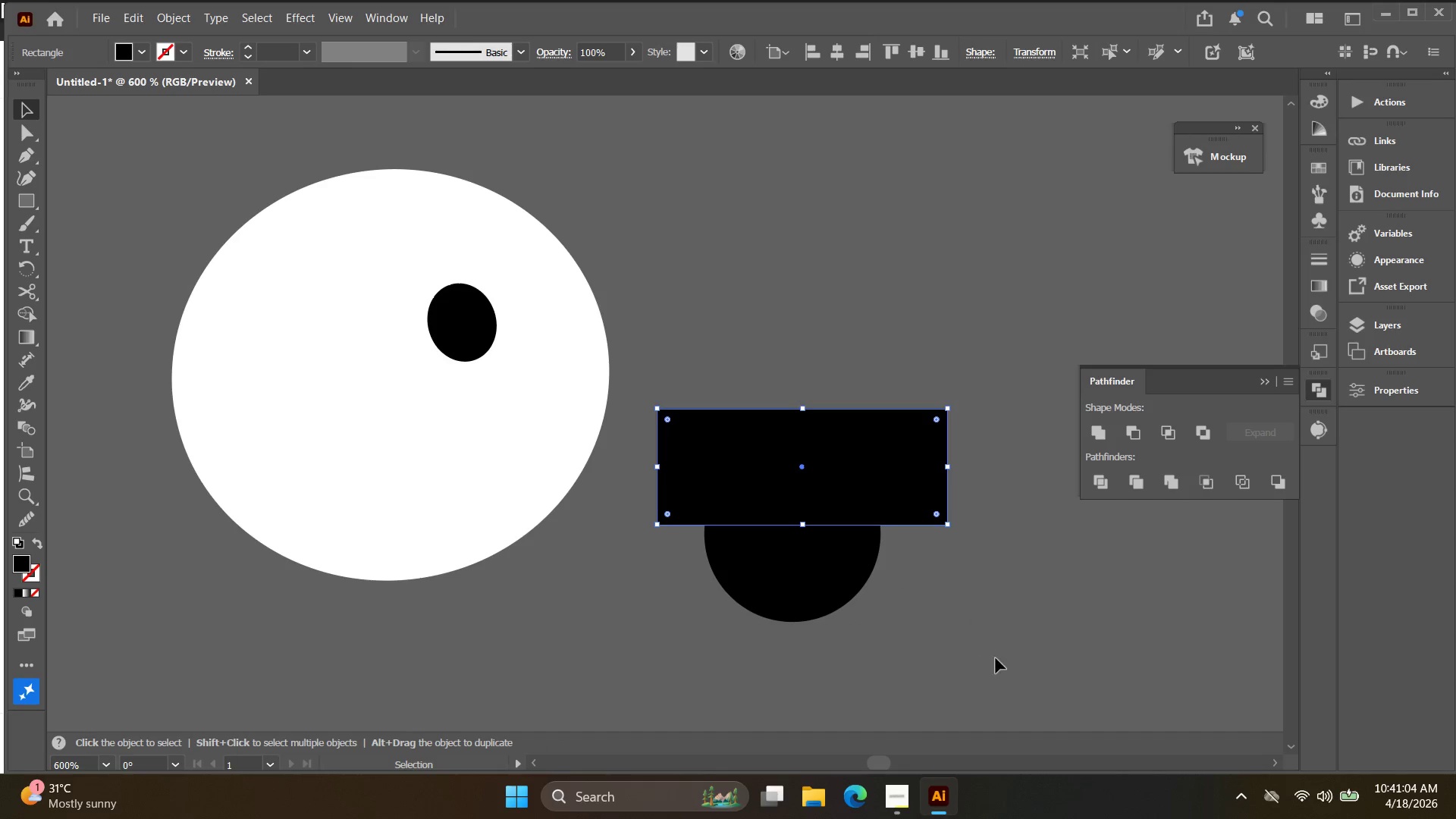 
left_click_drag(start_coordinate=[997, 662], to_coordinate=[806, 487])
 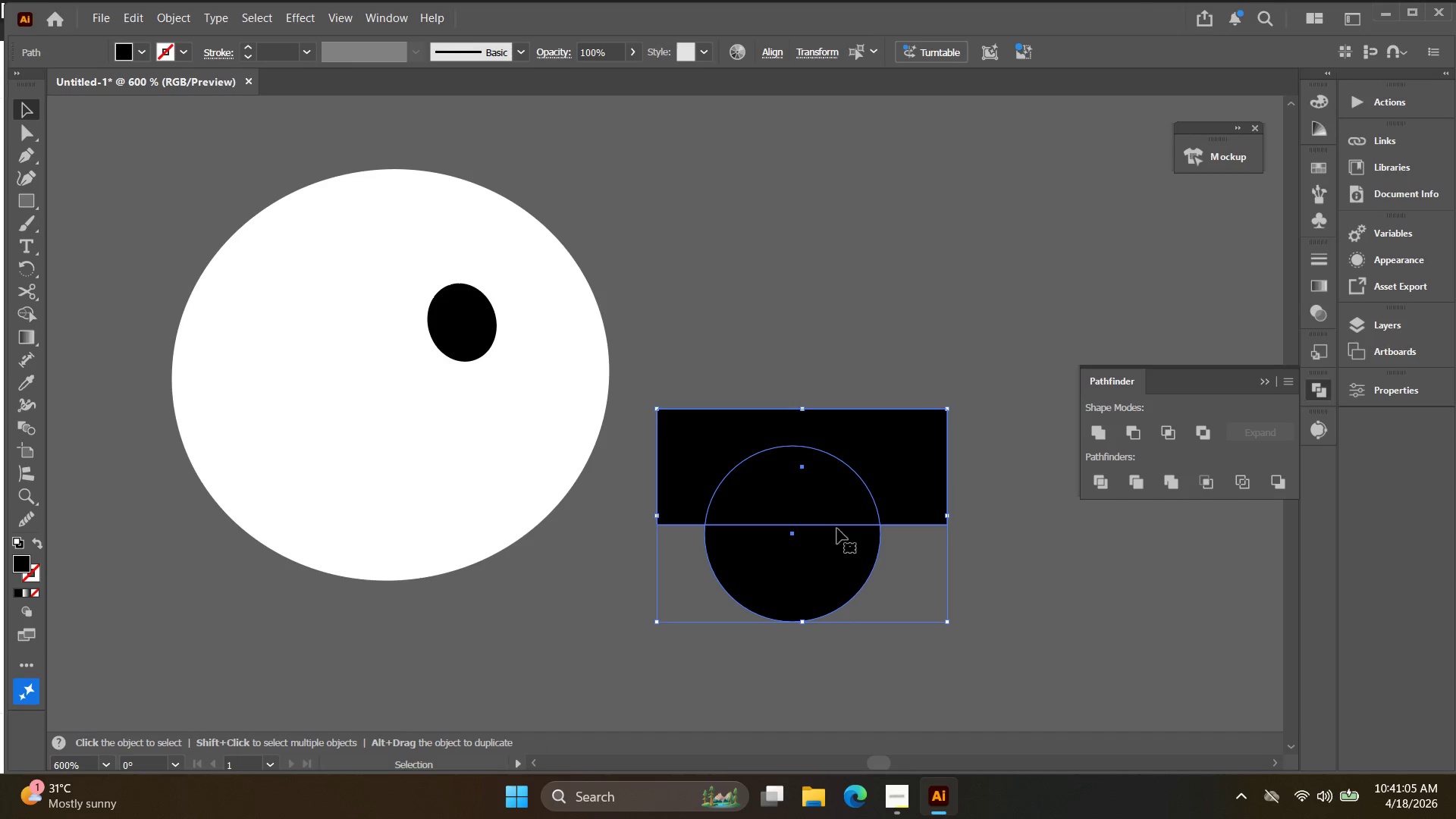 
left_click_drag(start_coordinate=[969, 610], to_coordinate=[964, 604])
 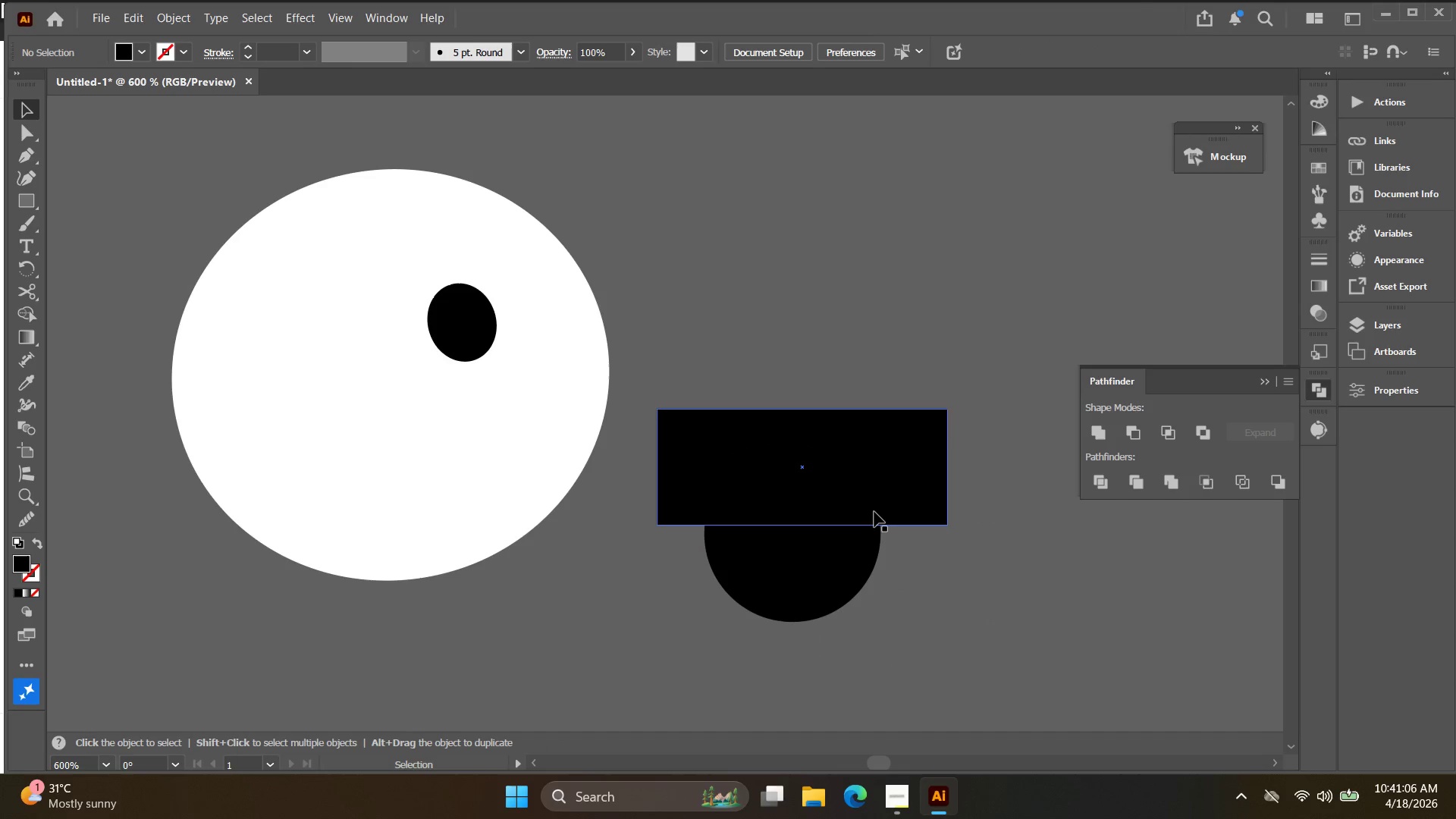 
left_click_drag(start_coordinate=[874, 512], to_coordinate=[872, 504])
 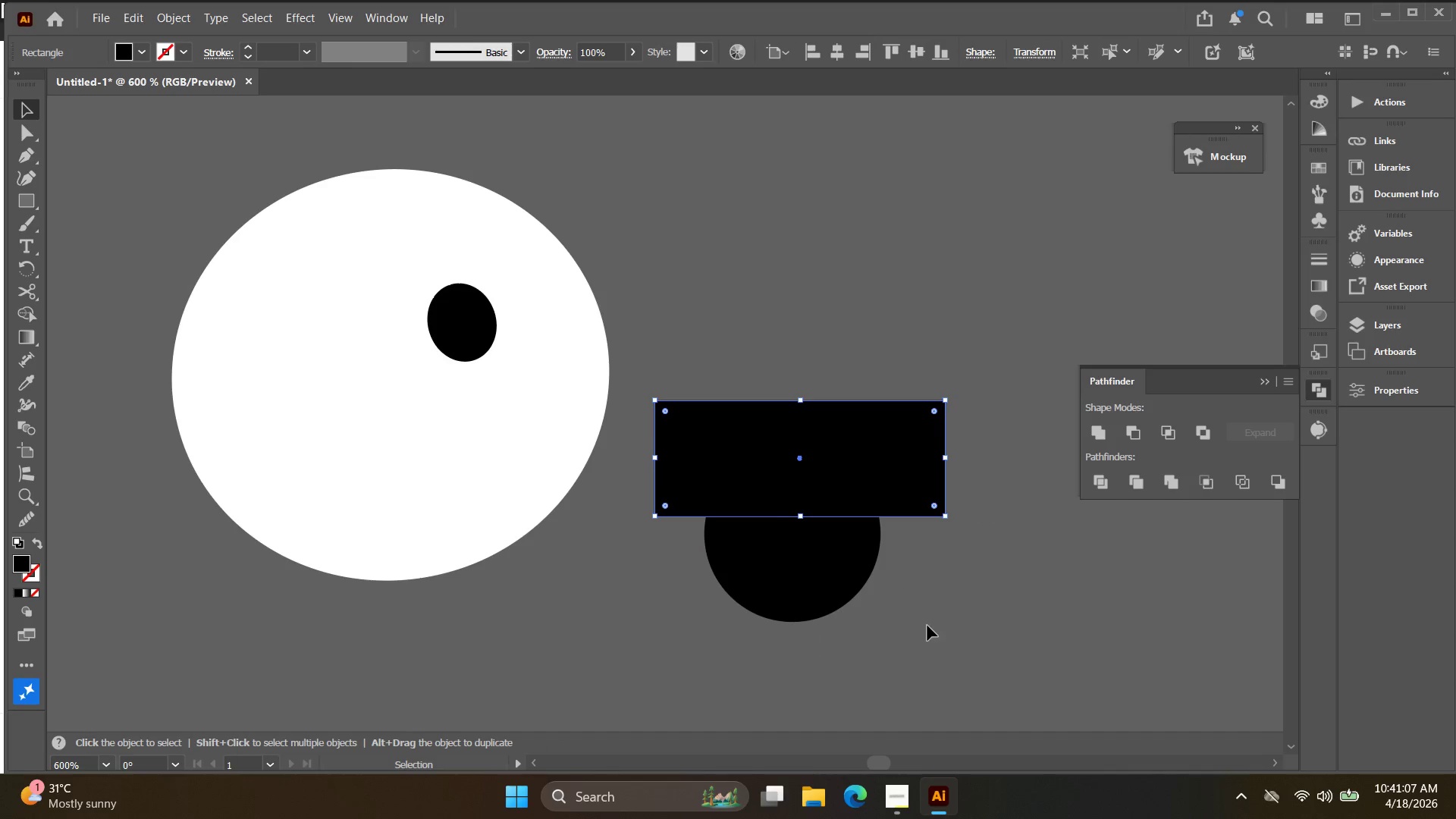 
left_click_drag(start_coordinate=[924, 620], to_coordinate=[800, 471])
 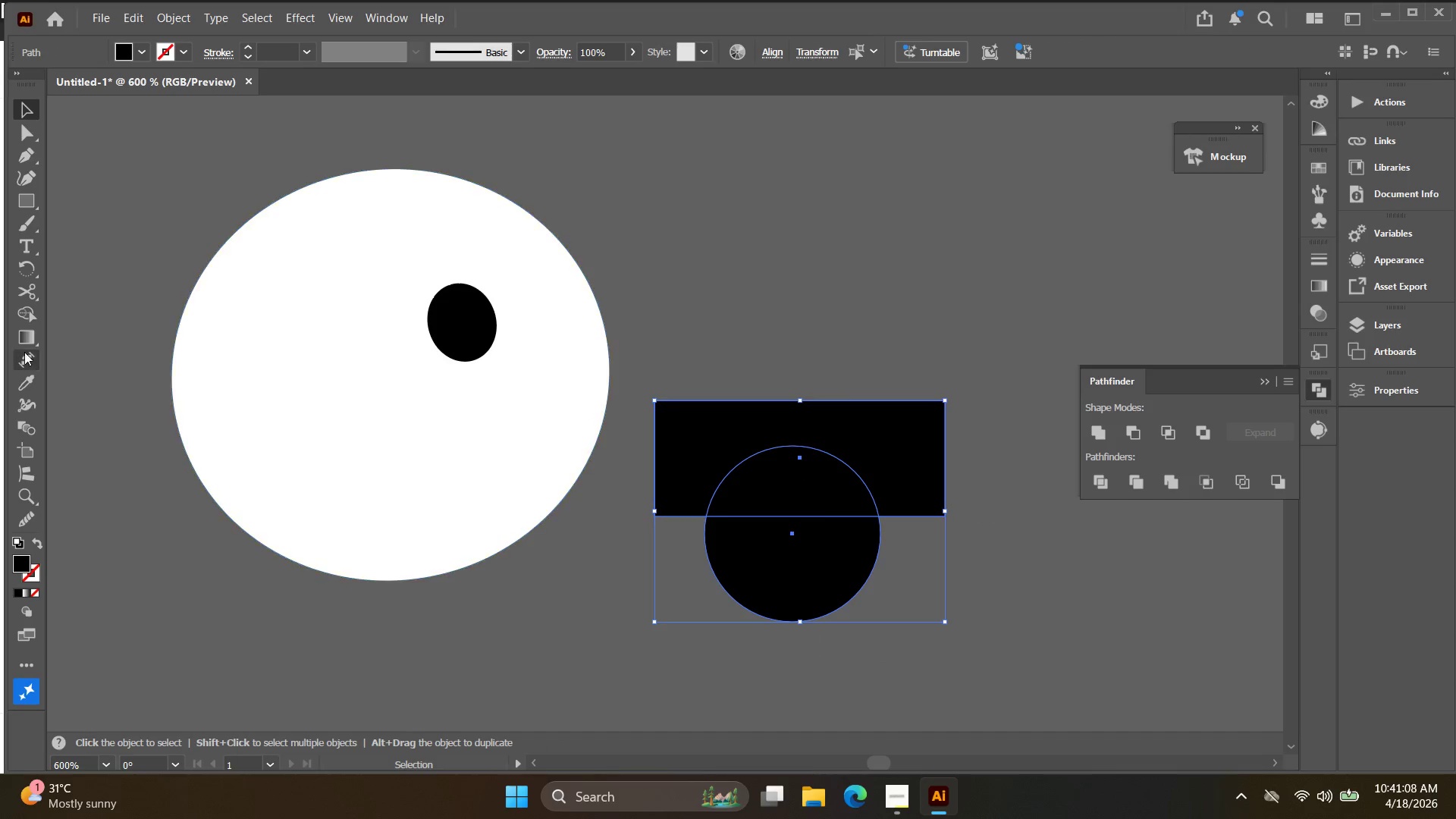 
hold_key(key=AltLeft, duration=2.02)
left_click([30, 316])
 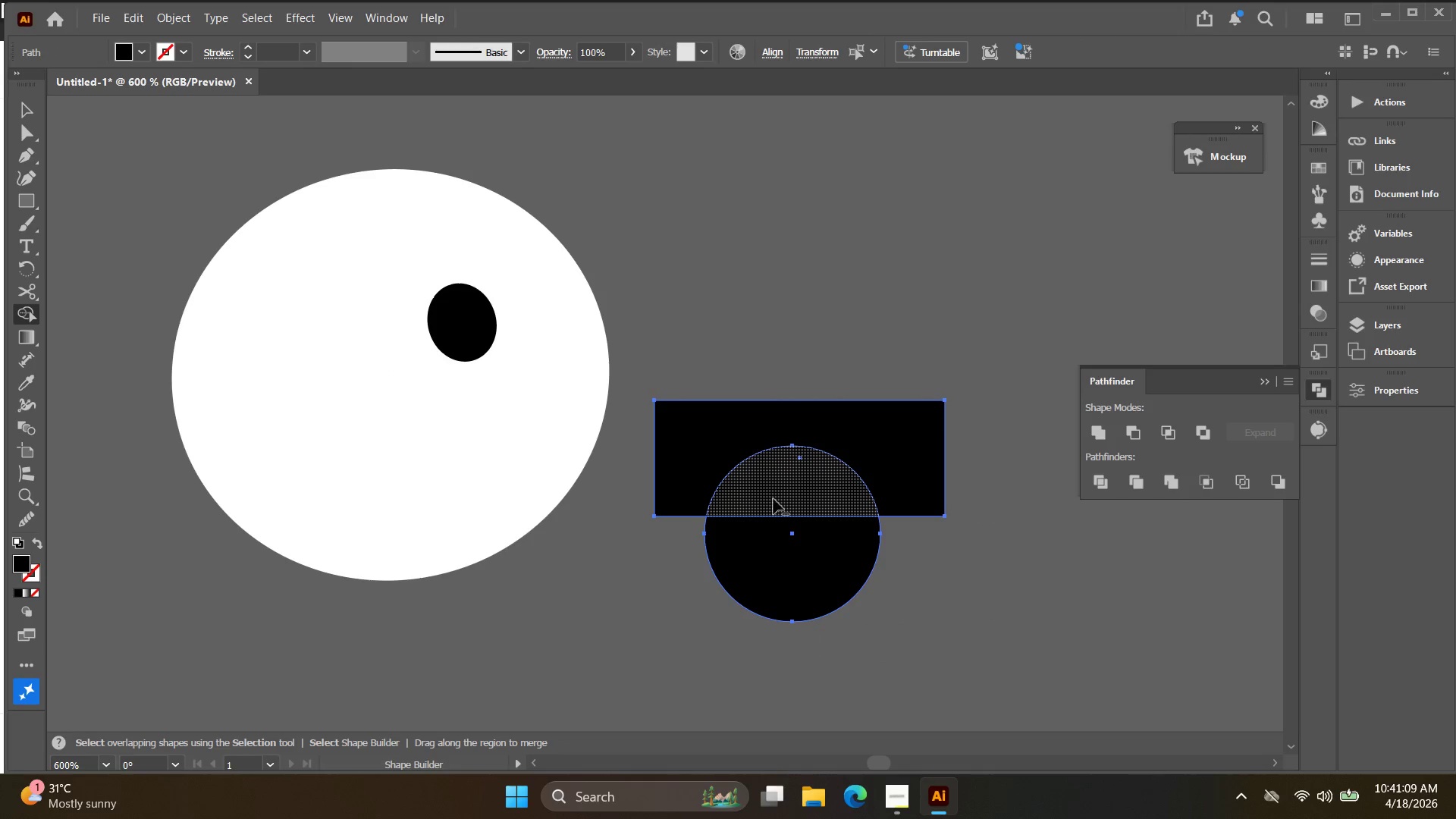 
double_click([894, 465])
 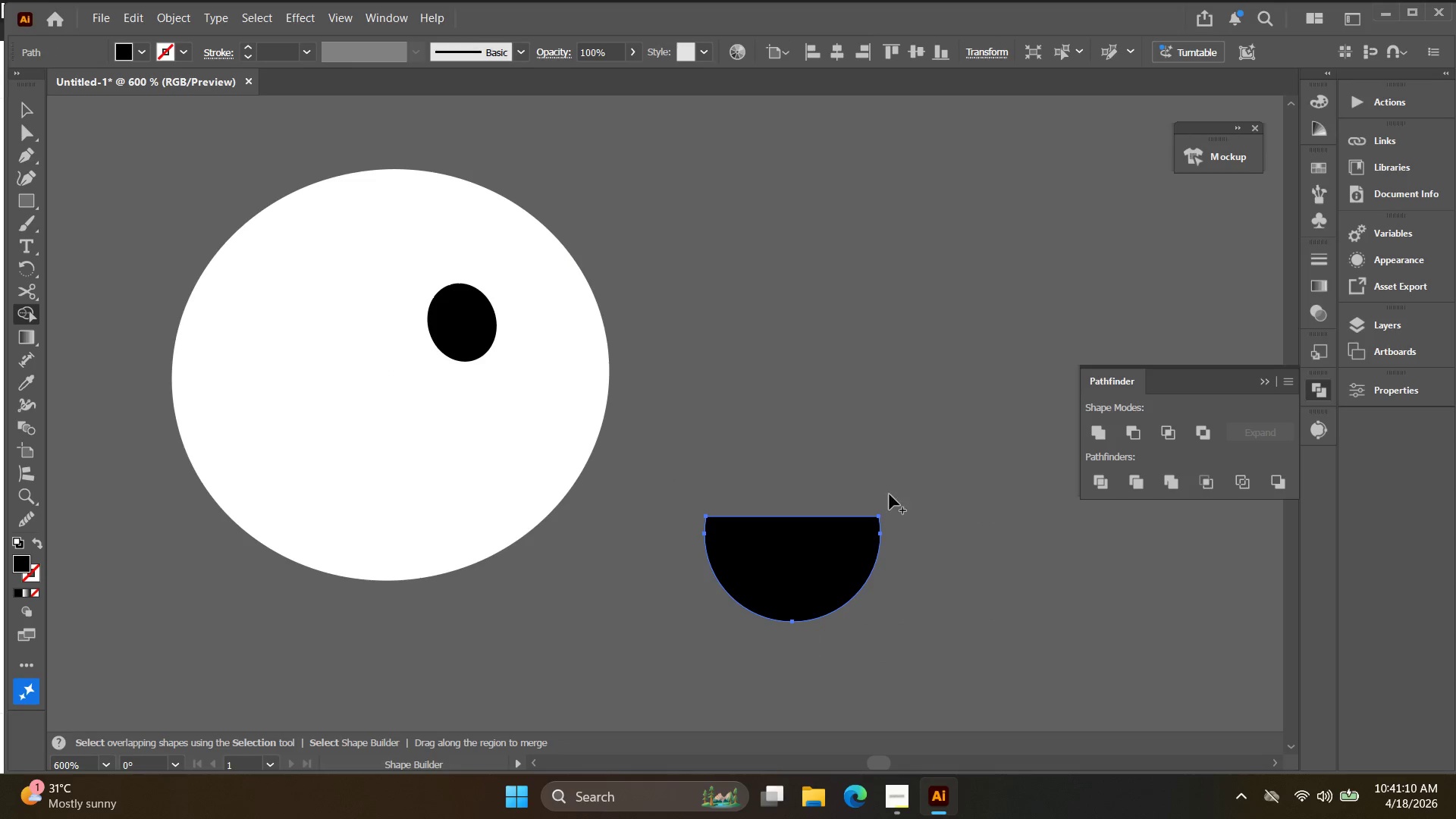 
key(V)
 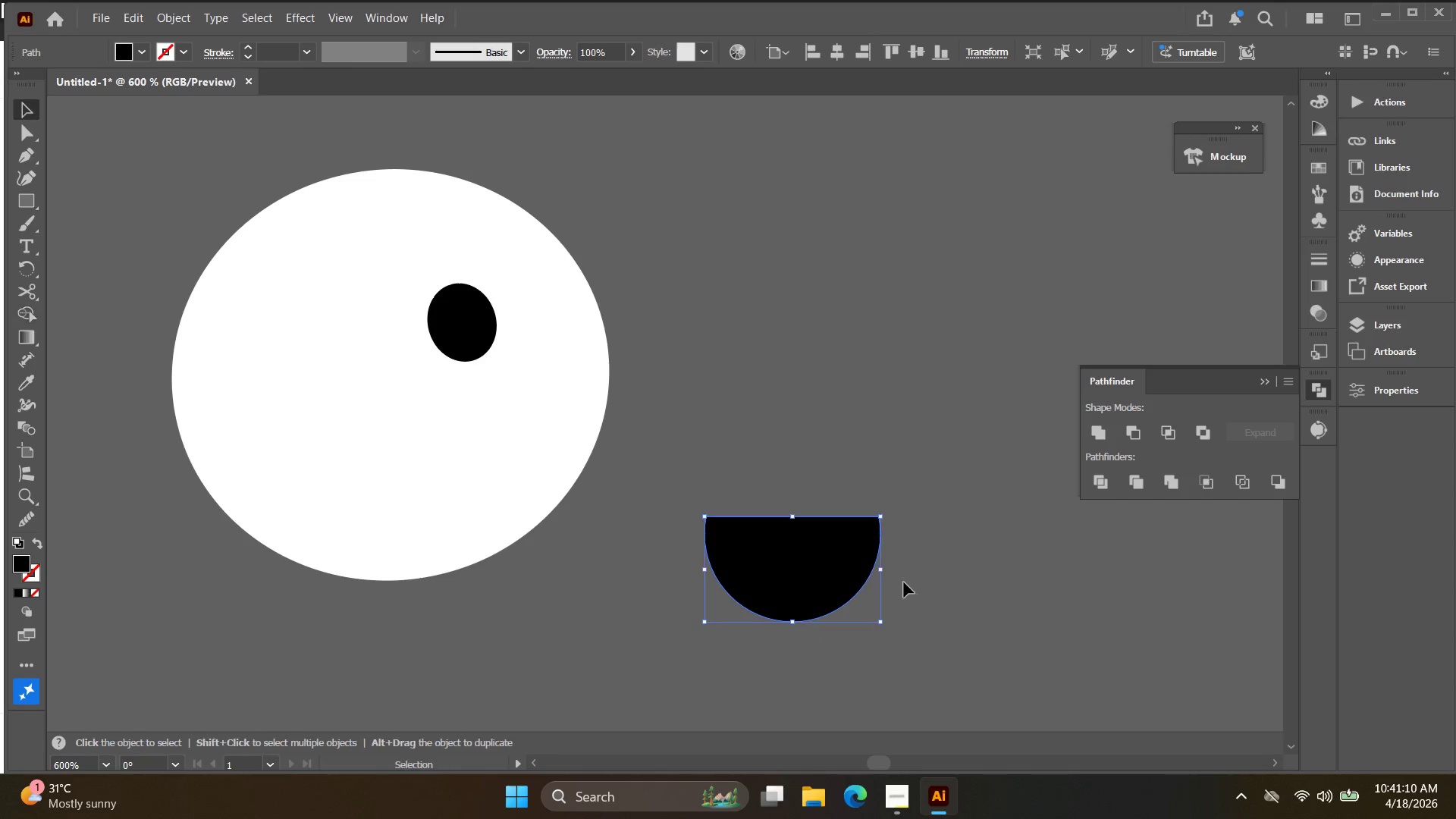 
left_click([909, 584])
 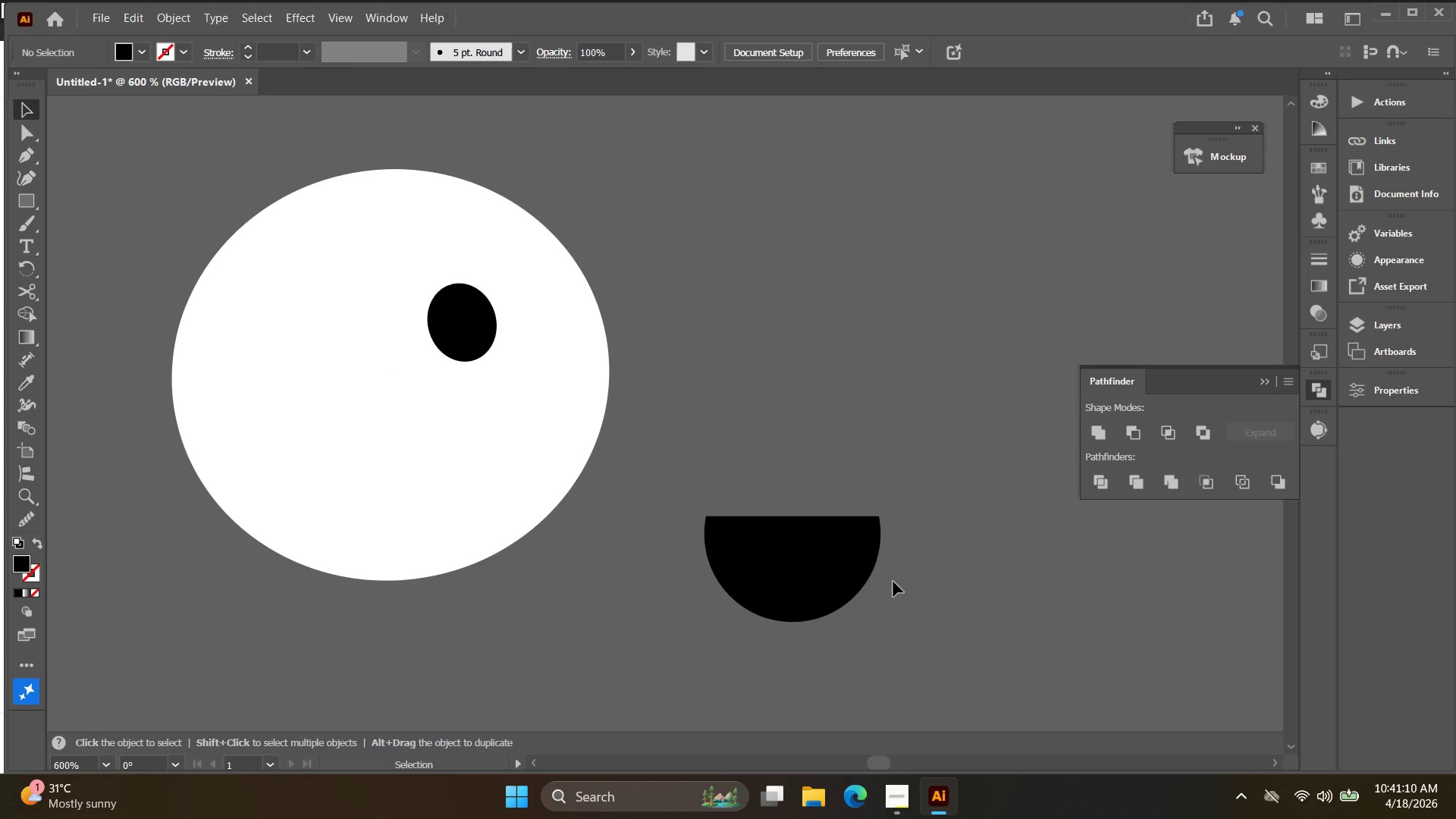 
left_click_drag(start_coordinate=[848, 580], to_coordinate=[451, 491])
 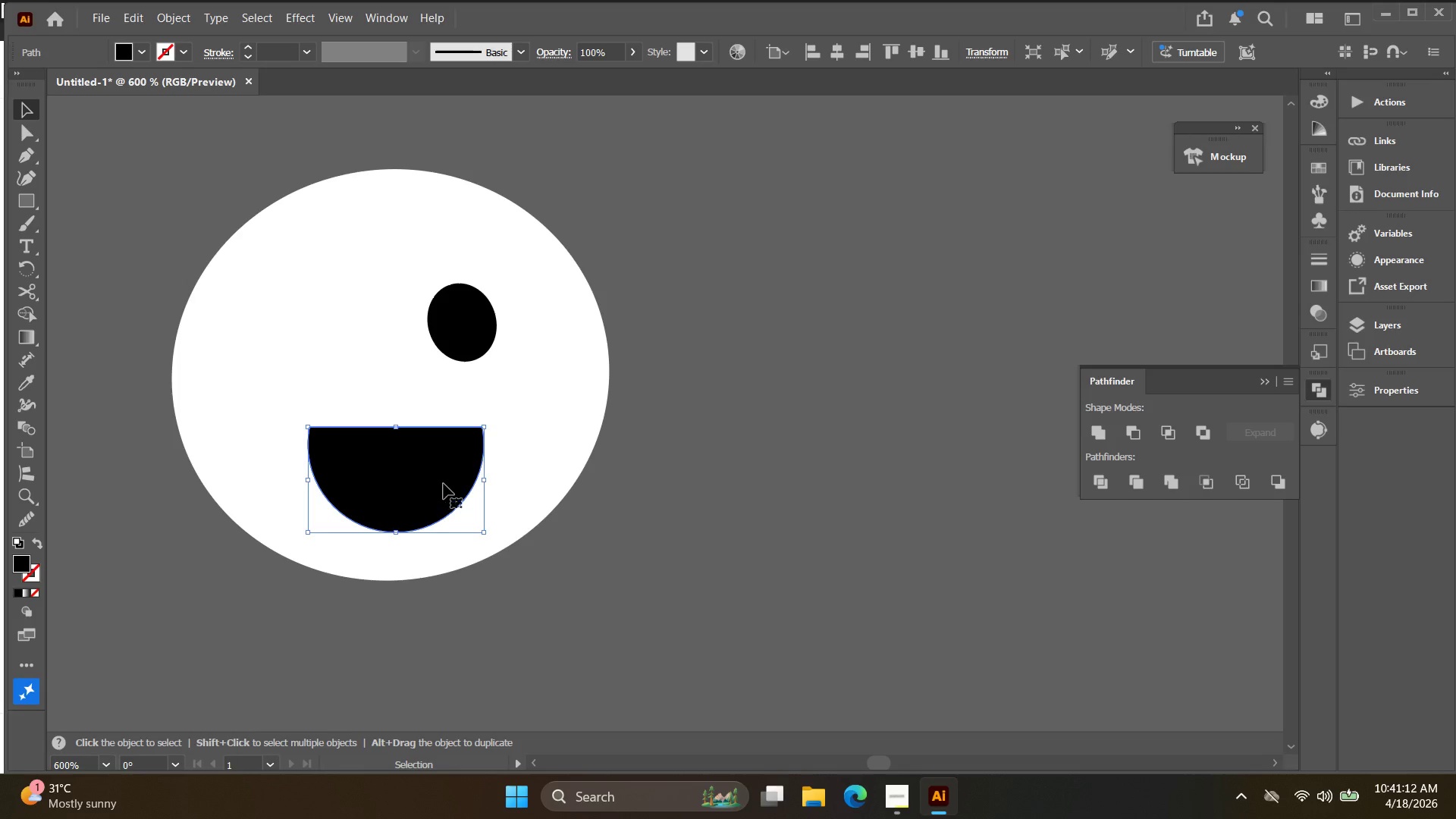 
key(Alt+AltLeft)
 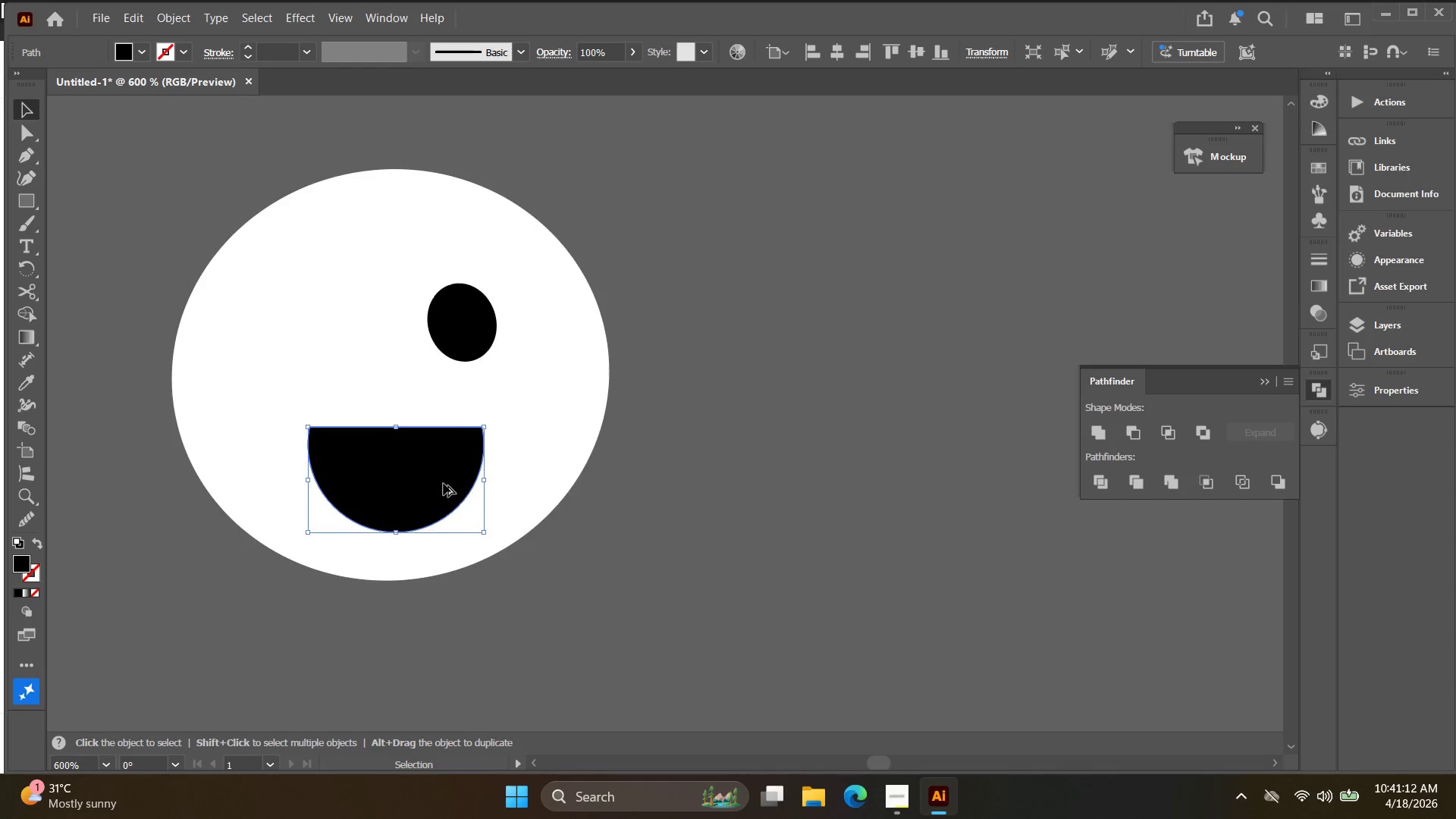 
key(Space)
 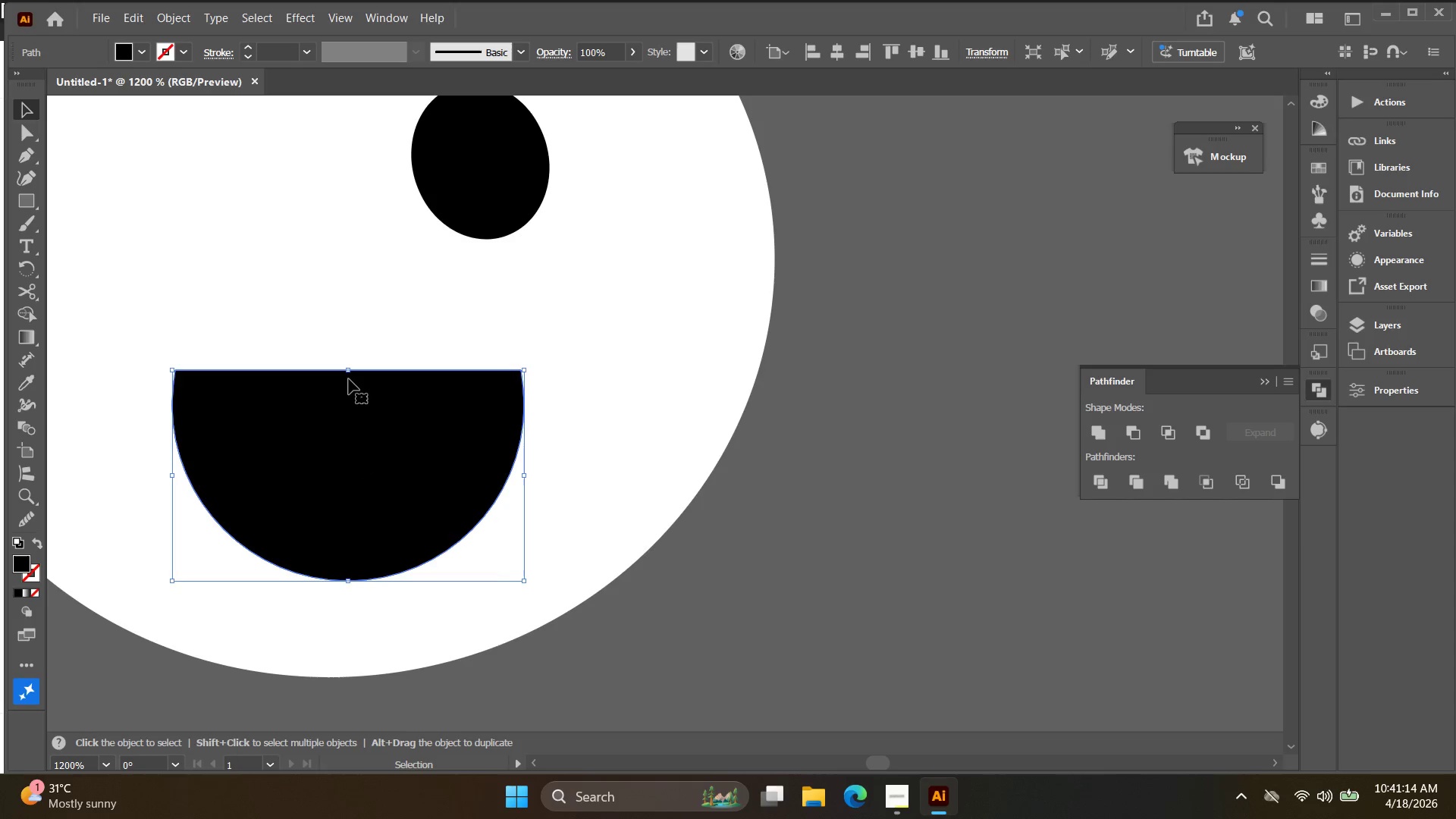 
scroll: coordinate [444, 484], scroll_direction: up, amount: 2.0
 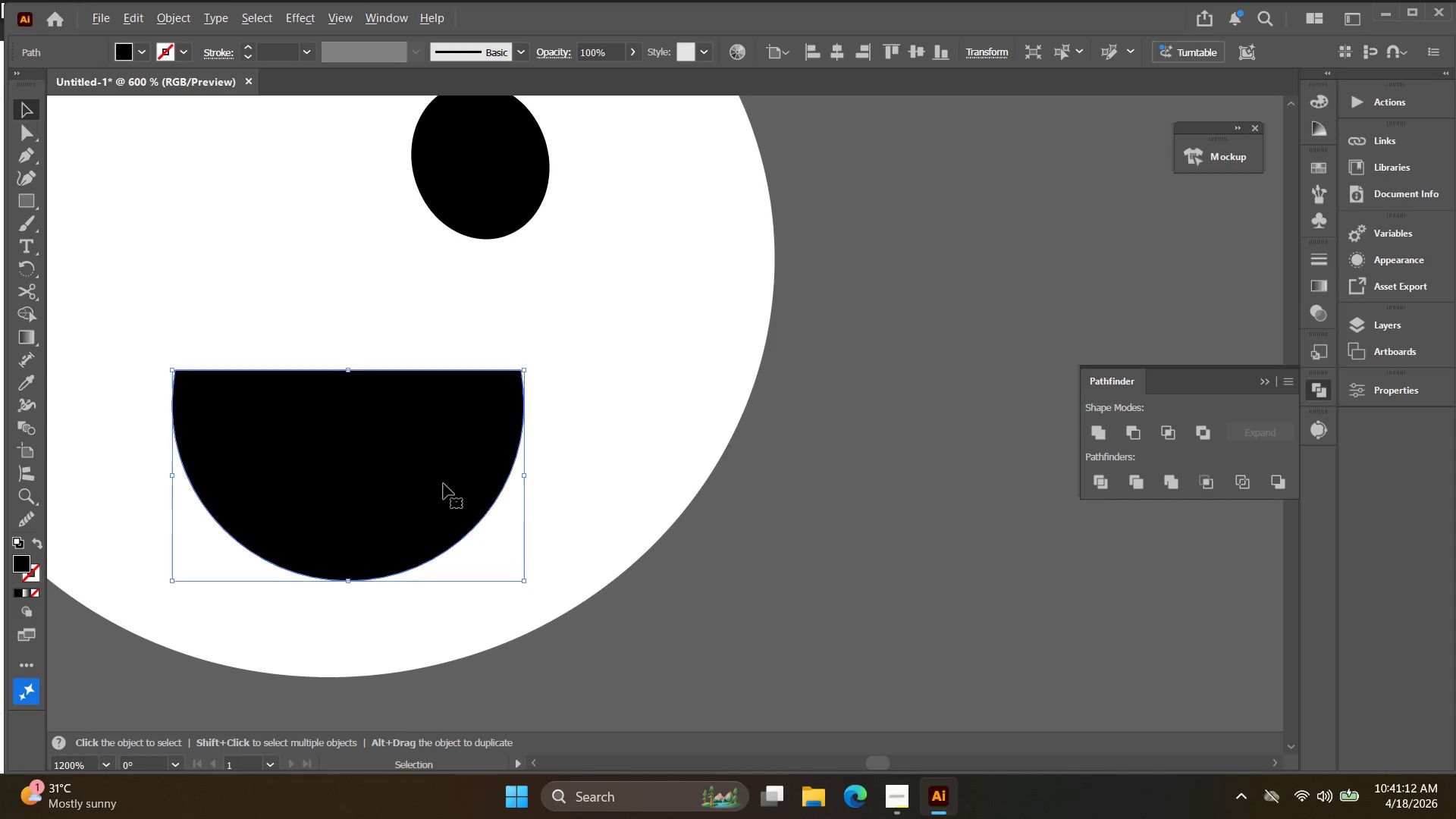 
left_click_drag(start_coordinate=[345, 372], to_coordinate=[344, 339])
 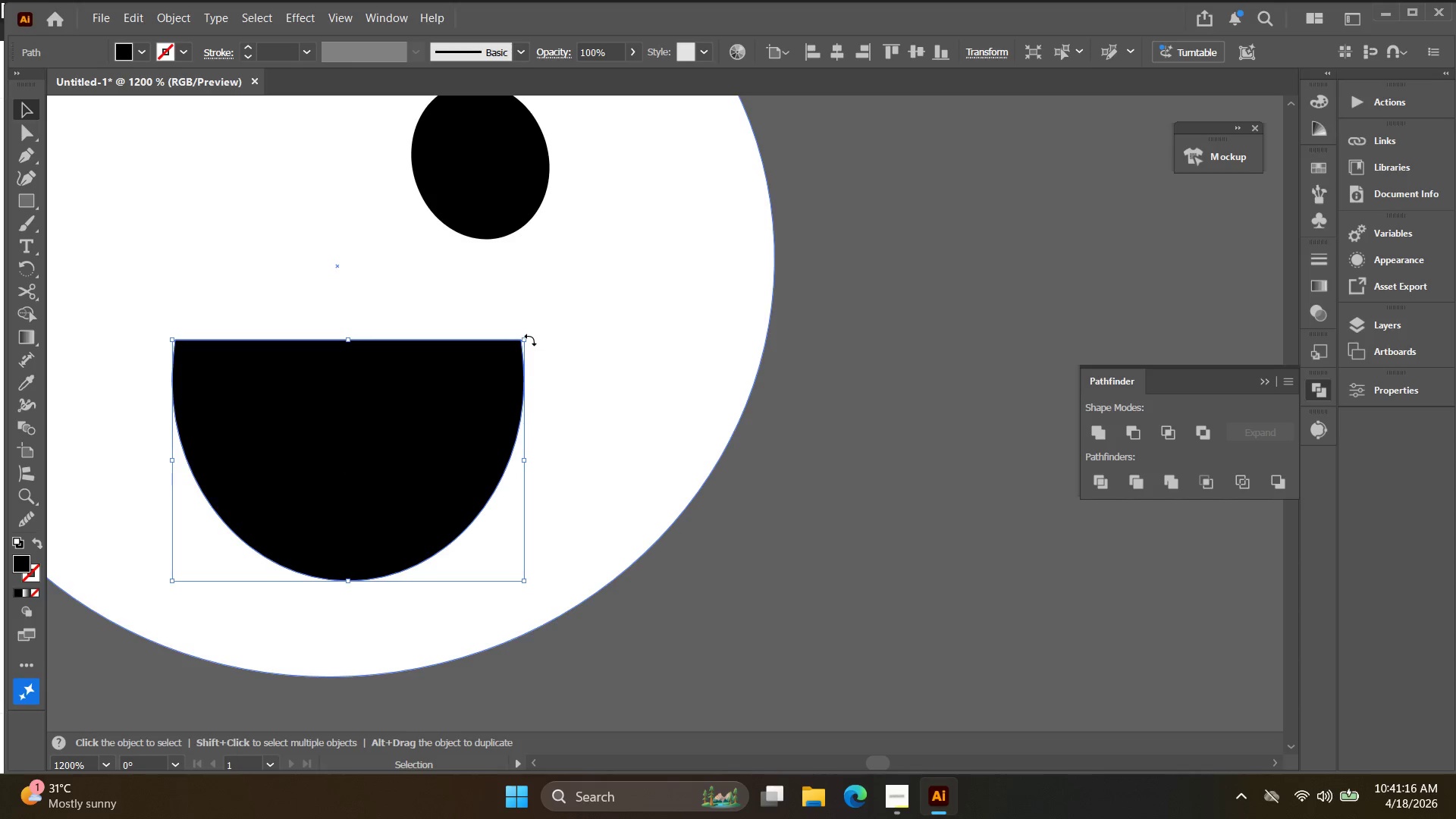 
left_click_drag(start_coordinate=[530, 339], to_coordinate=[506, 318])
 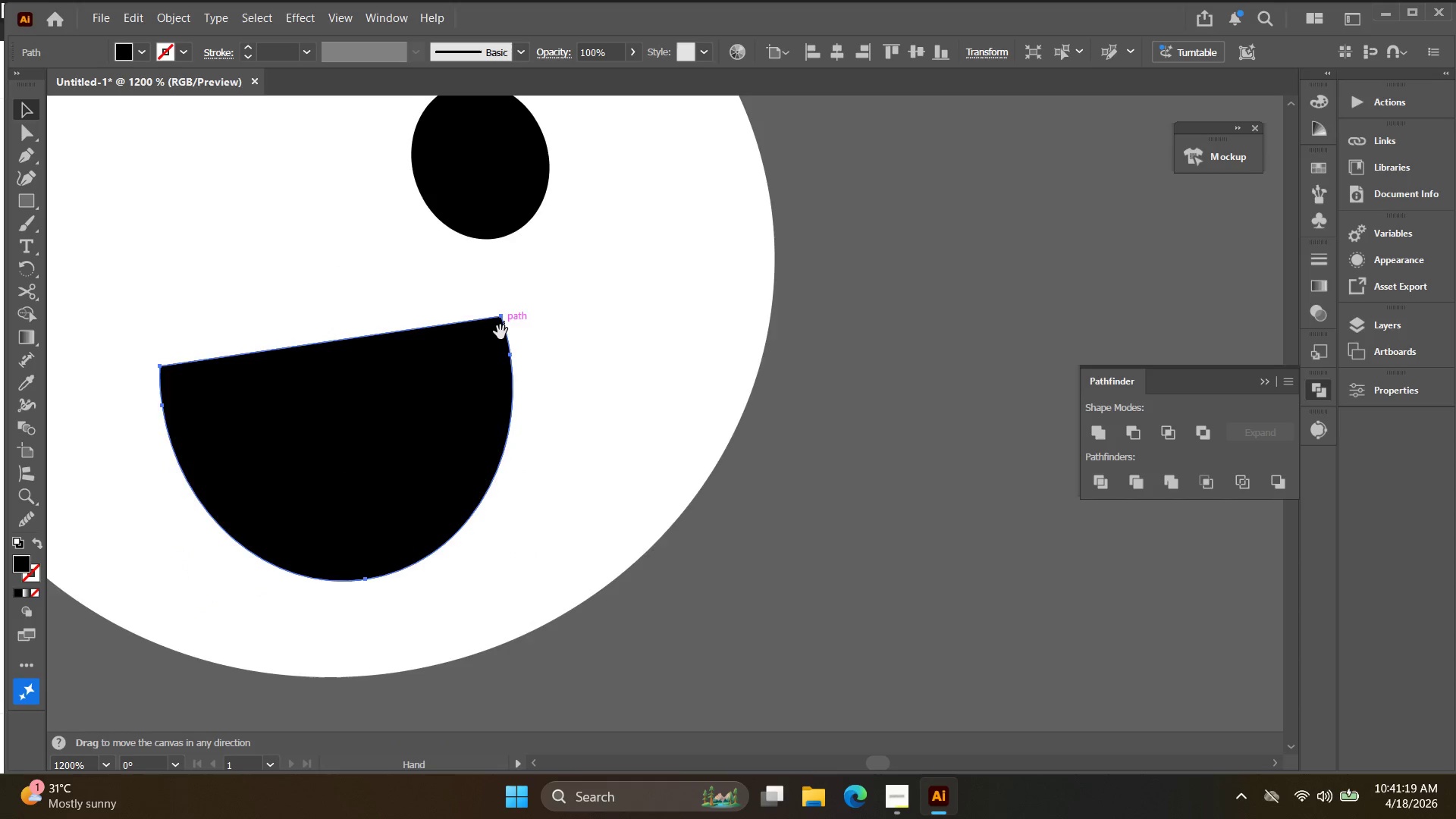 
hold_key(key=Space, duration=0.34)
 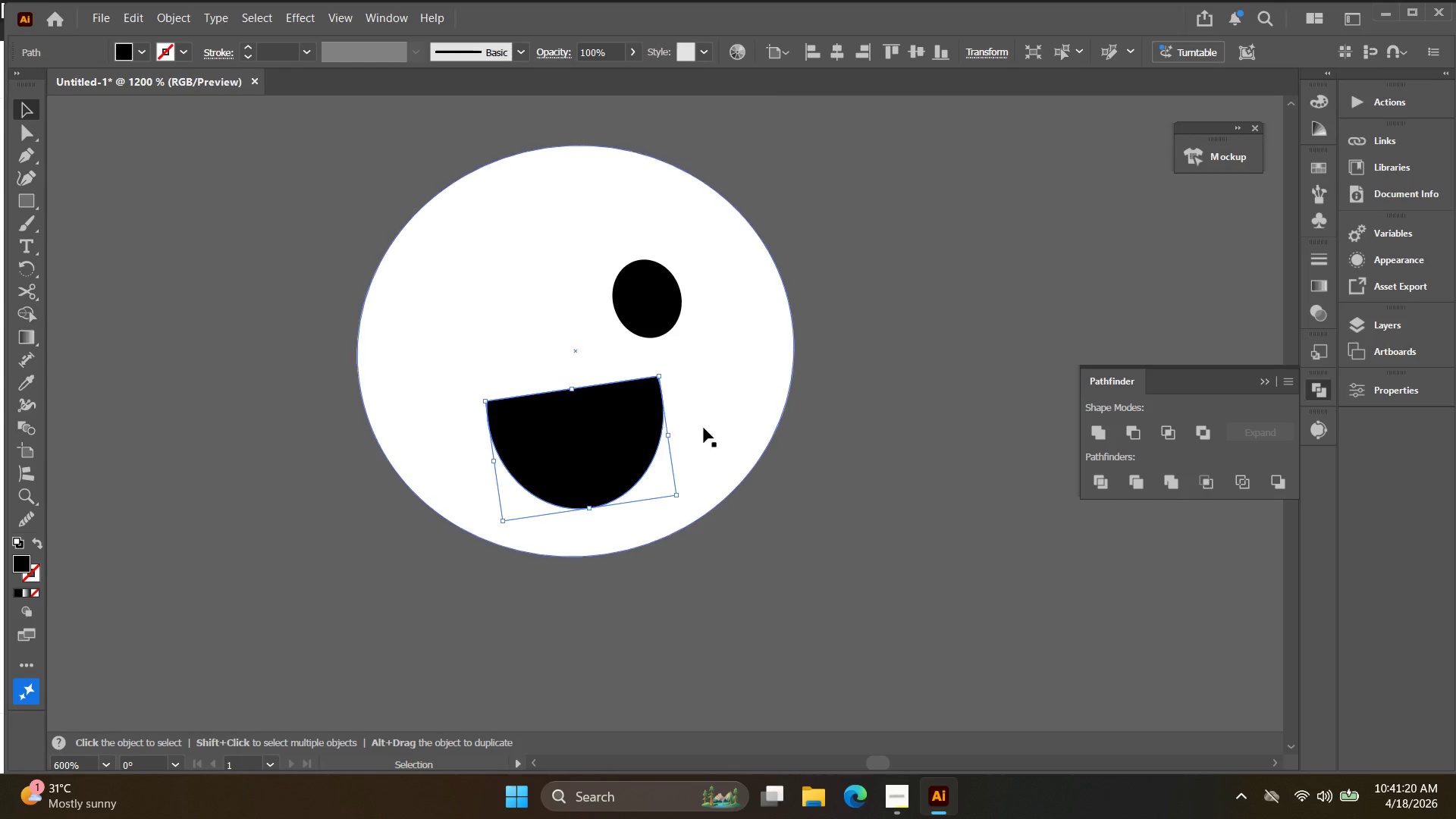 
left_click_drag(start_coordinate=[494, 338], to_coordinate=[660, 379])
 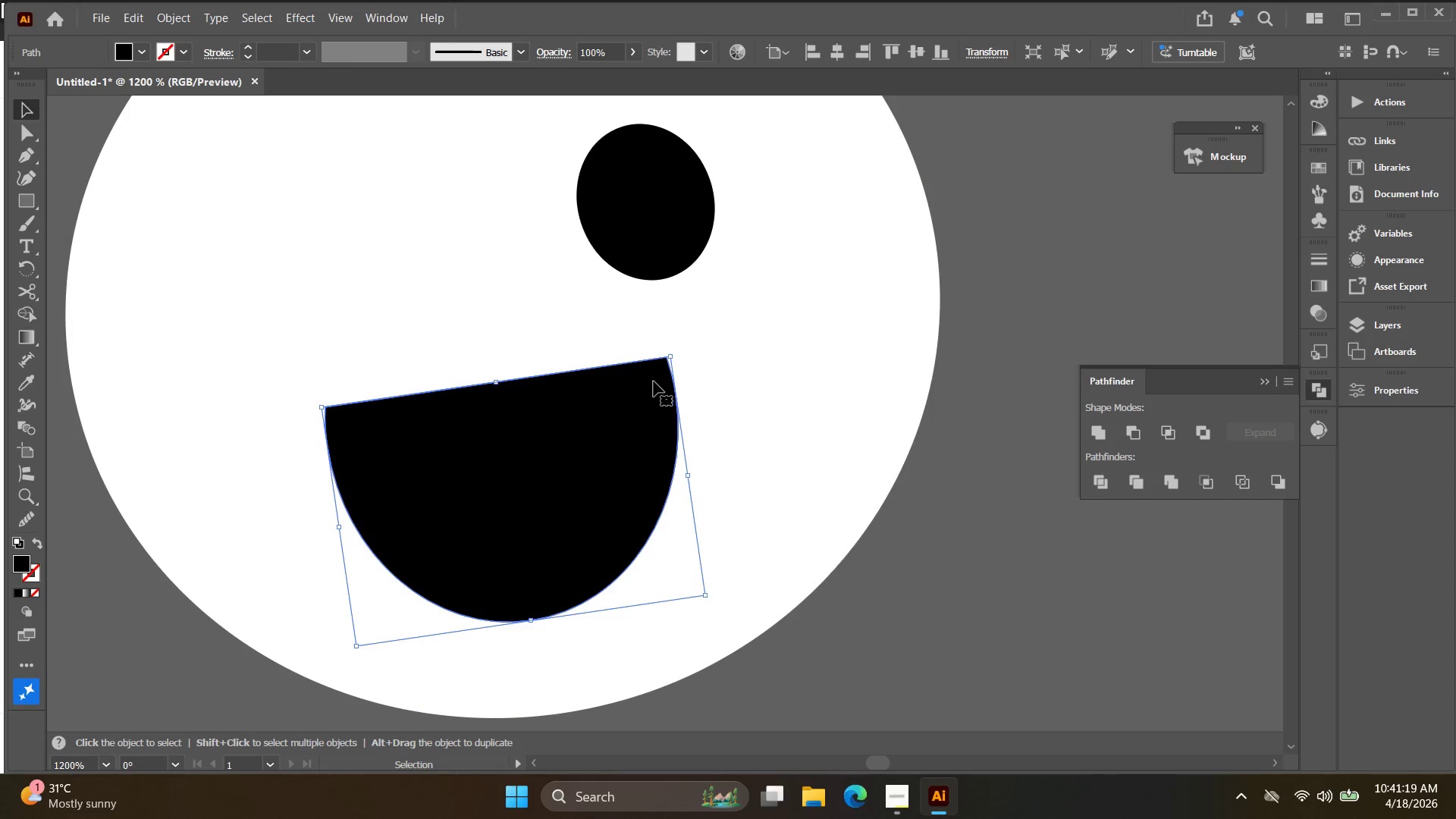 
key(Alt+AltLeft)
 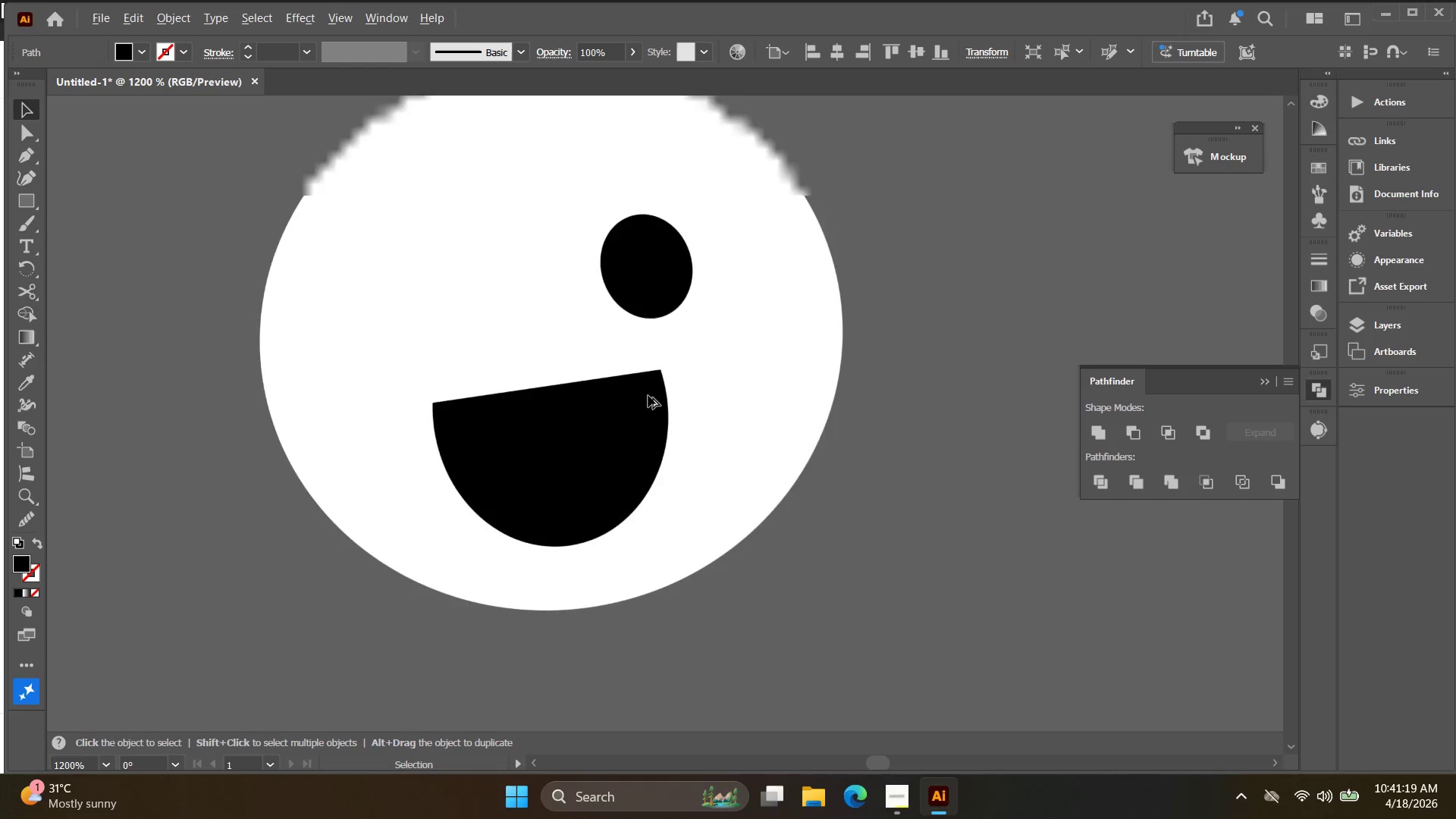 
left_click([832, 536])
 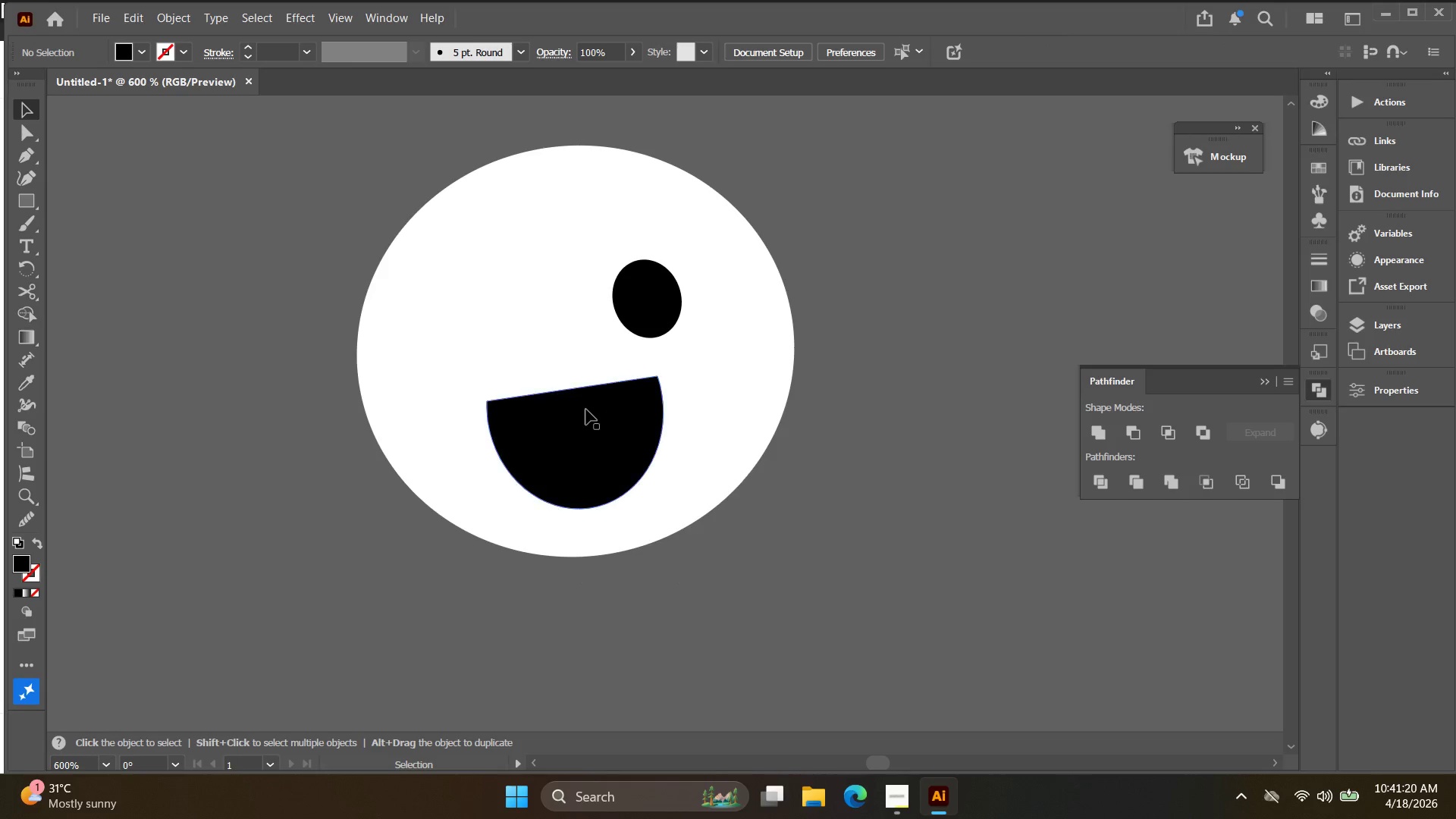 
scroll: coordinate [648, 396], scroll_direction: down, amount: 2.0
 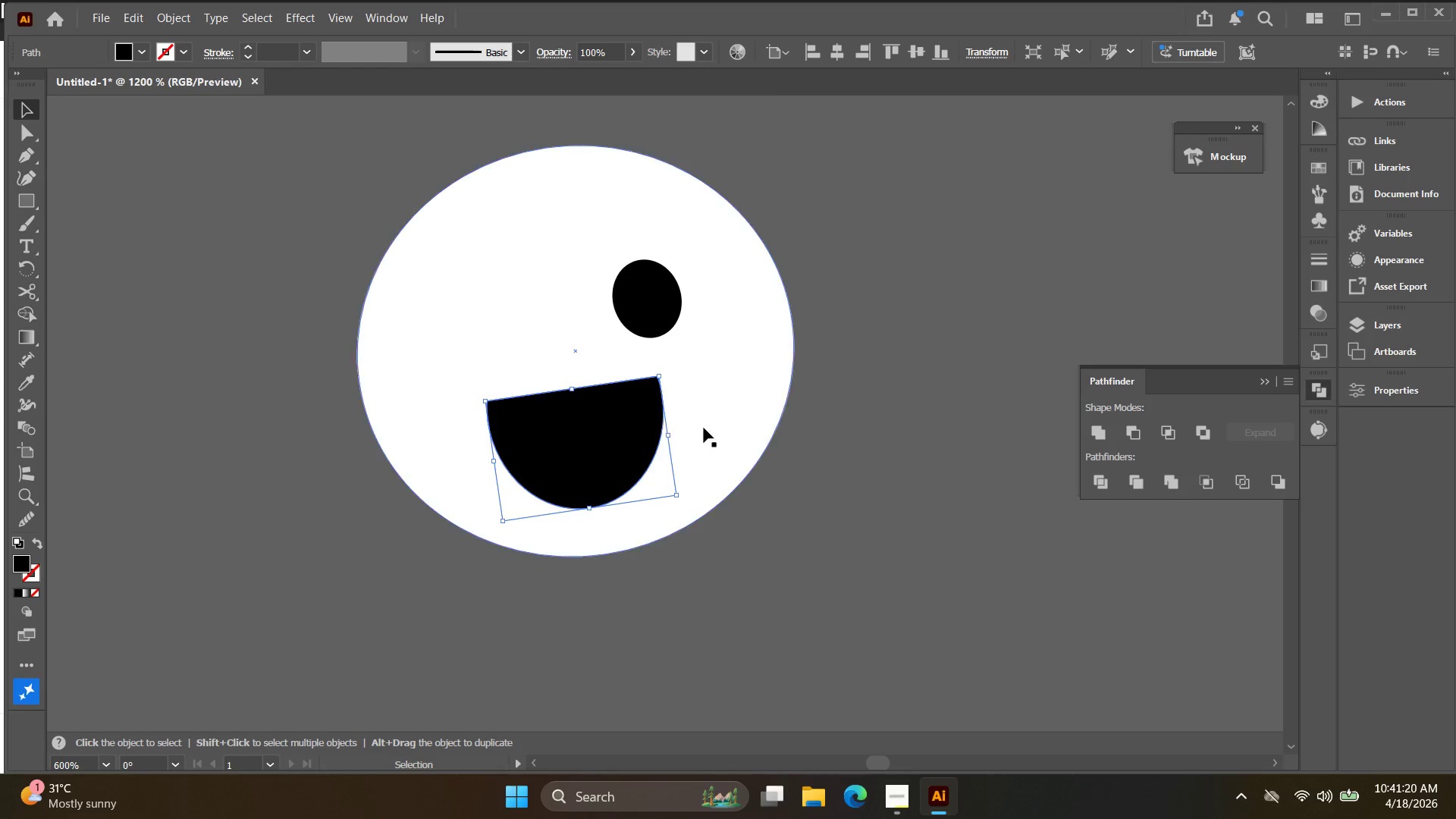 
left_click_drag(start_coordinate=[586, 410], to_coordinate=[591, 403])
 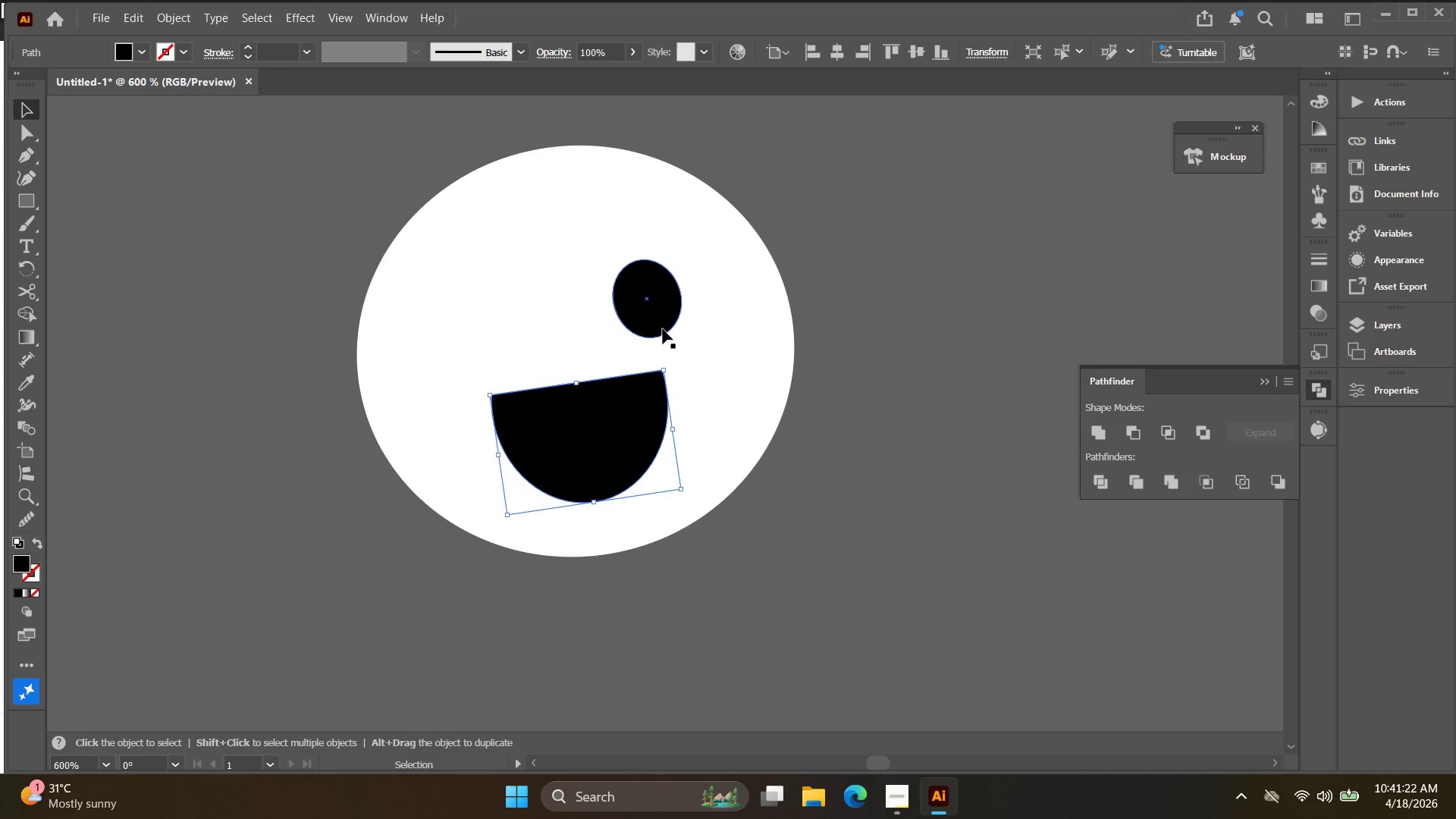 
left_click_drag(start_coordinate=[661, 320], to_coordinate=[668, 320])
 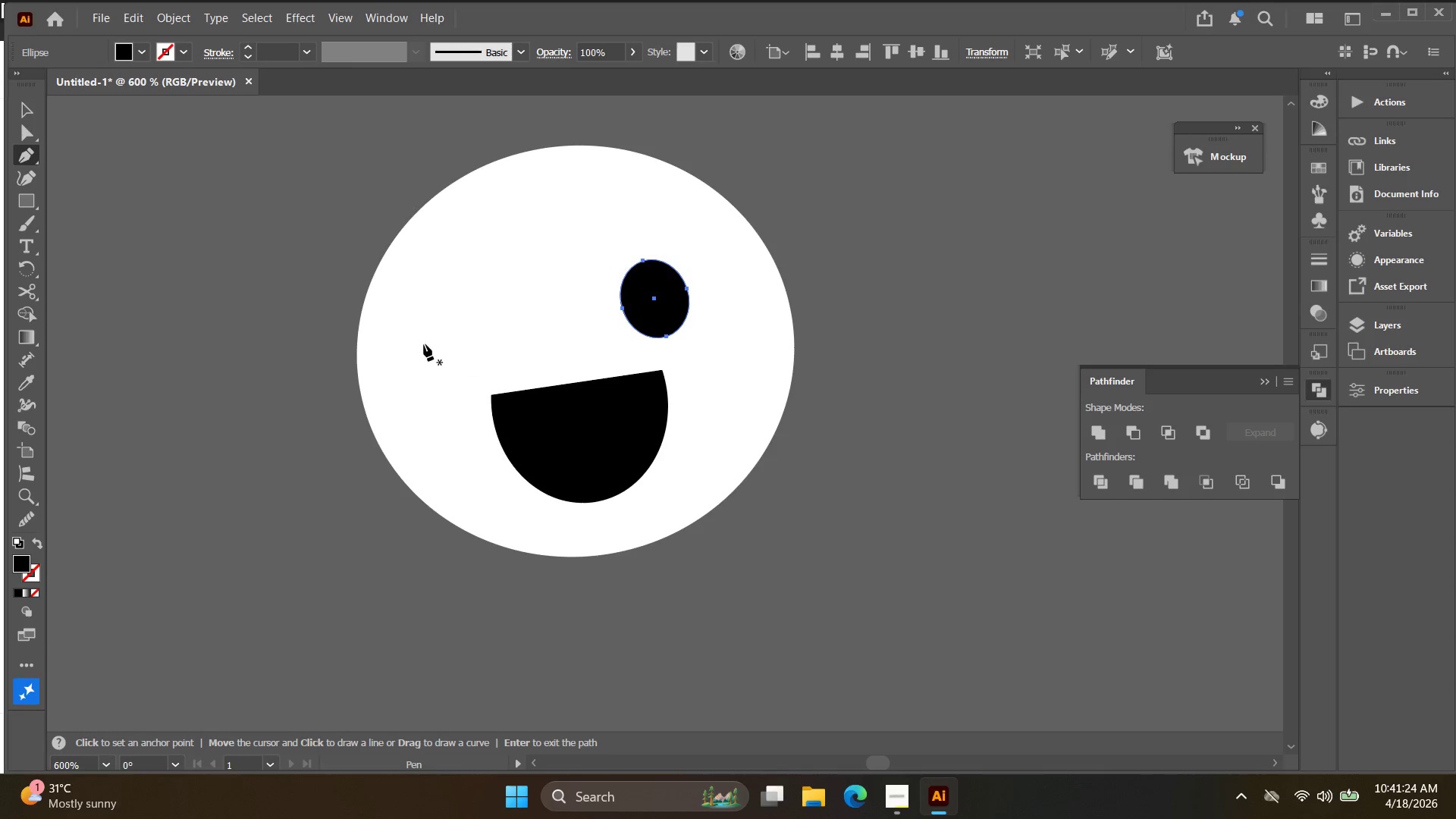 
left_click([422, 347])
 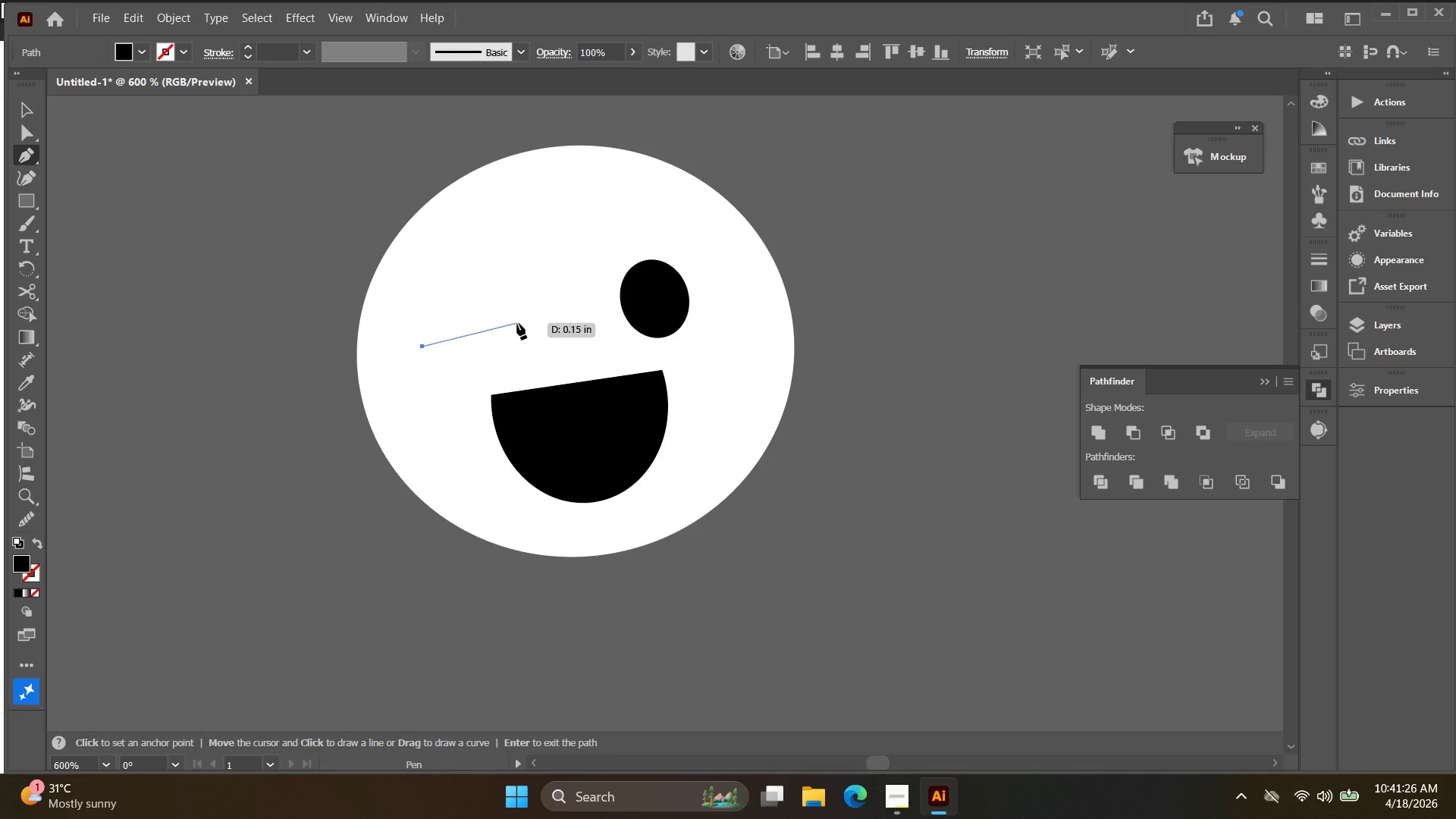 
left_click([517, 323])
 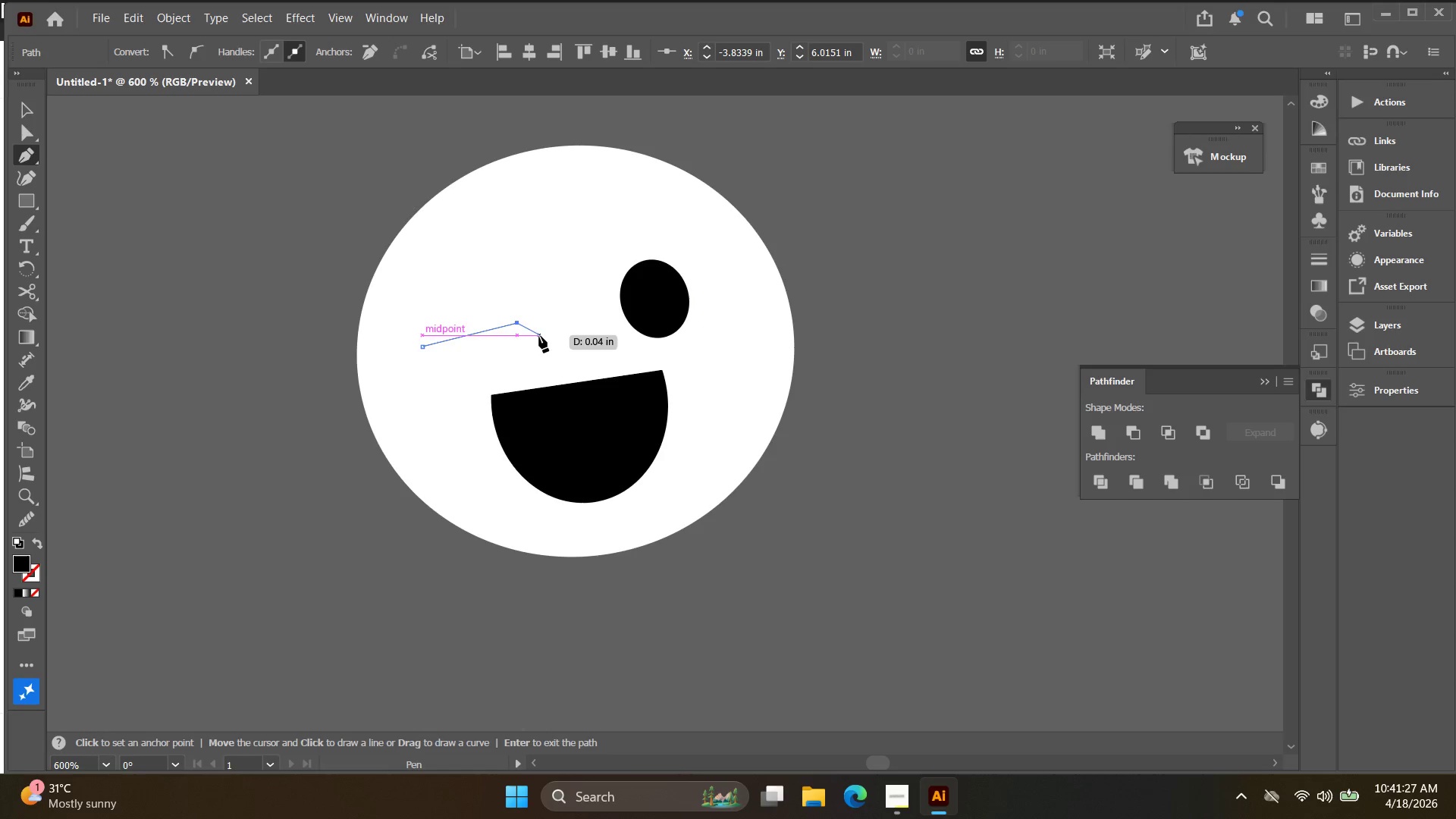 
key(Control+Z)
 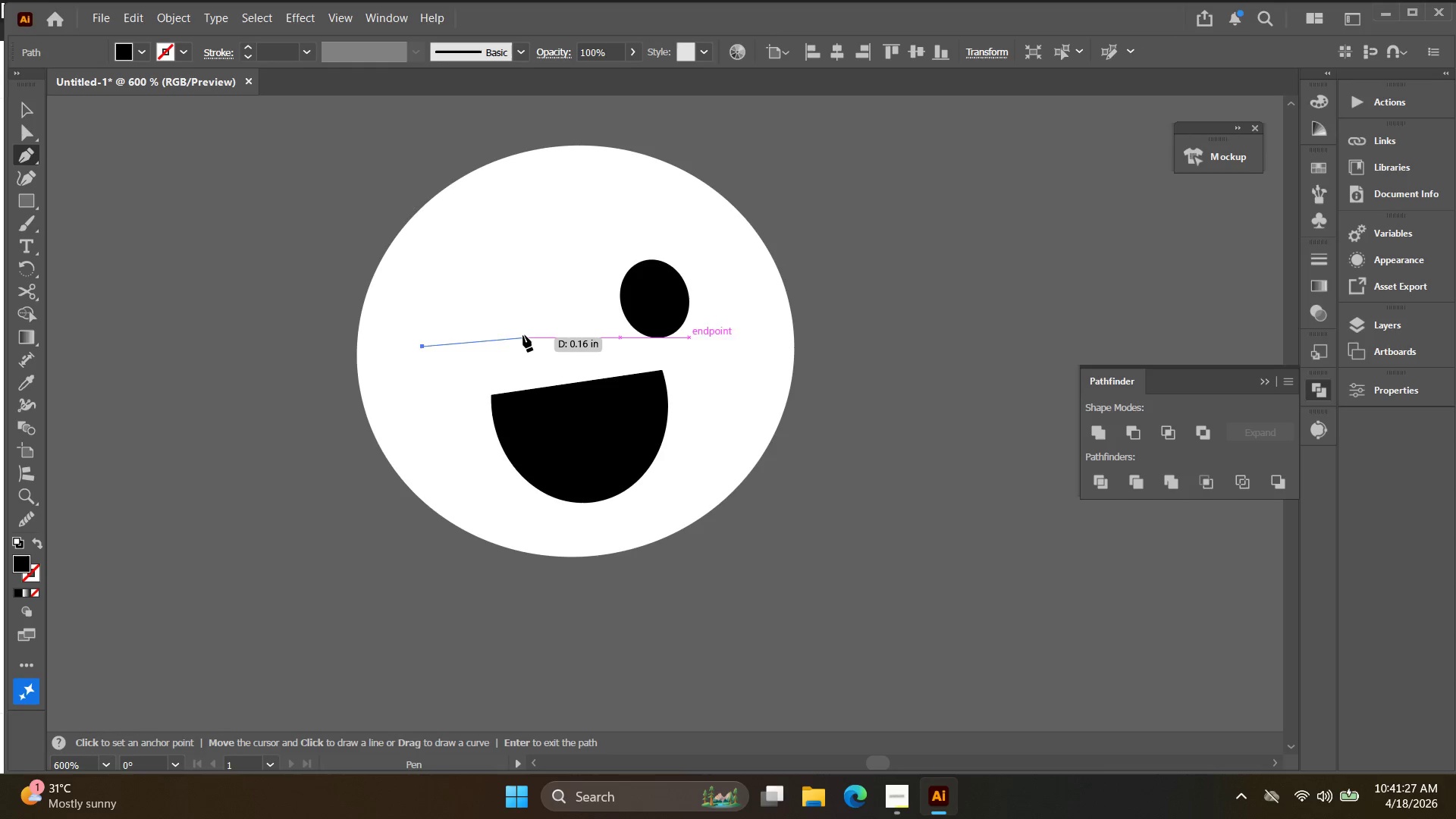 
hold_key(key=ShiftLeft, duration=0.36)
 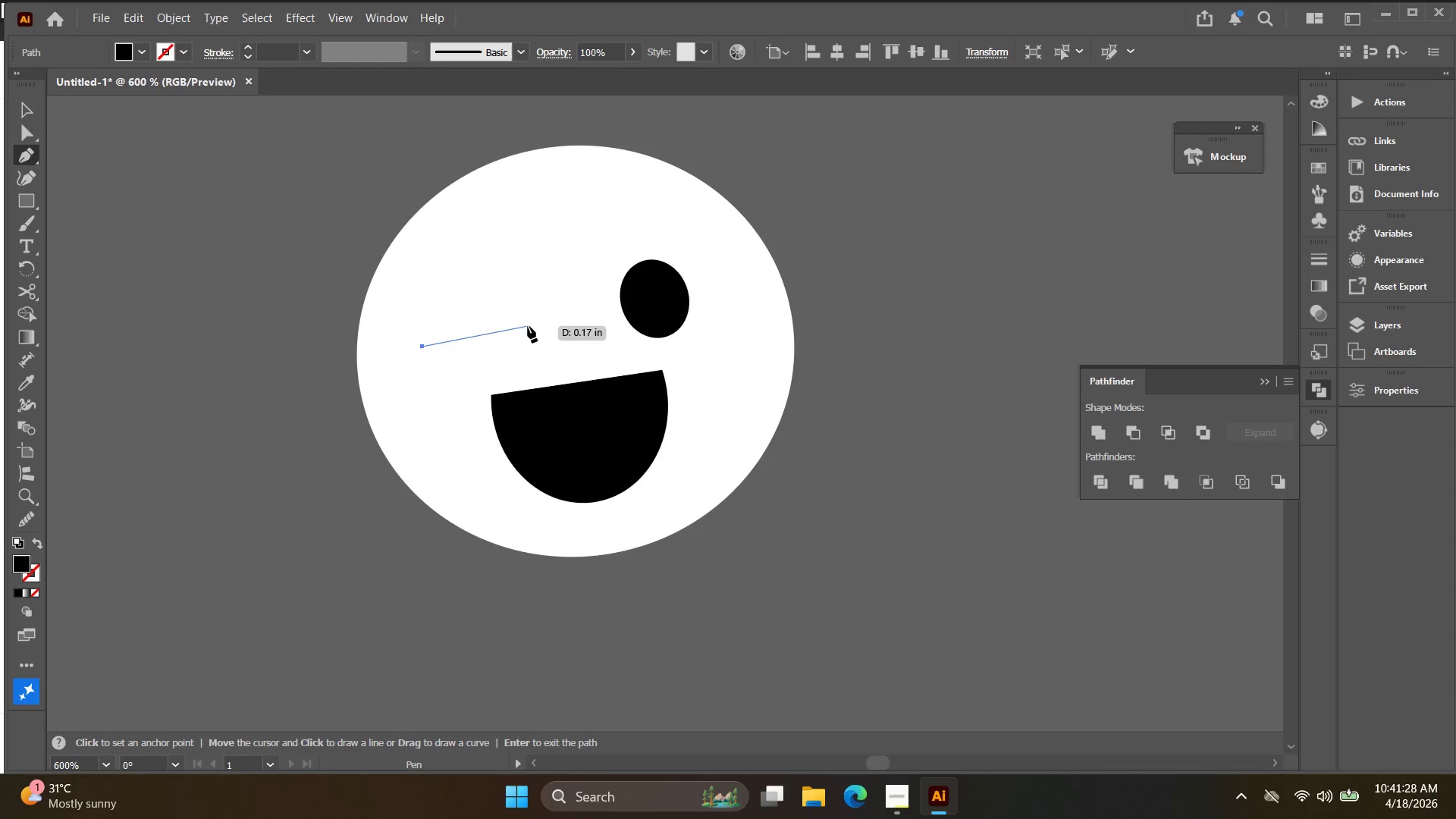 
left_click([528, 326])
 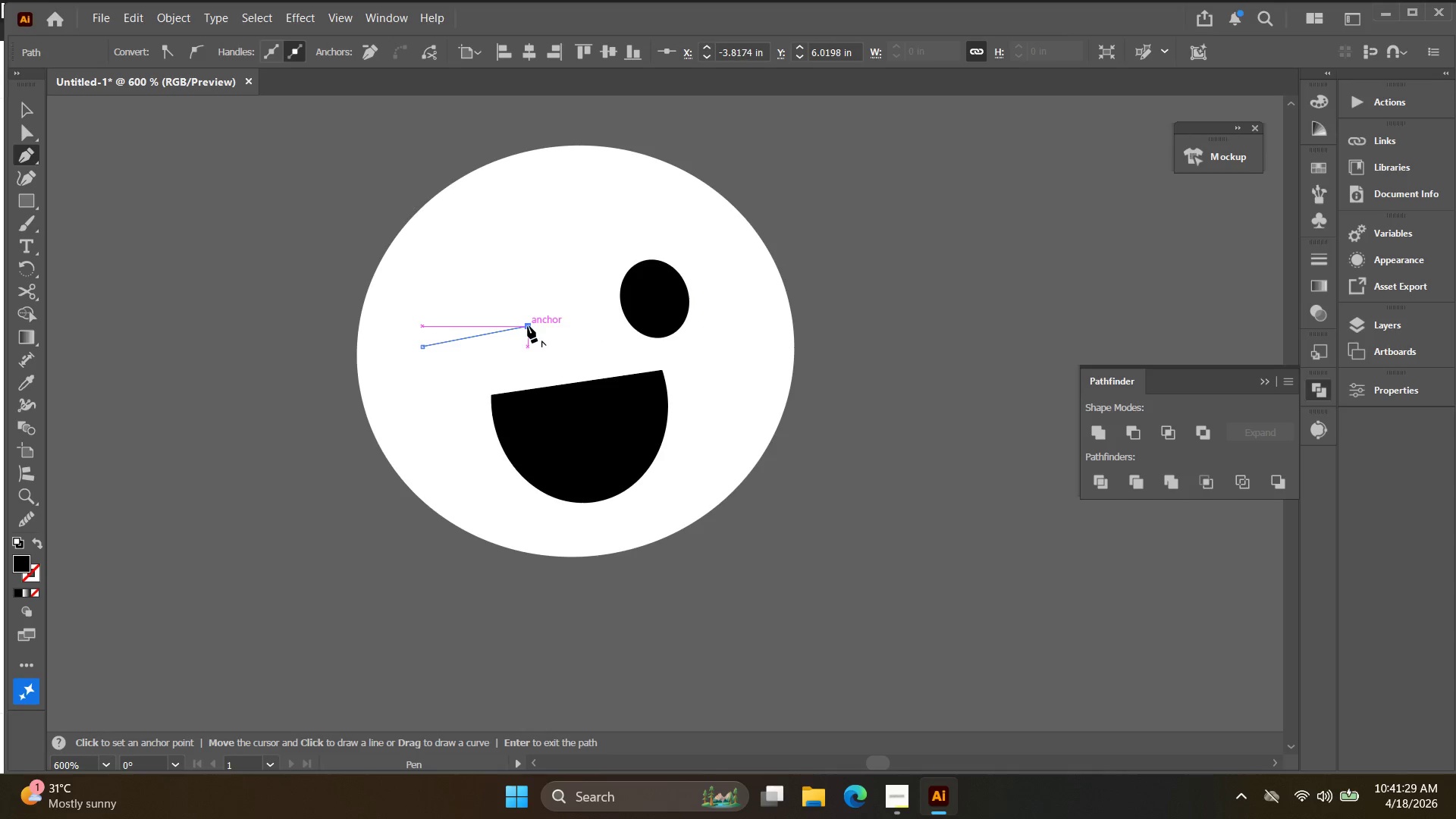 
key(V)
 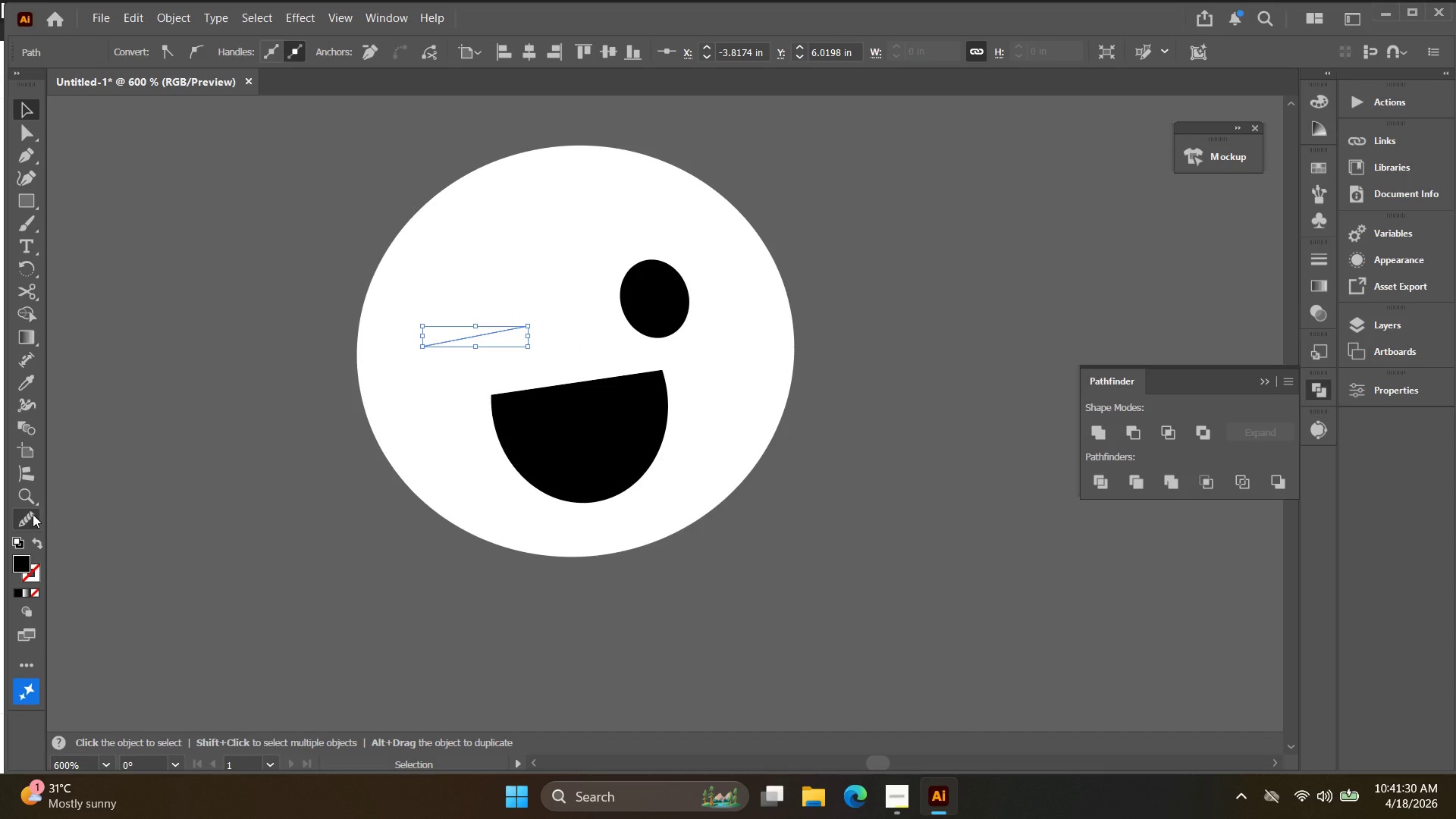 
key(Shift+X)
 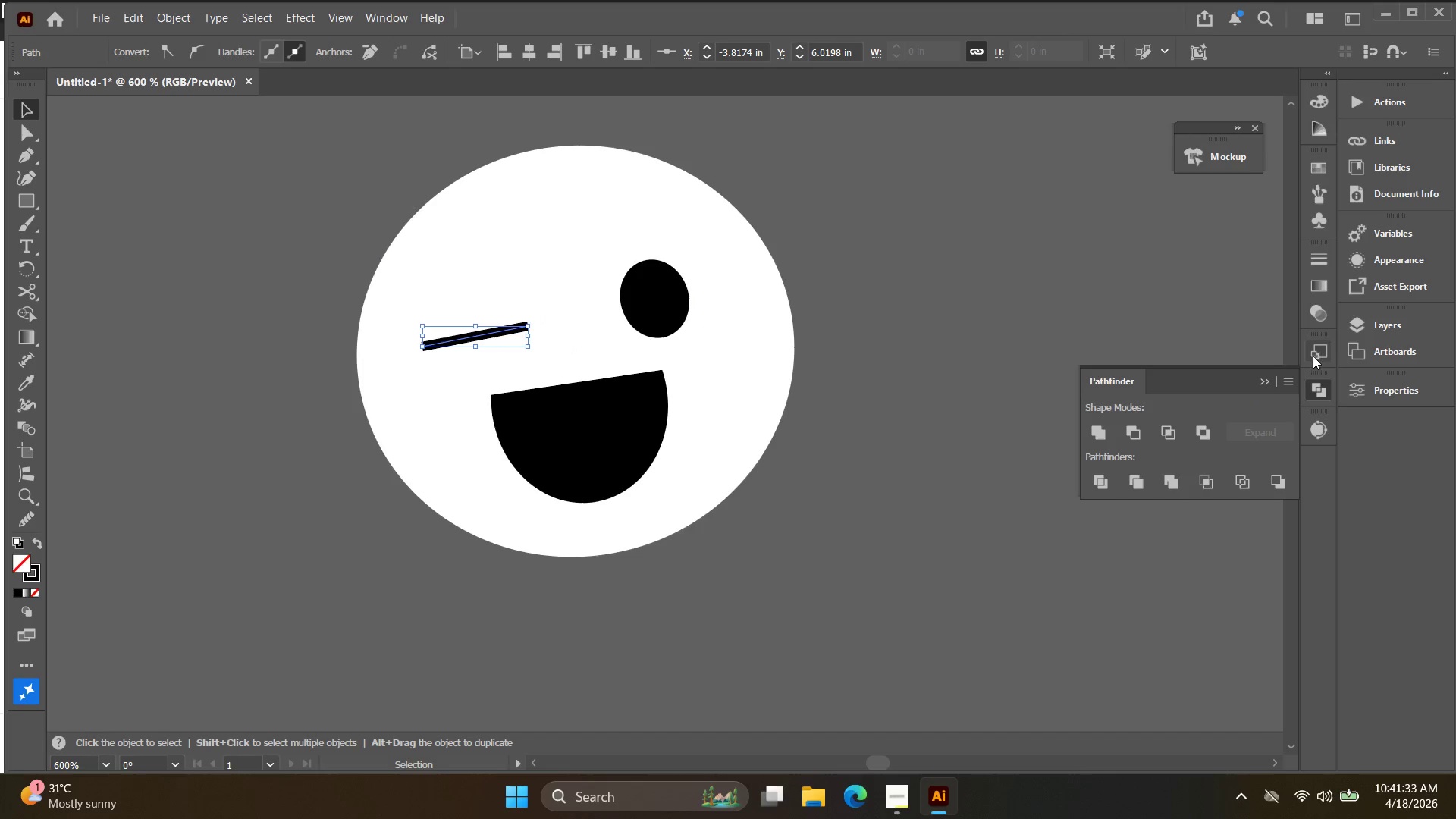 
left_click([1322, 267])
 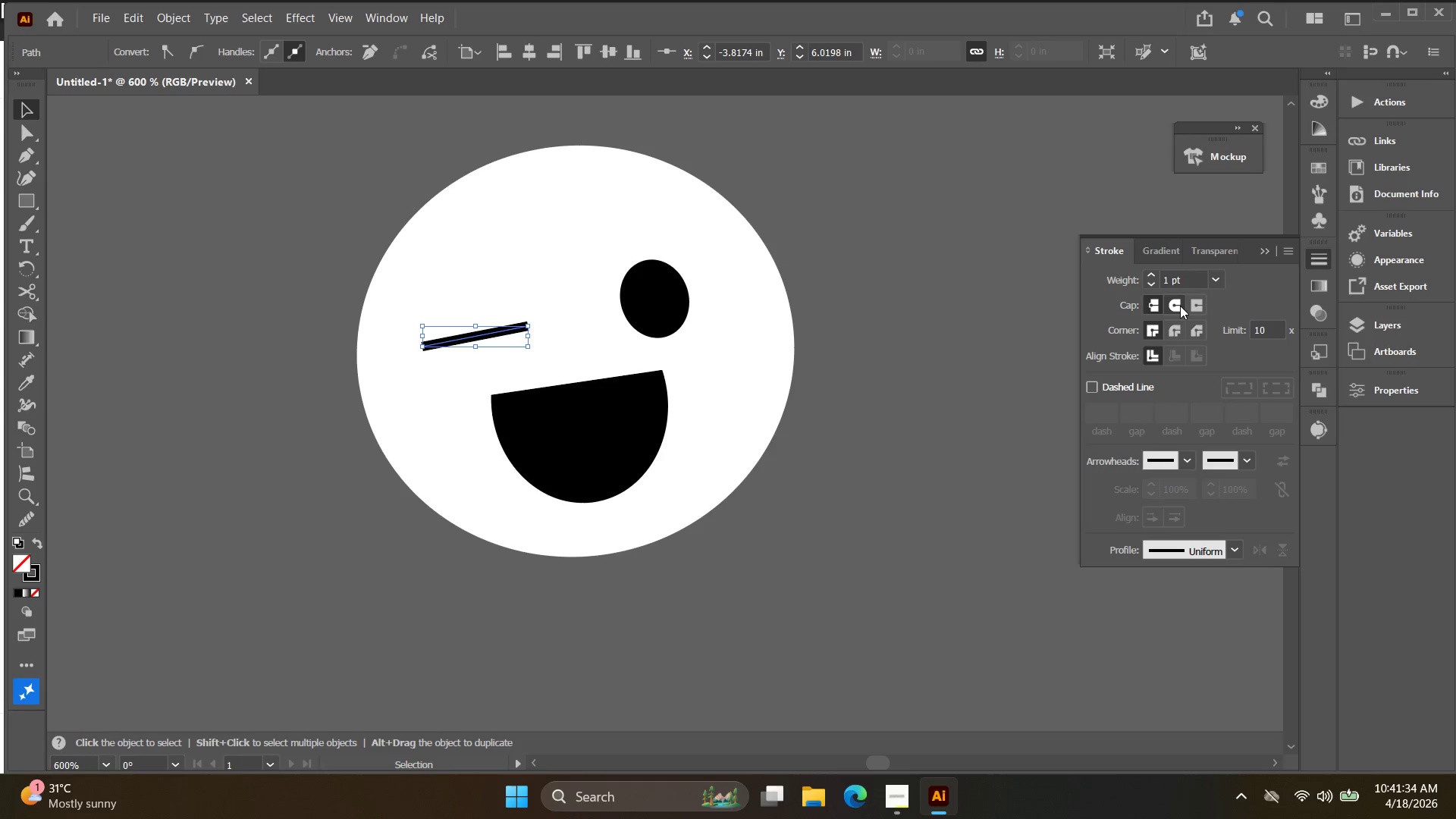 
double_click([1175, 331])
 